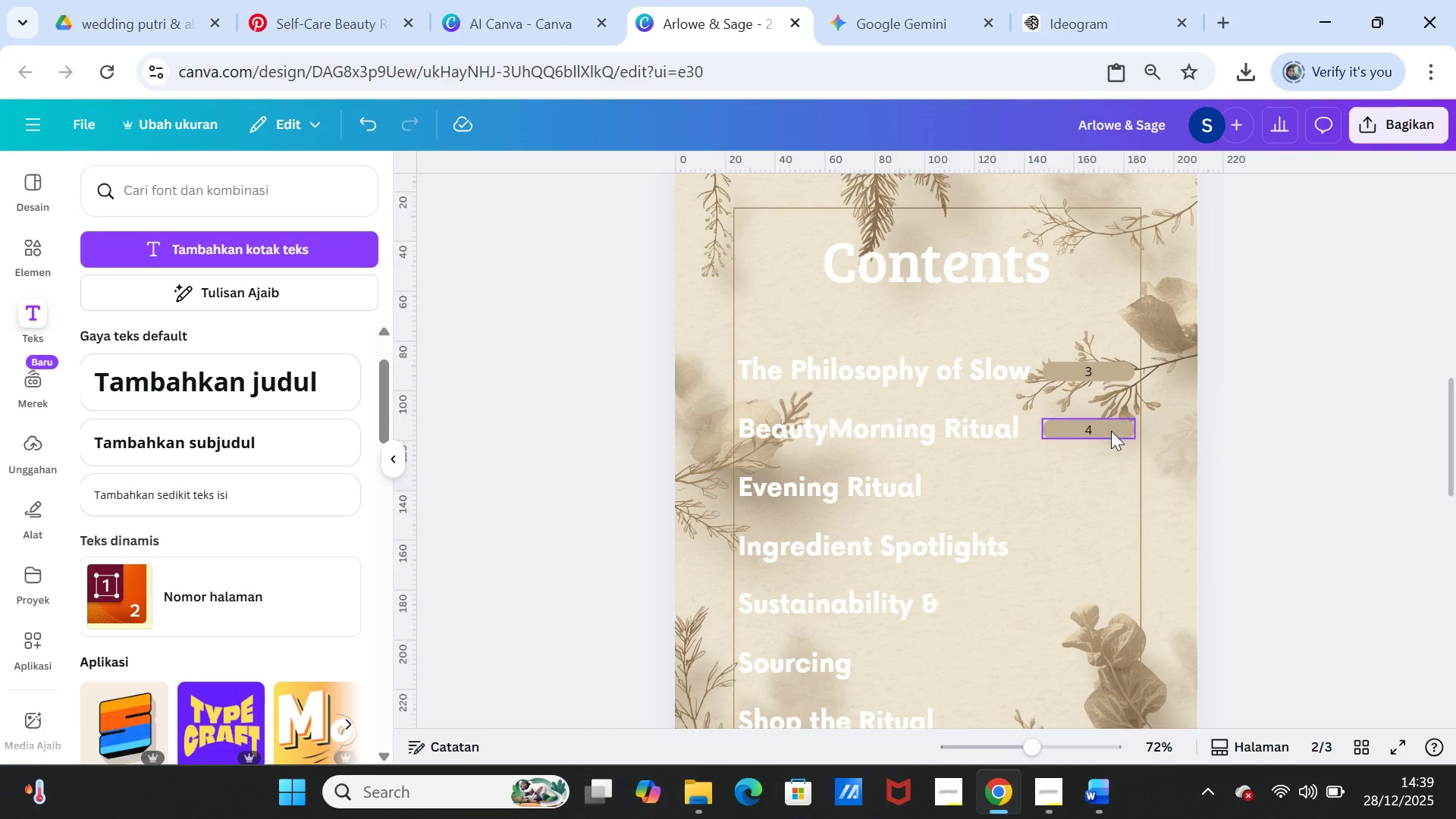 
left_click([1111, 431])
 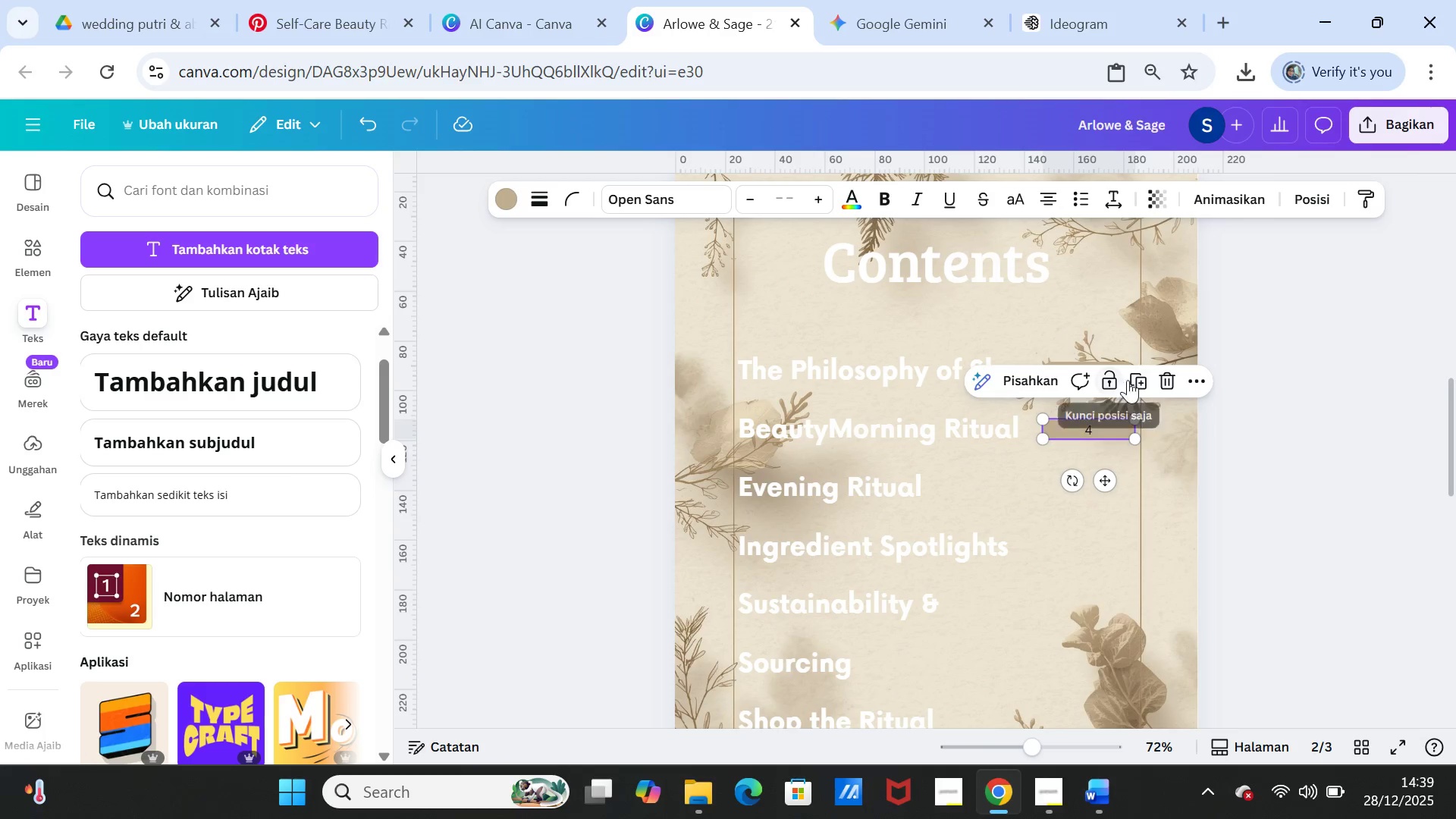 
left_click([1133, 380])
 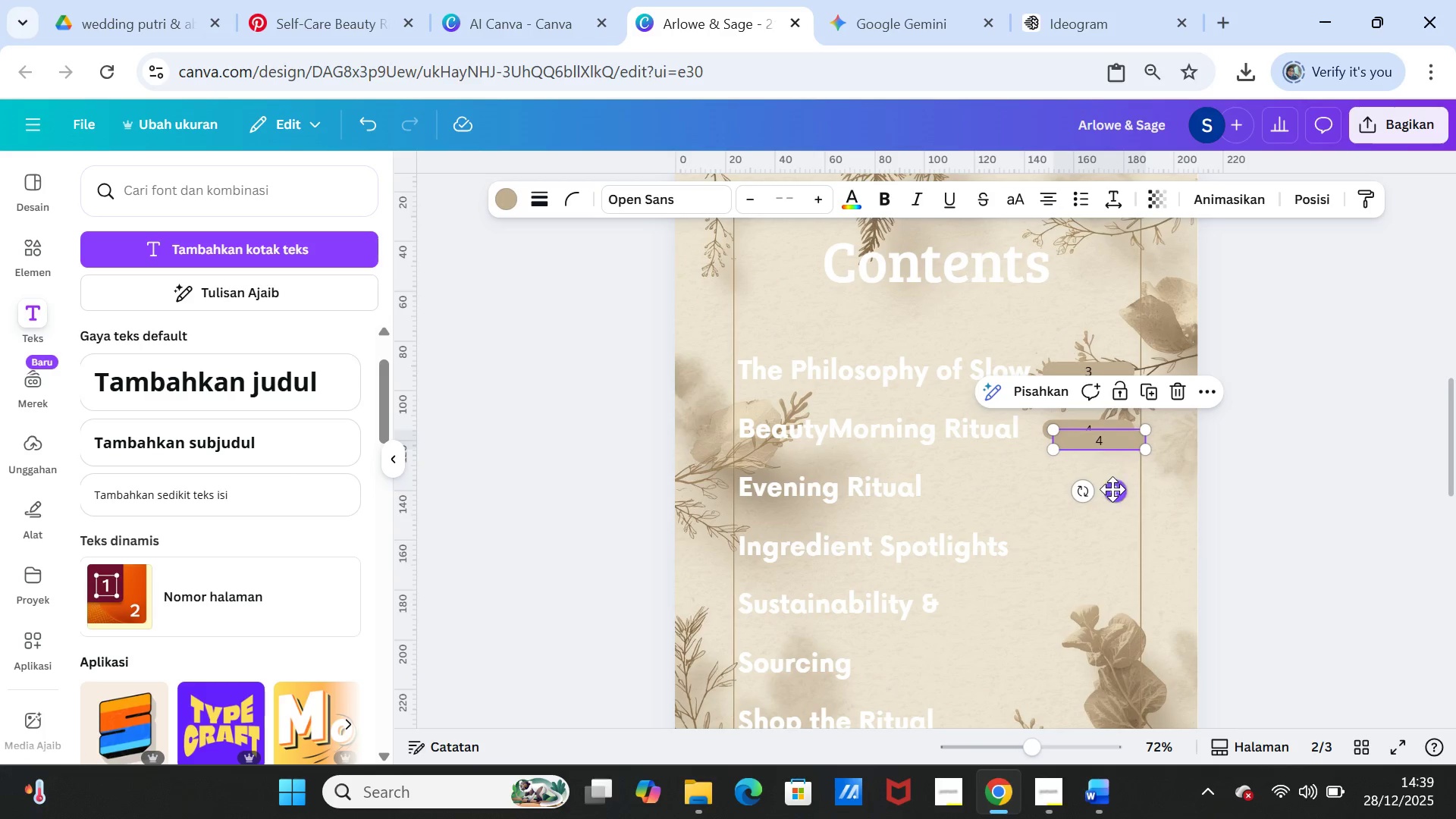 
left_click_drag(start_coordinate=[1116, 489], to_coordinate=[1105, 539])
 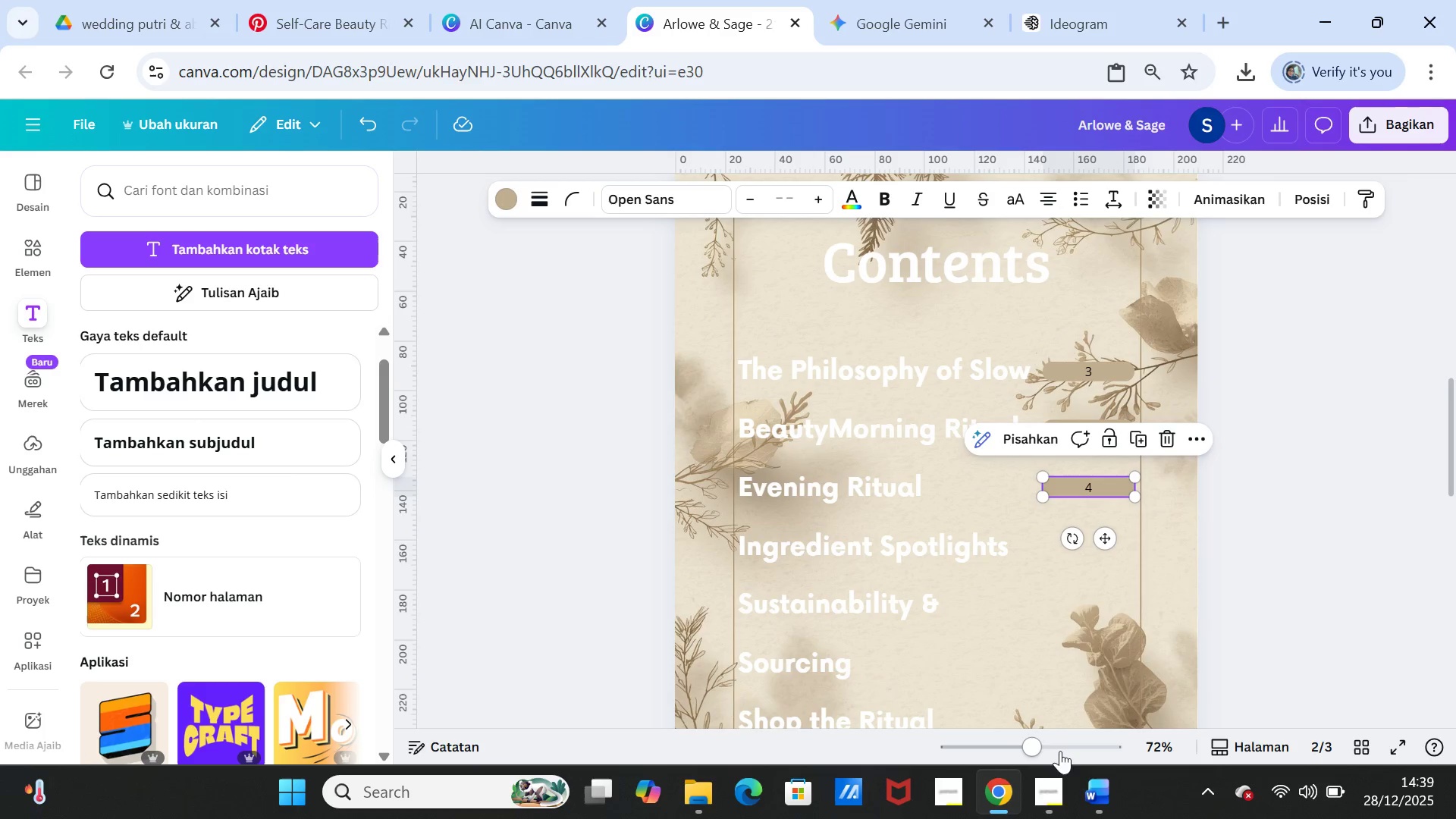 
left_click([1105, 791])
 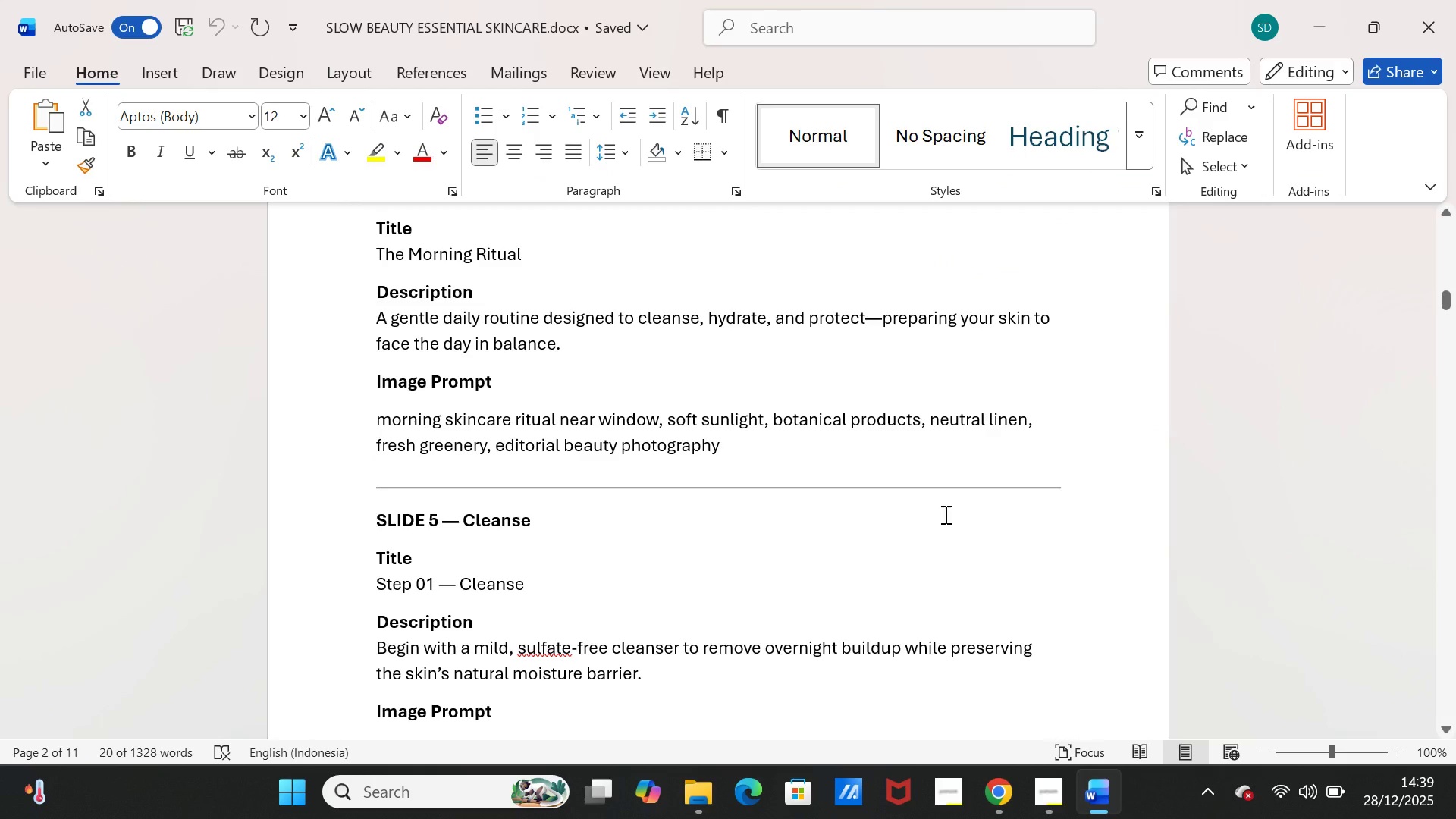 
scroll: coordinate [944, 514], scroll_direction: up, amount: 1.0
 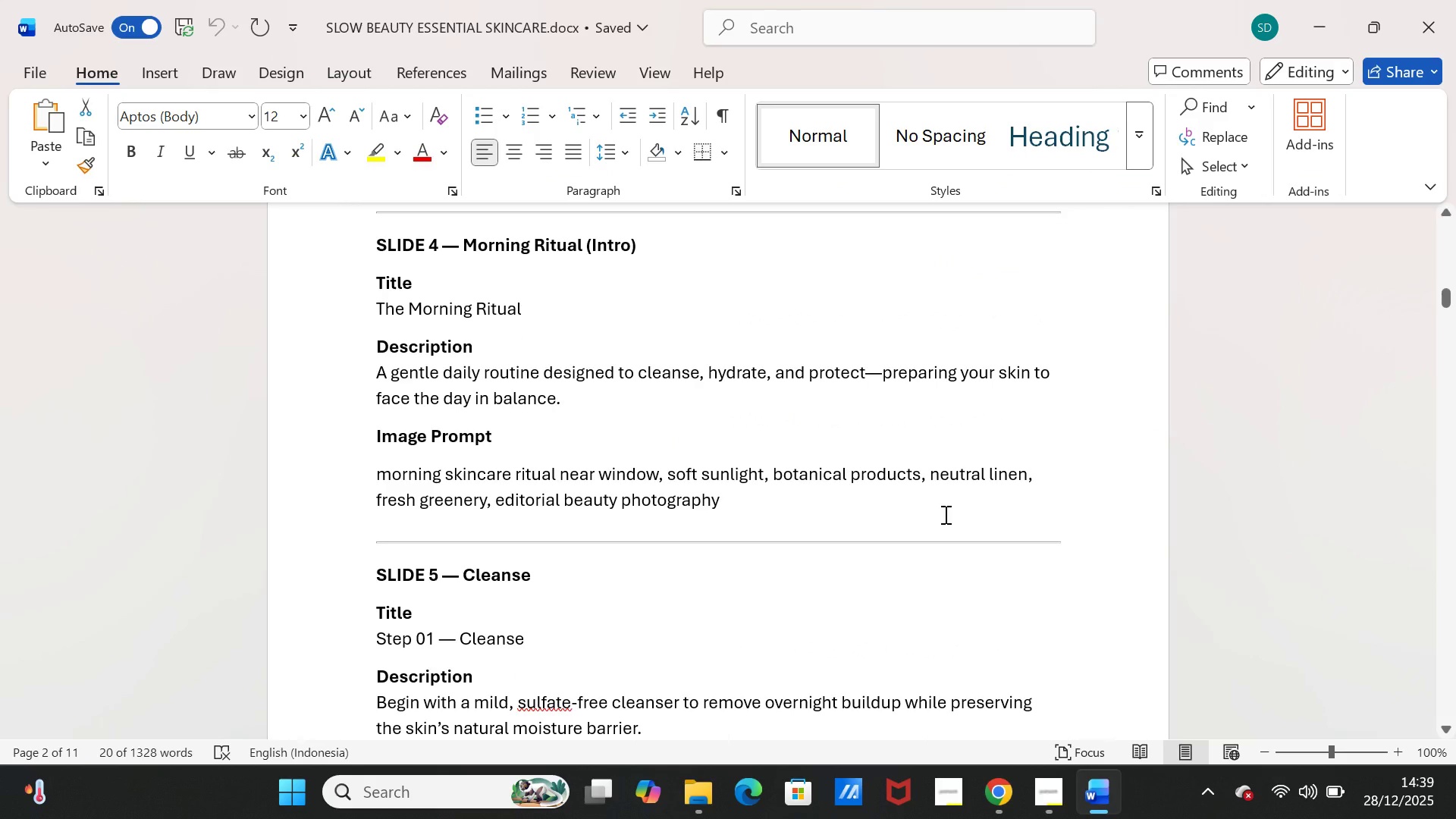 
scroll: coordinate [944, 514], scroll_direction: down, amount: 24.0
 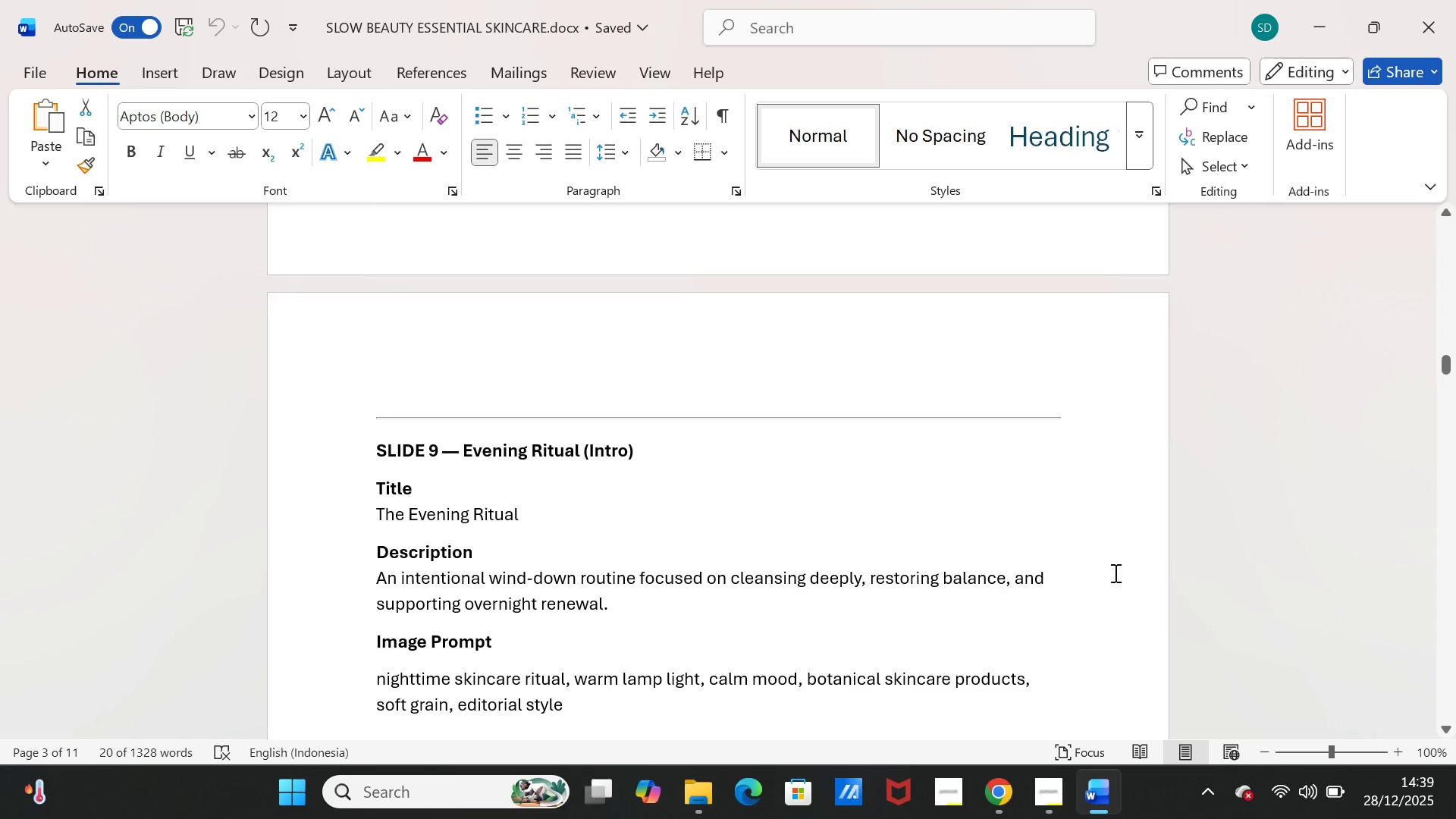 
left_click([1112, 787])
 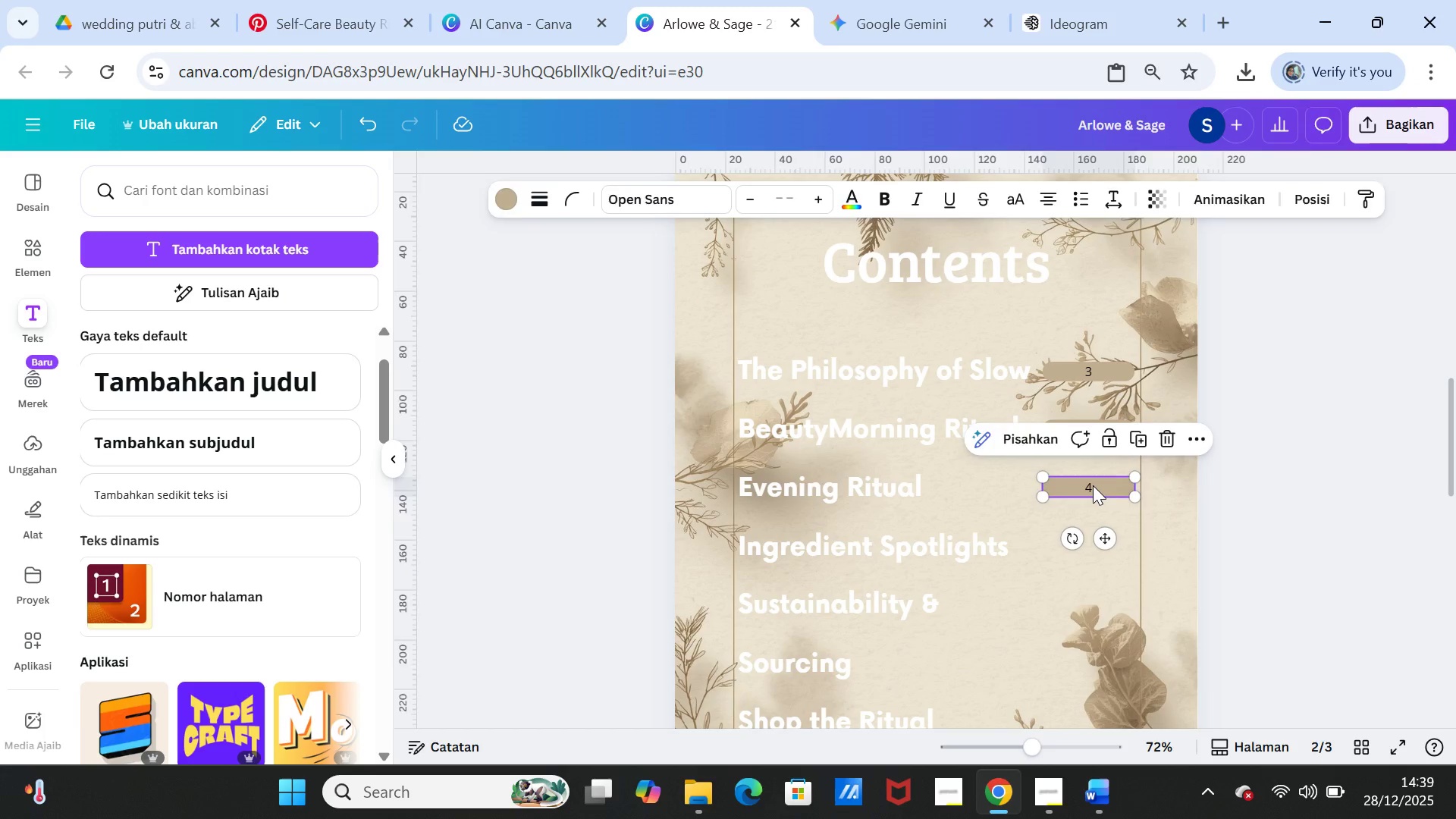 
double_click([1093, 485])
 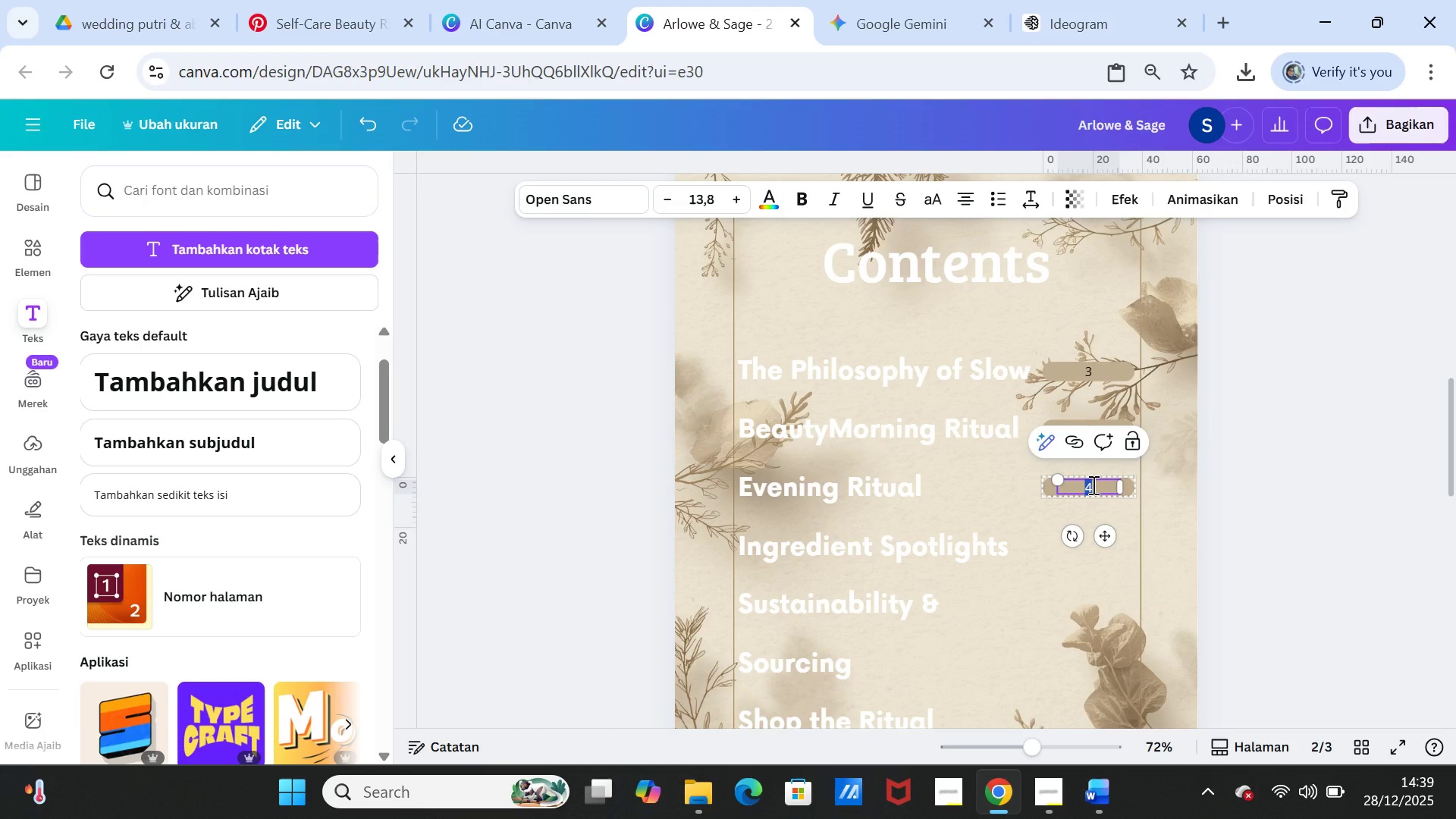 
key(9)
 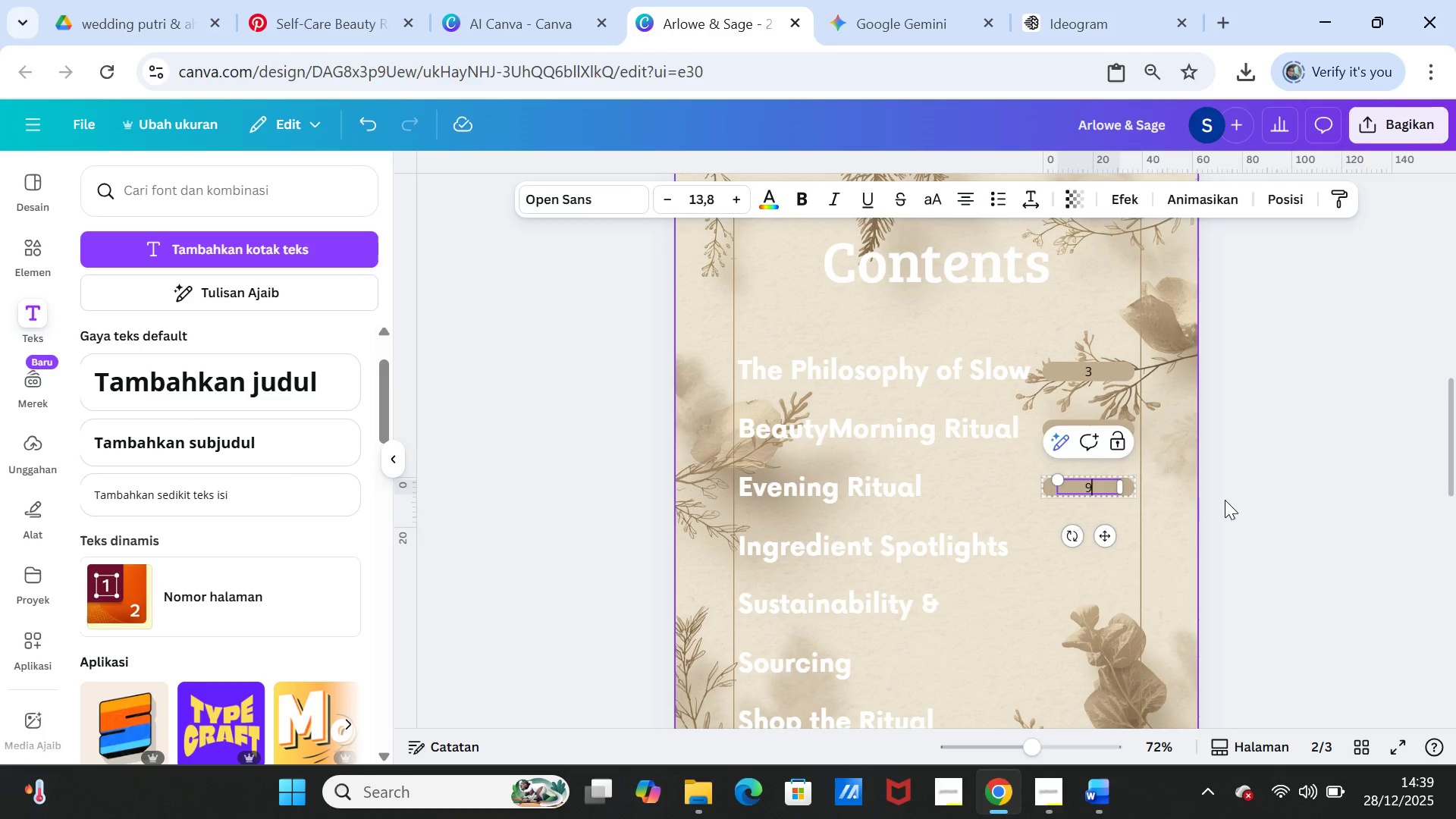 
left_click([1226, 501])
 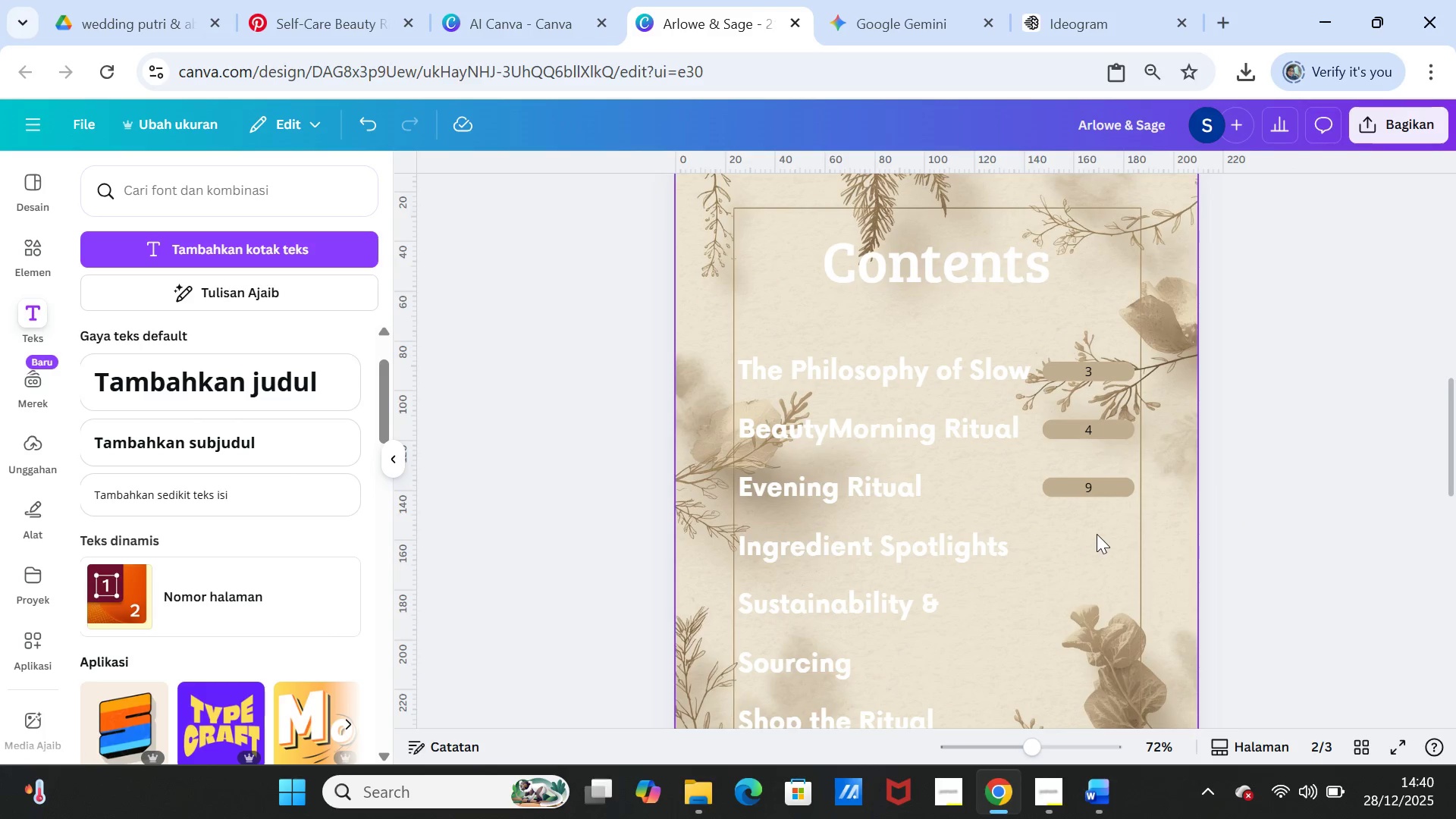 
left_click([1113, 492])
 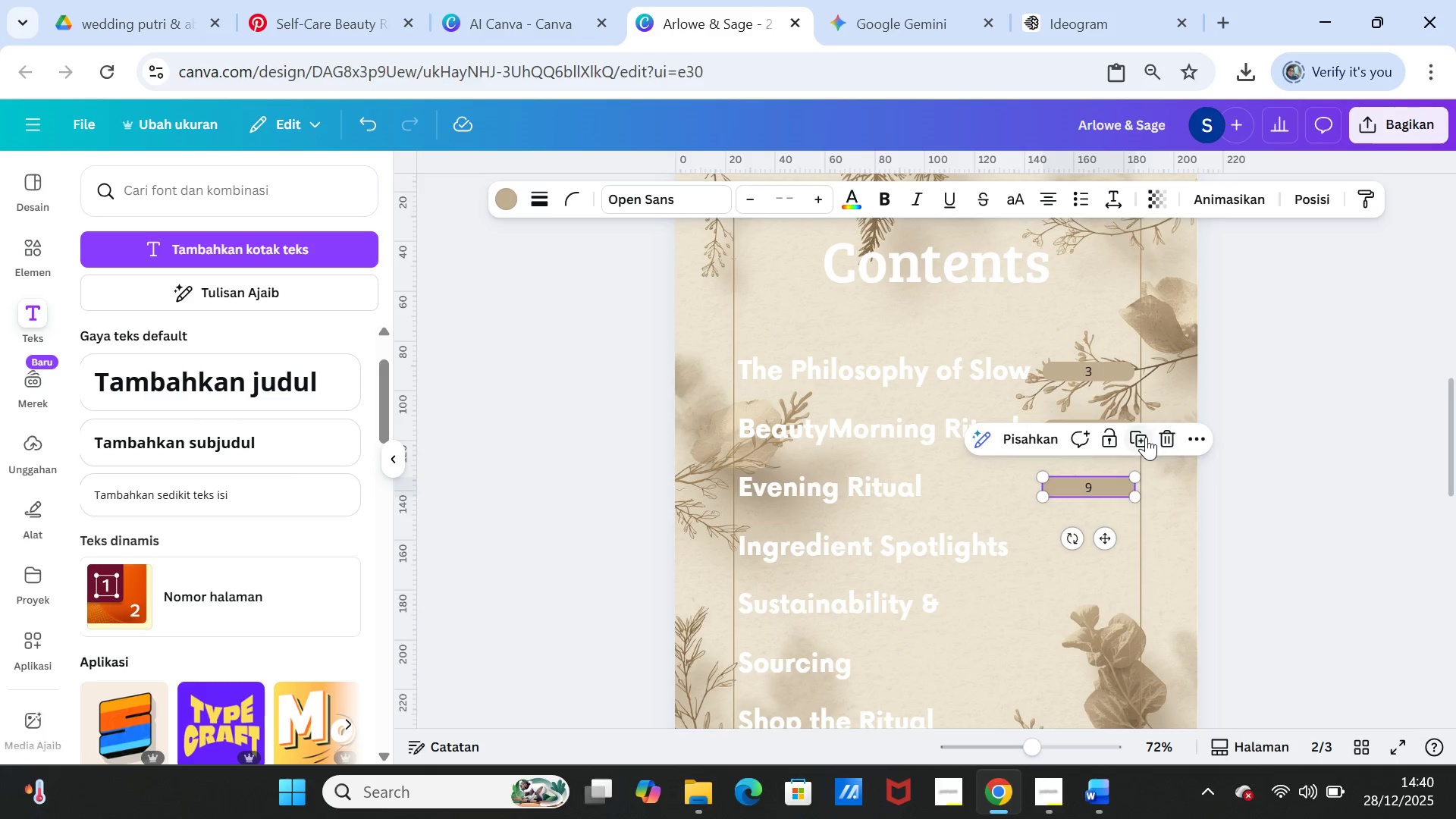 
left_click([1146, 437])
 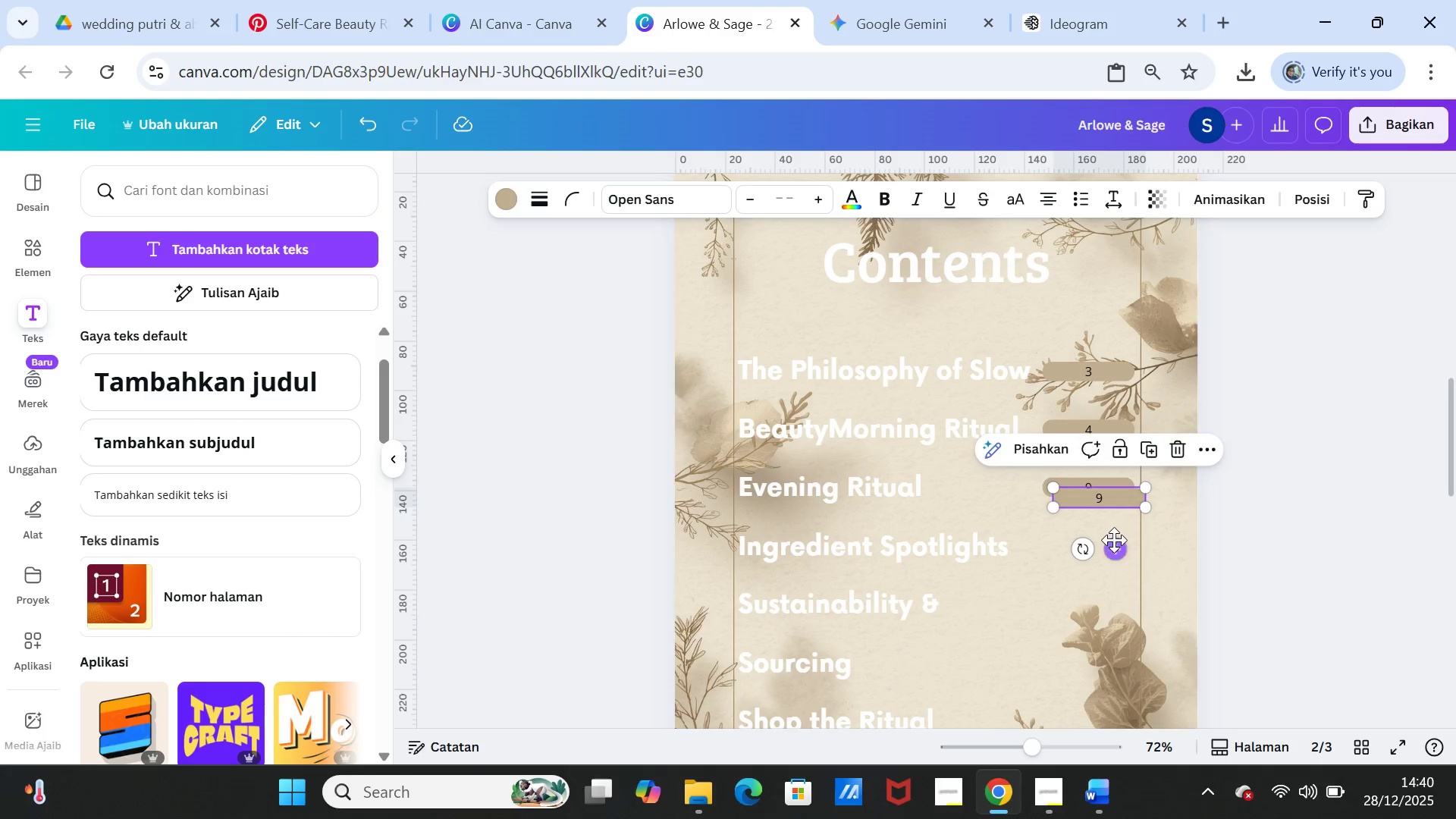 
left_click_drag(start_coordinate=[1114, 541], to_coordinate=[1103, 591])
 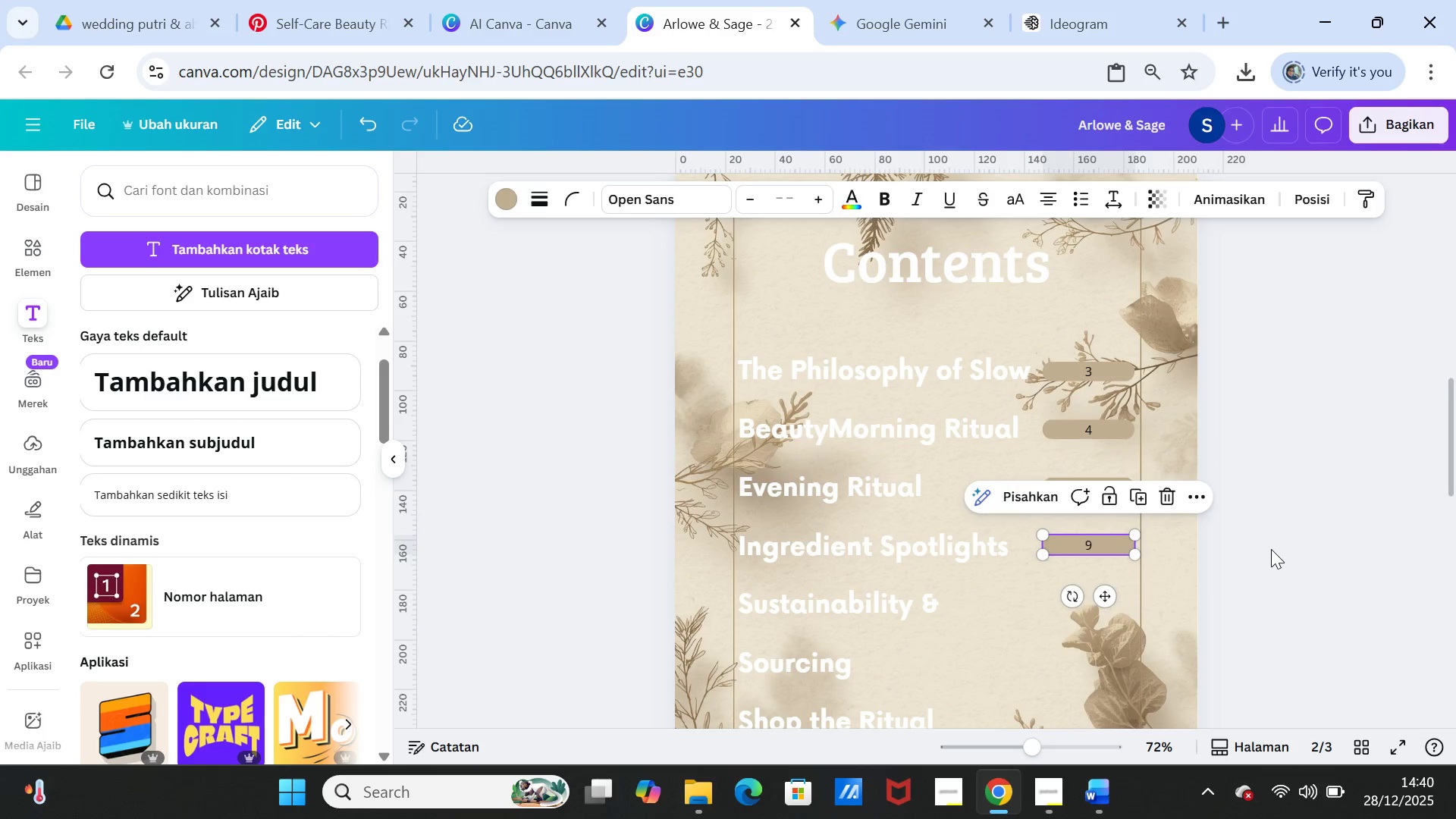 
left_click([1271, 549])
 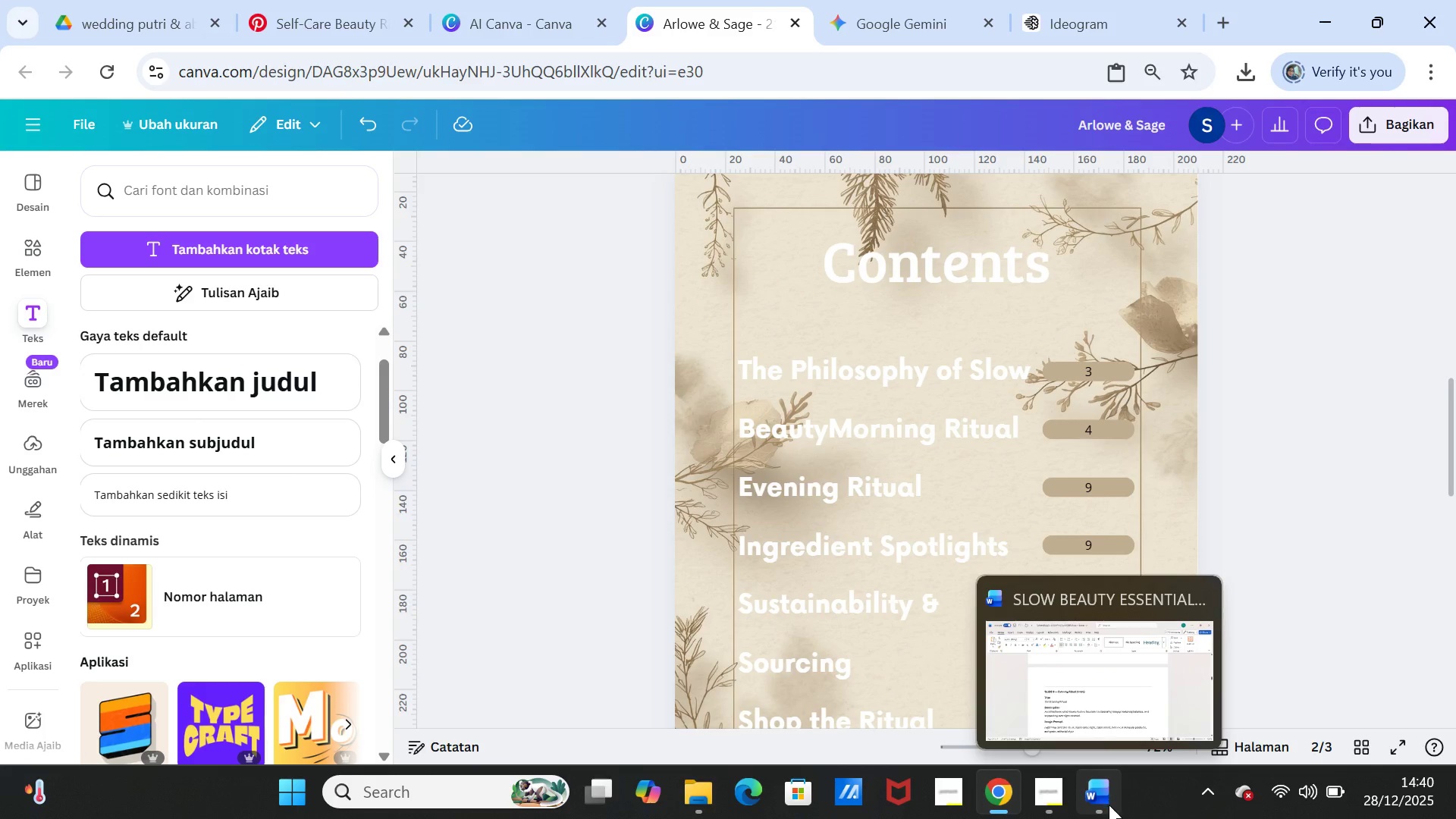 
left_click([1107, 795])
 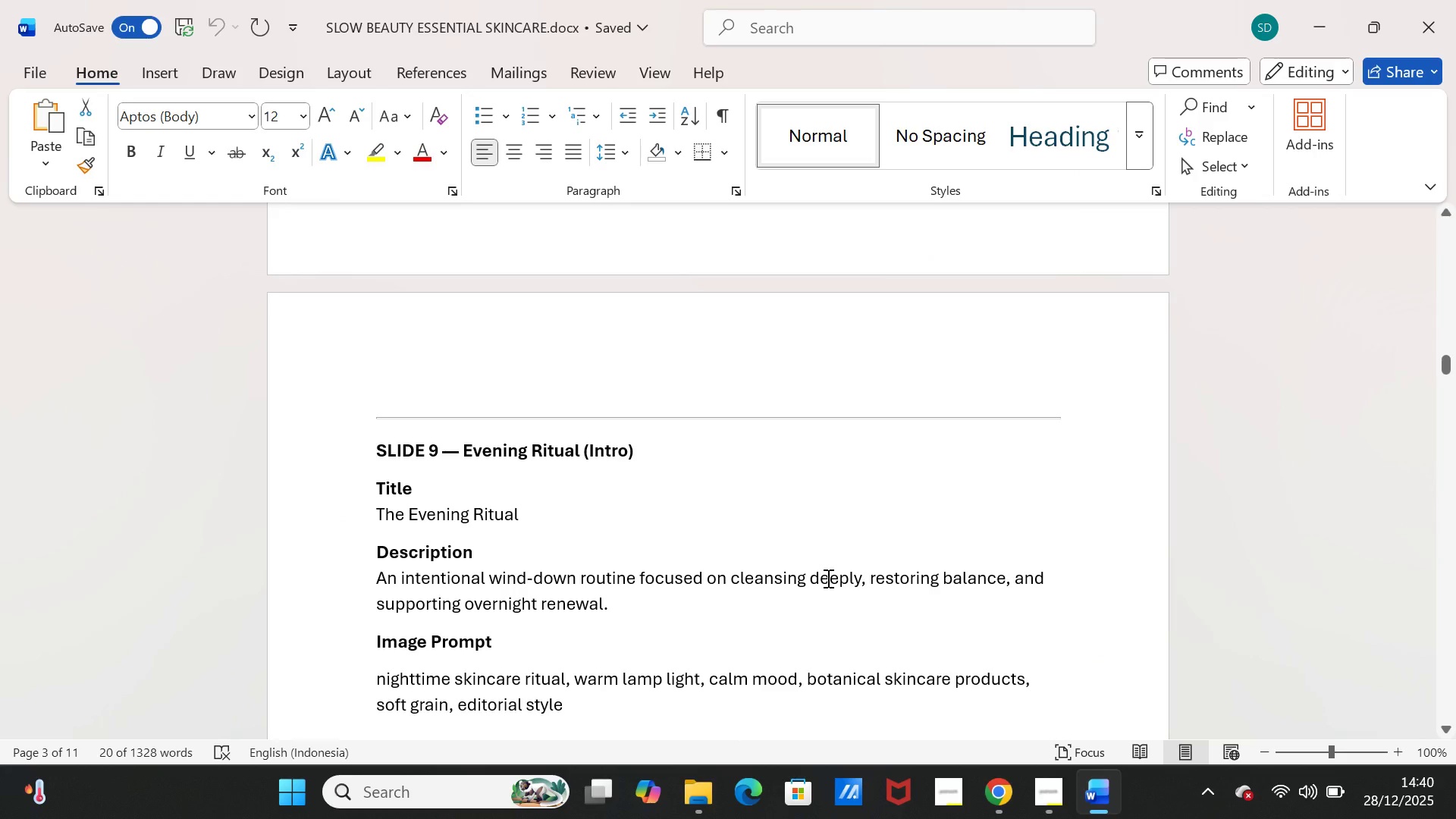 
scroll: coordinate [829, 581], scroll_direction: down, amount: 30.0
 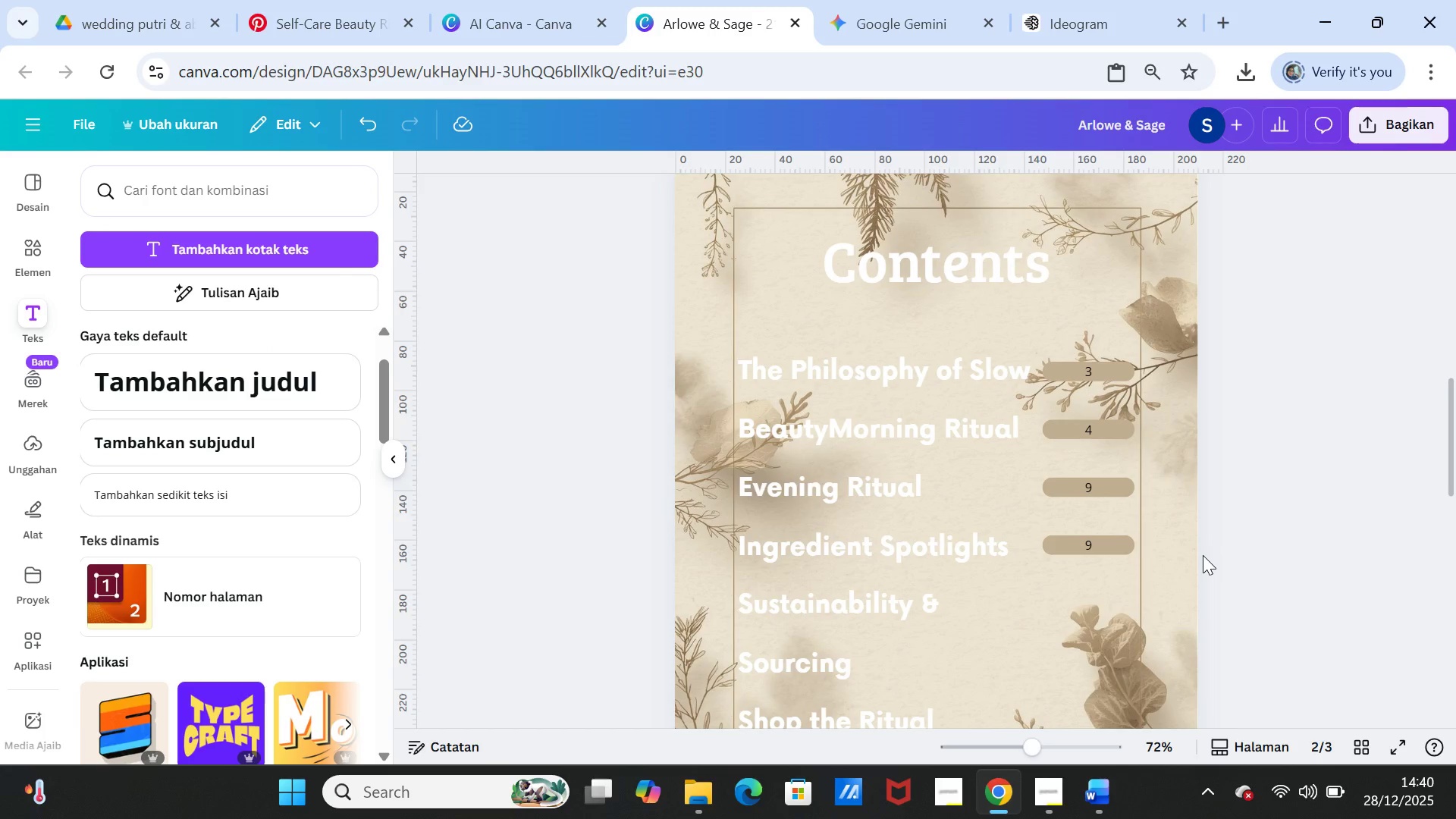 
wait(5.15)
 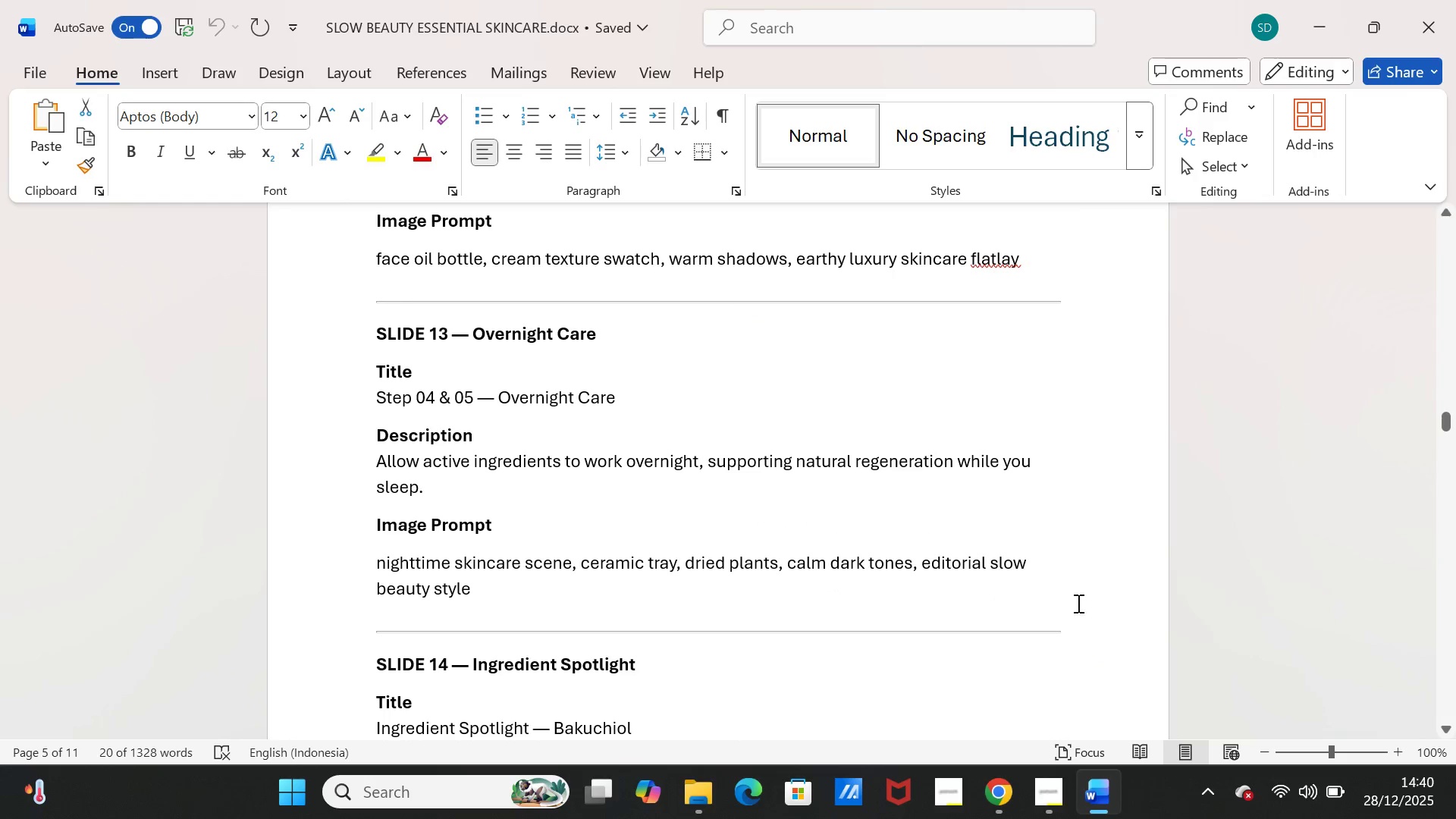 
left_click([1090, 783])
 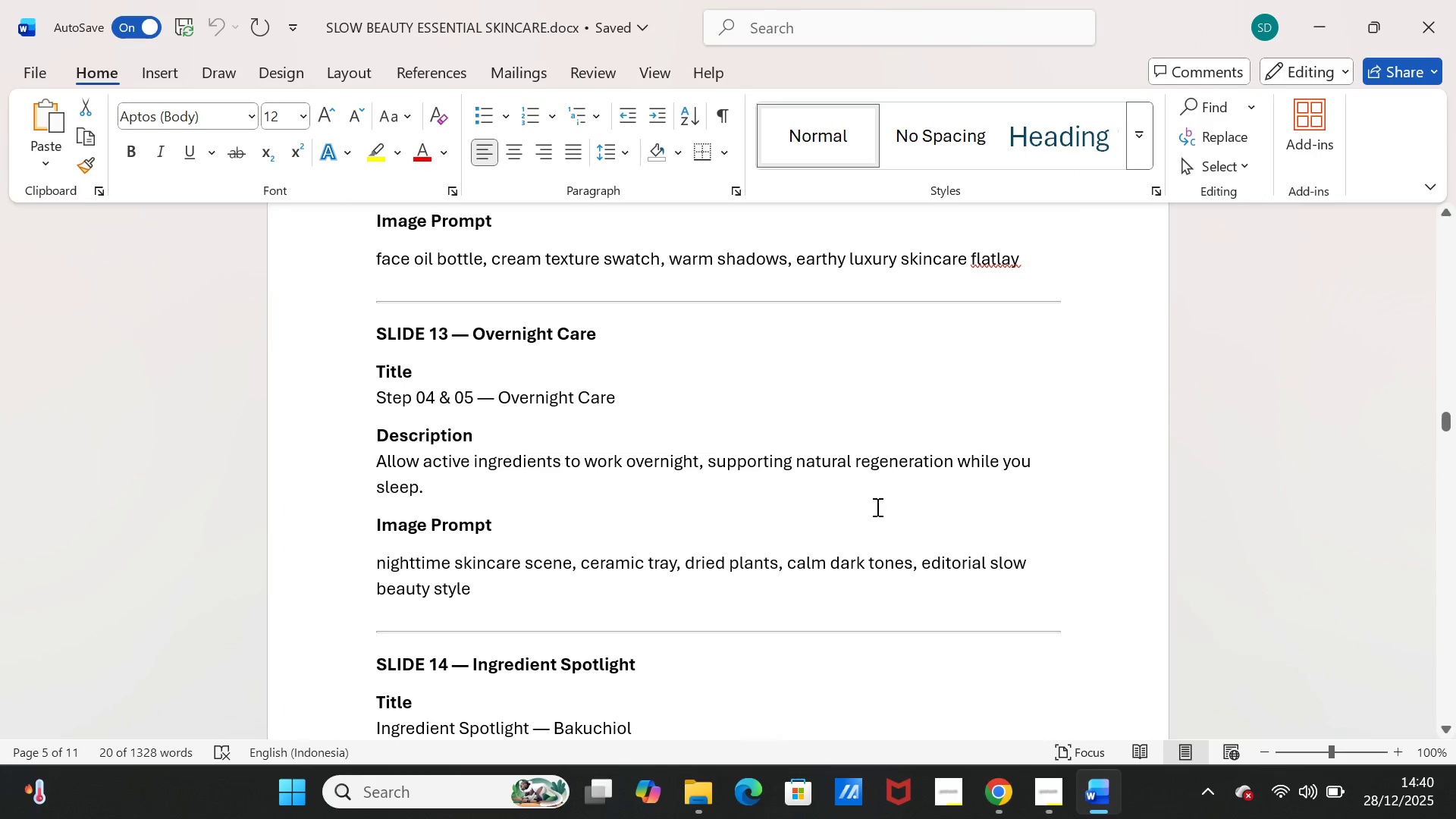 
scroll: coordinate [886, 522], scroll_direction: down, amount: 5.0
 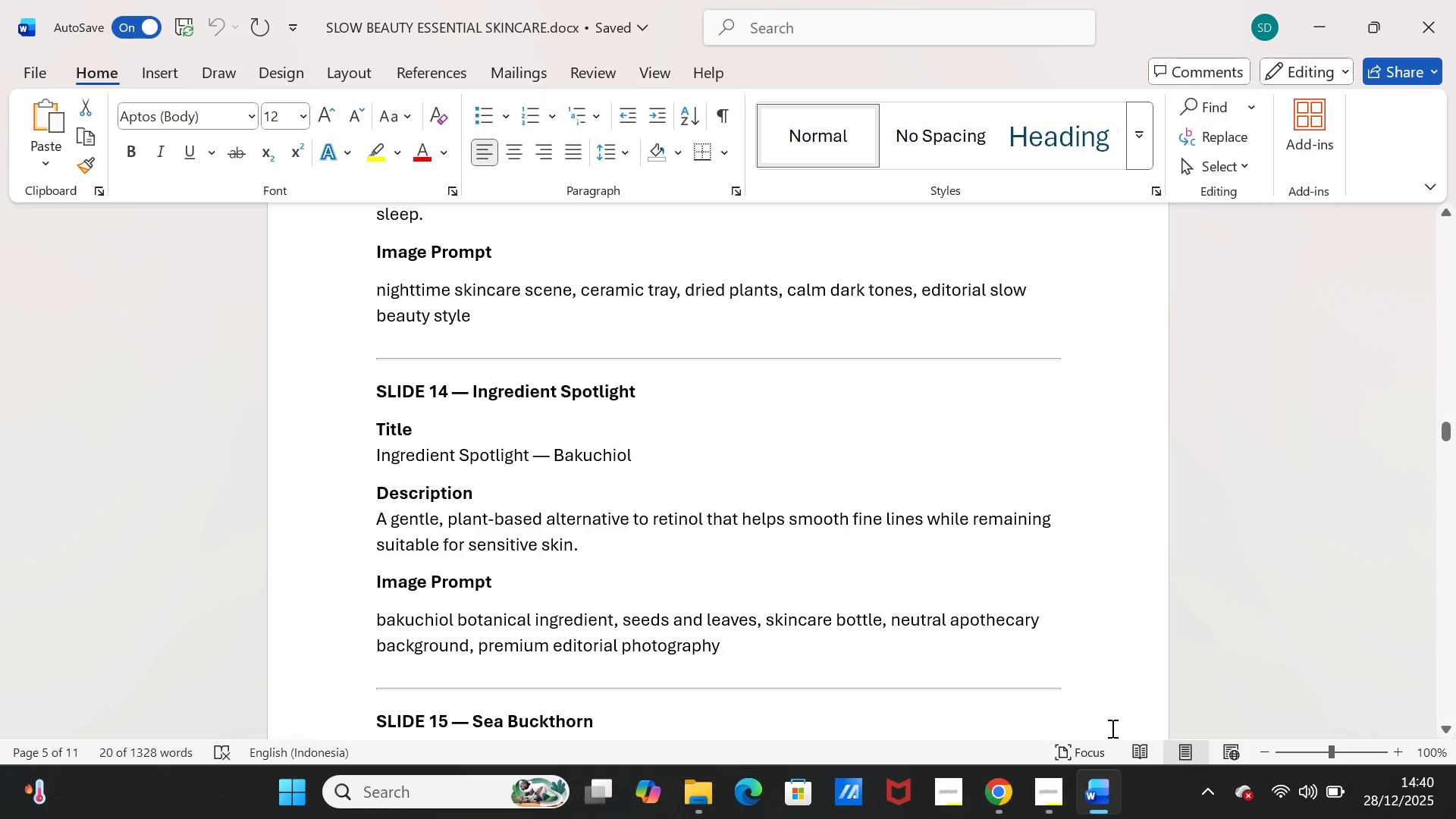 
left_click([1097, 792])
 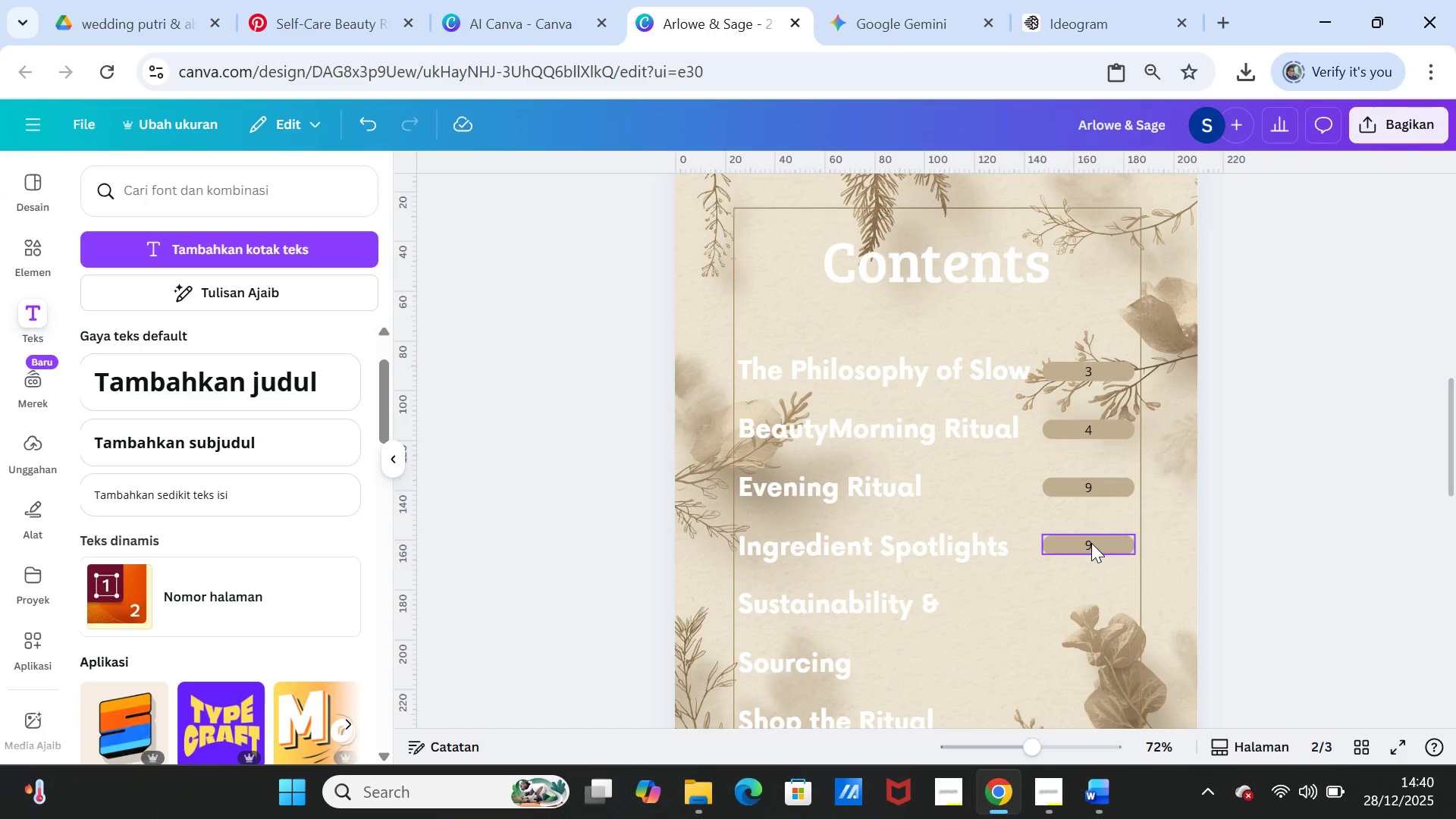 
double_click([1091, 543])
 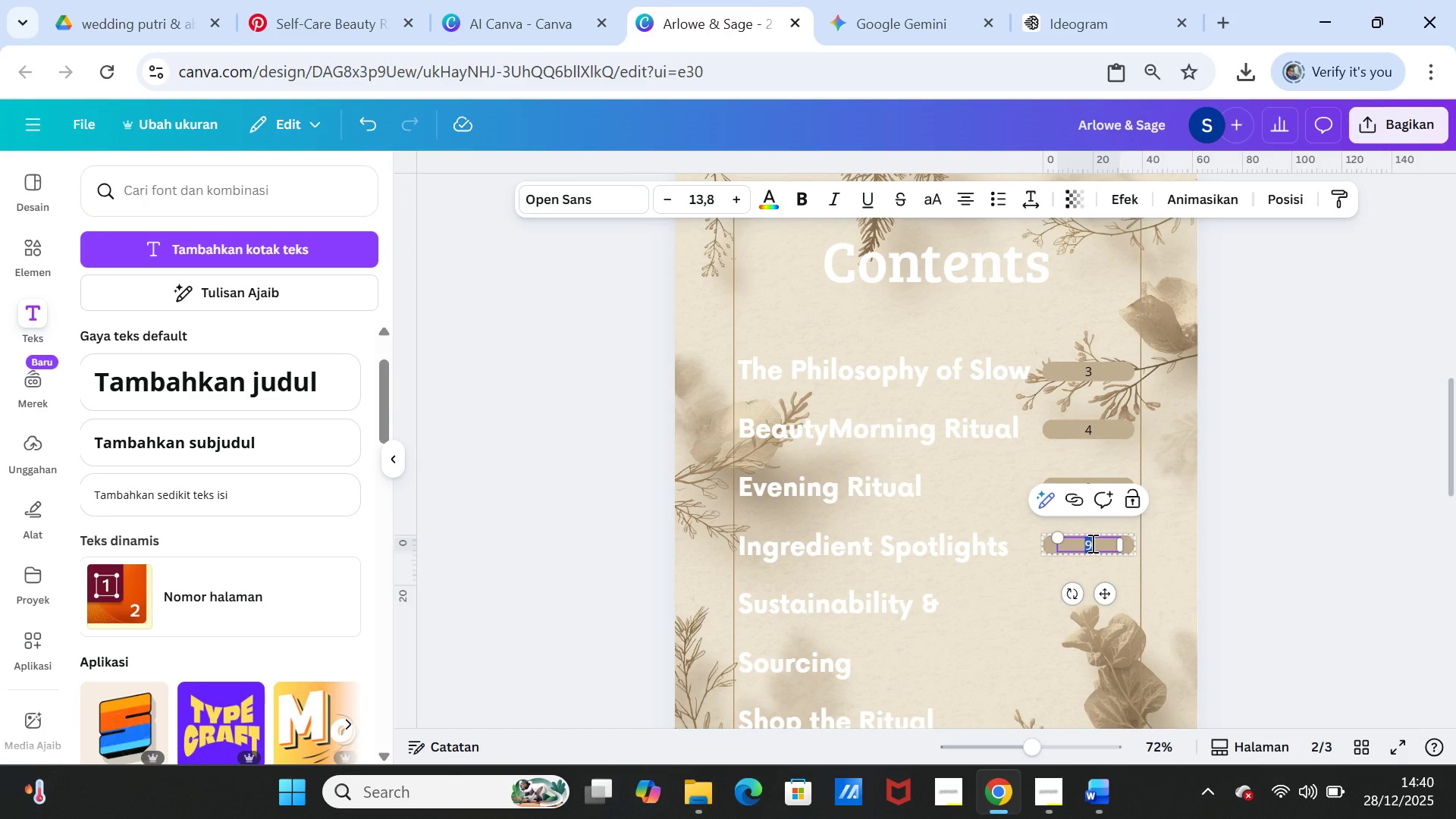 
type(14)
 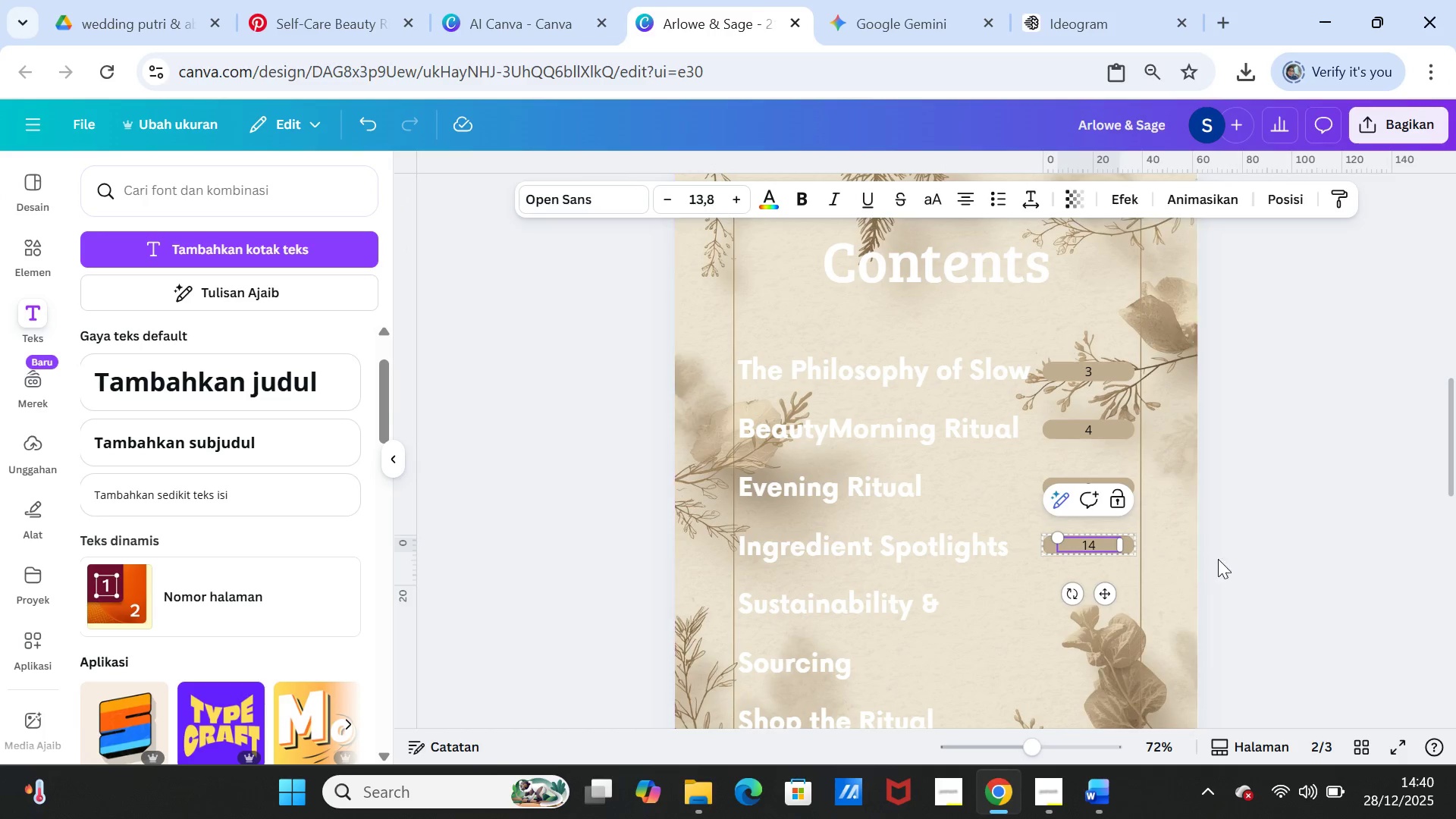 
left_click([1224, 560])
 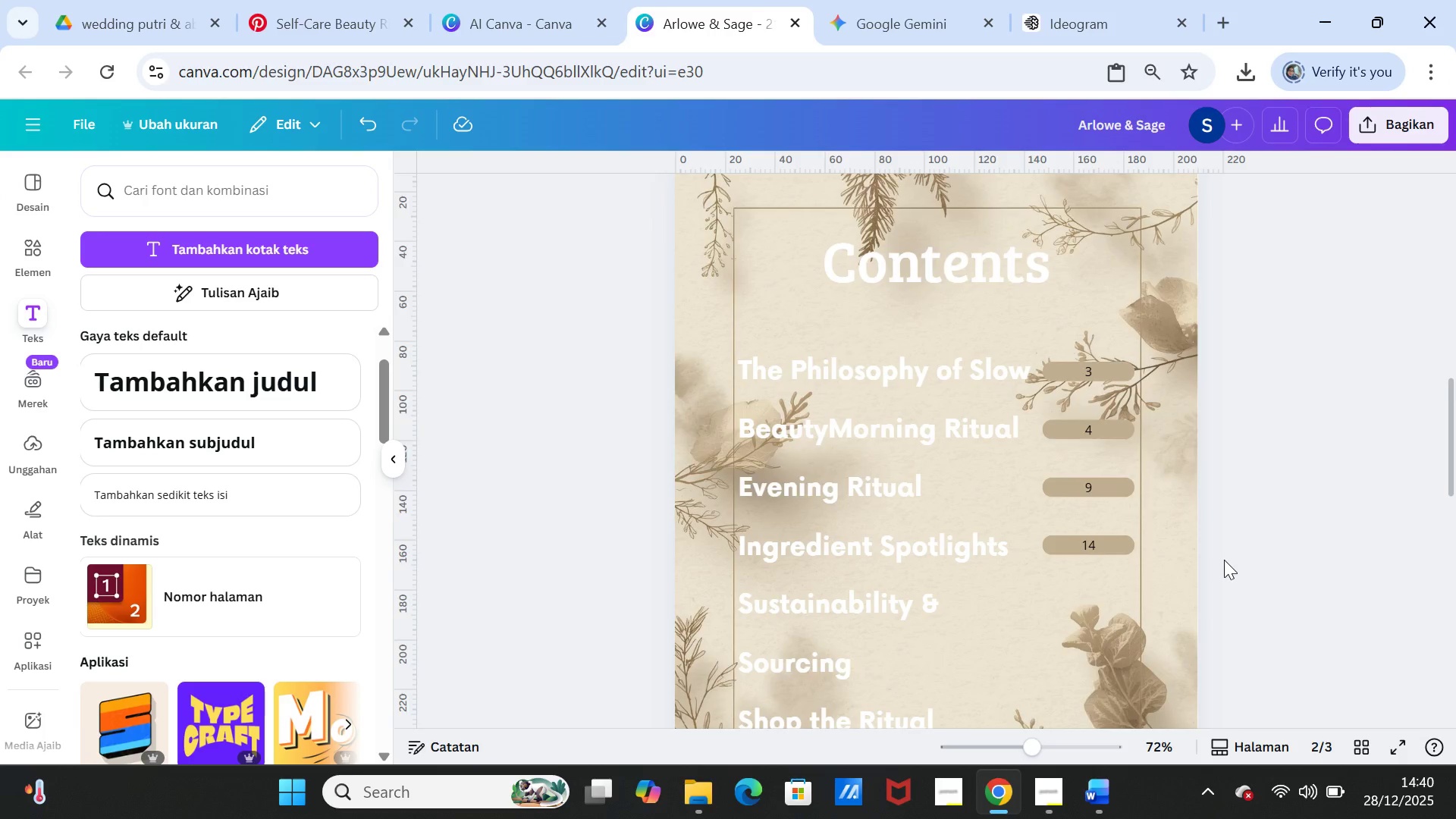 
scroll: coordinate [1224, 560], scroll_direction: down, amount: 1.0
 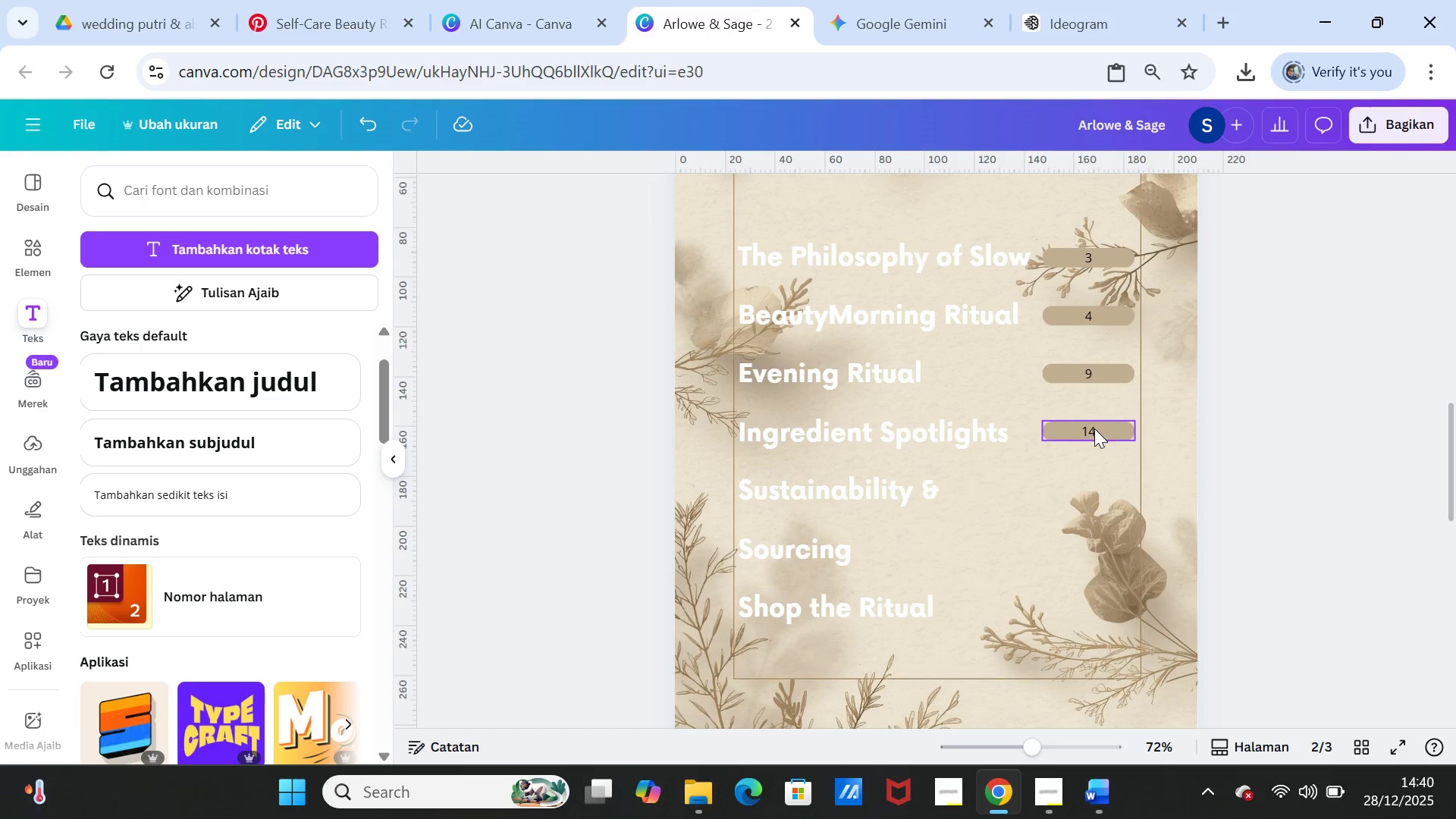 
left_click([1106, 434])
 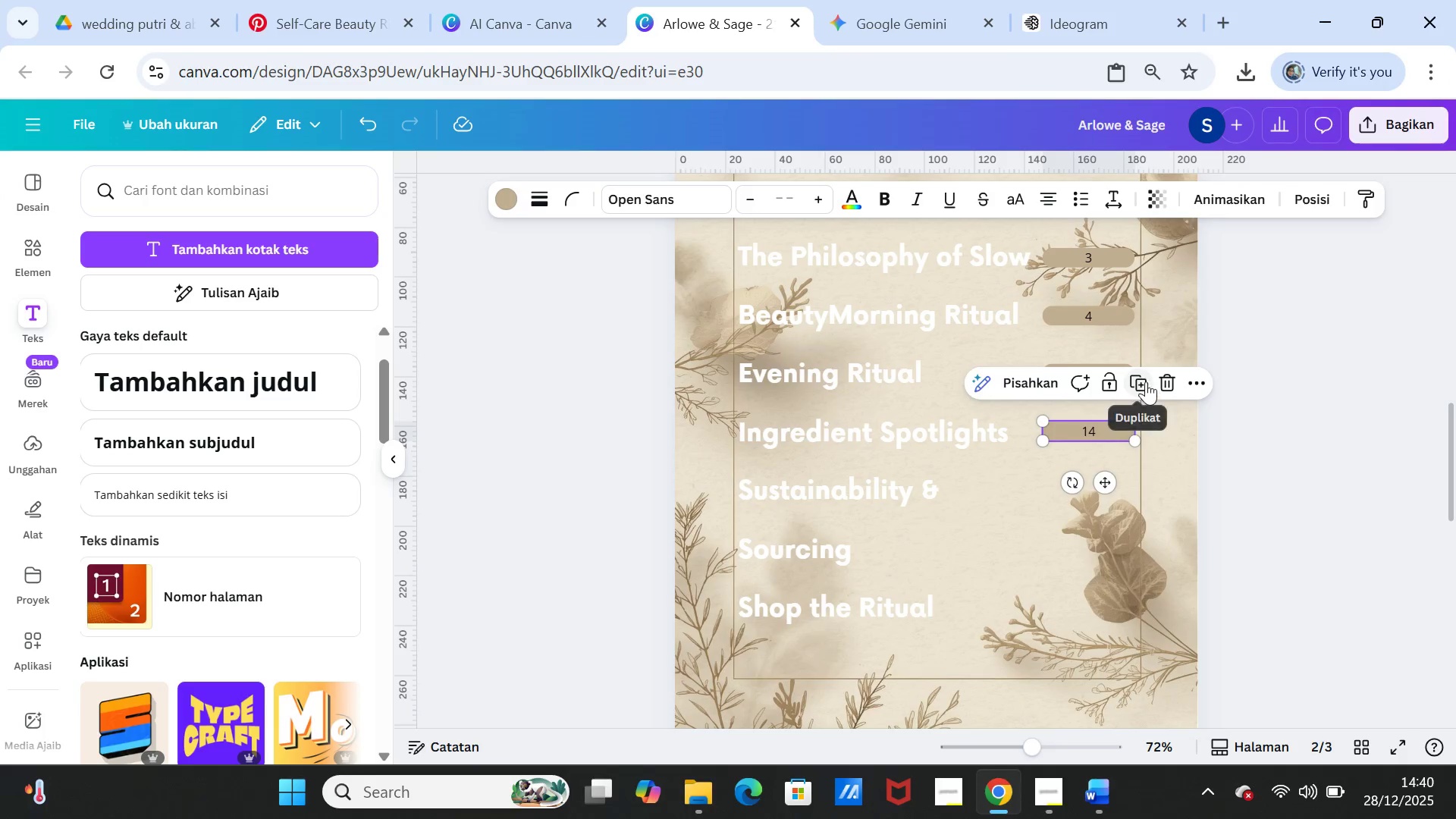 
left_click([1145, 381])
 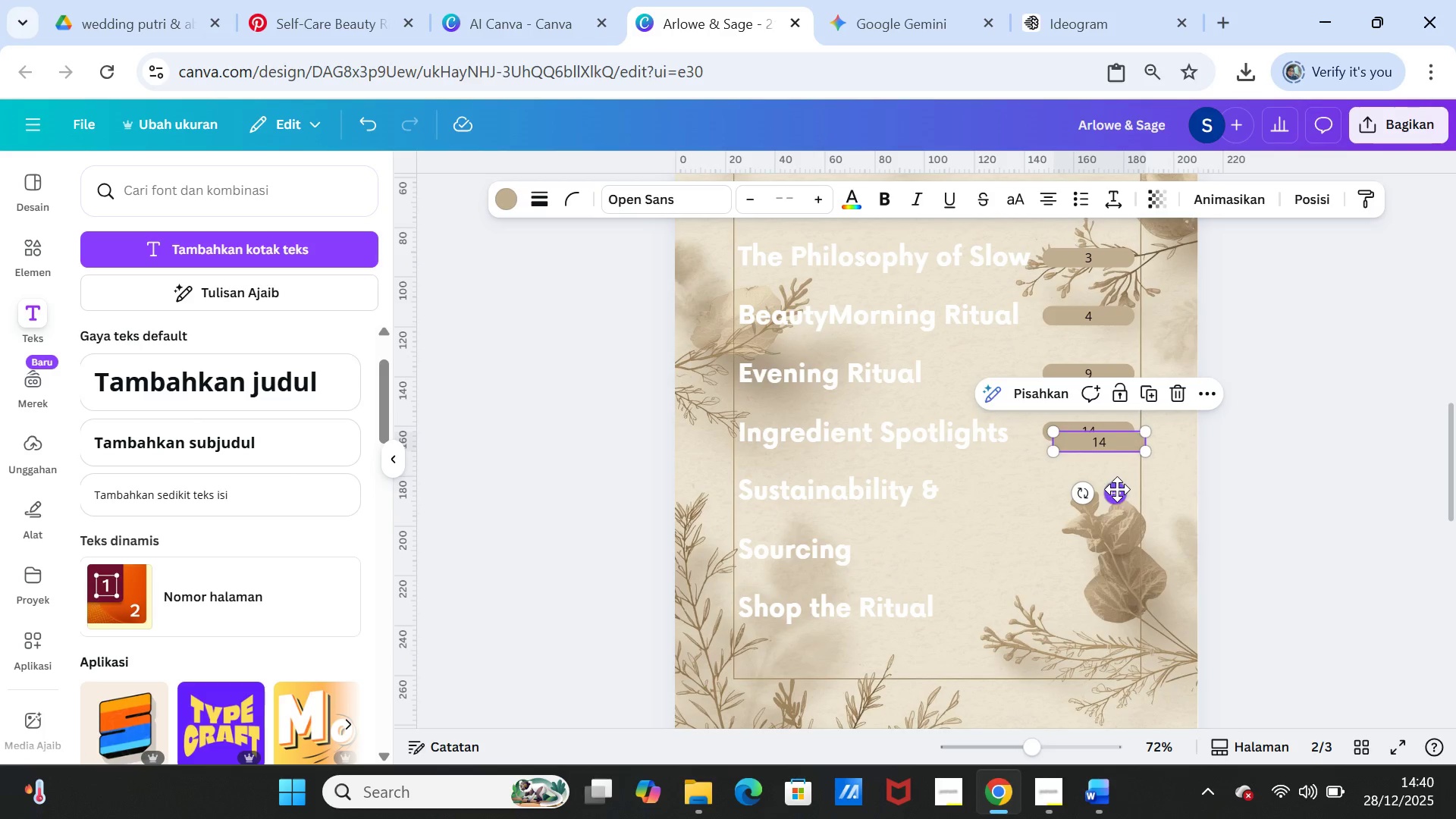 
left_click_drag(start_coordinate=[1117, 490], to_coordinate=[1104, 535])
 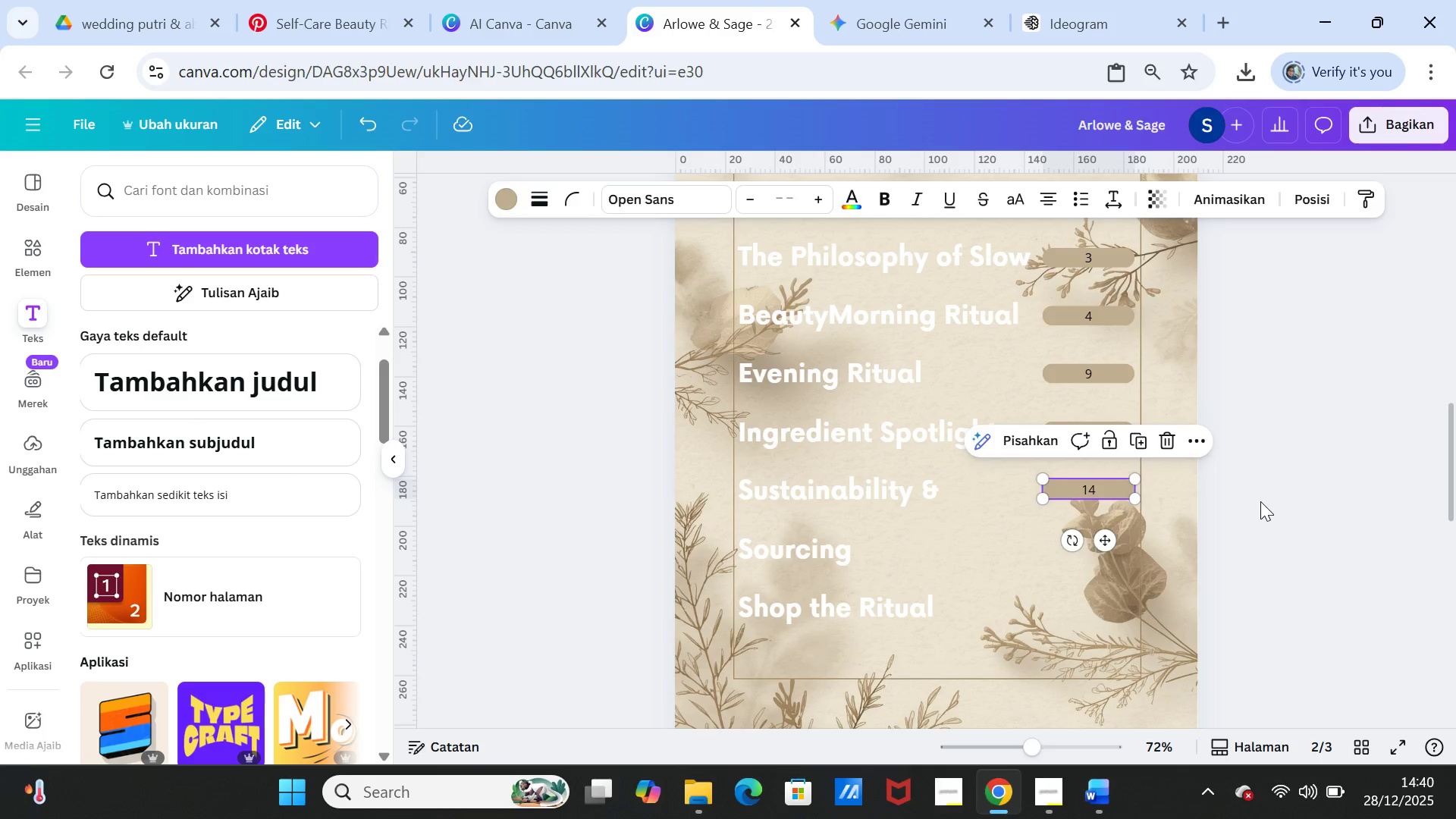 
left_click([1260, 501])
 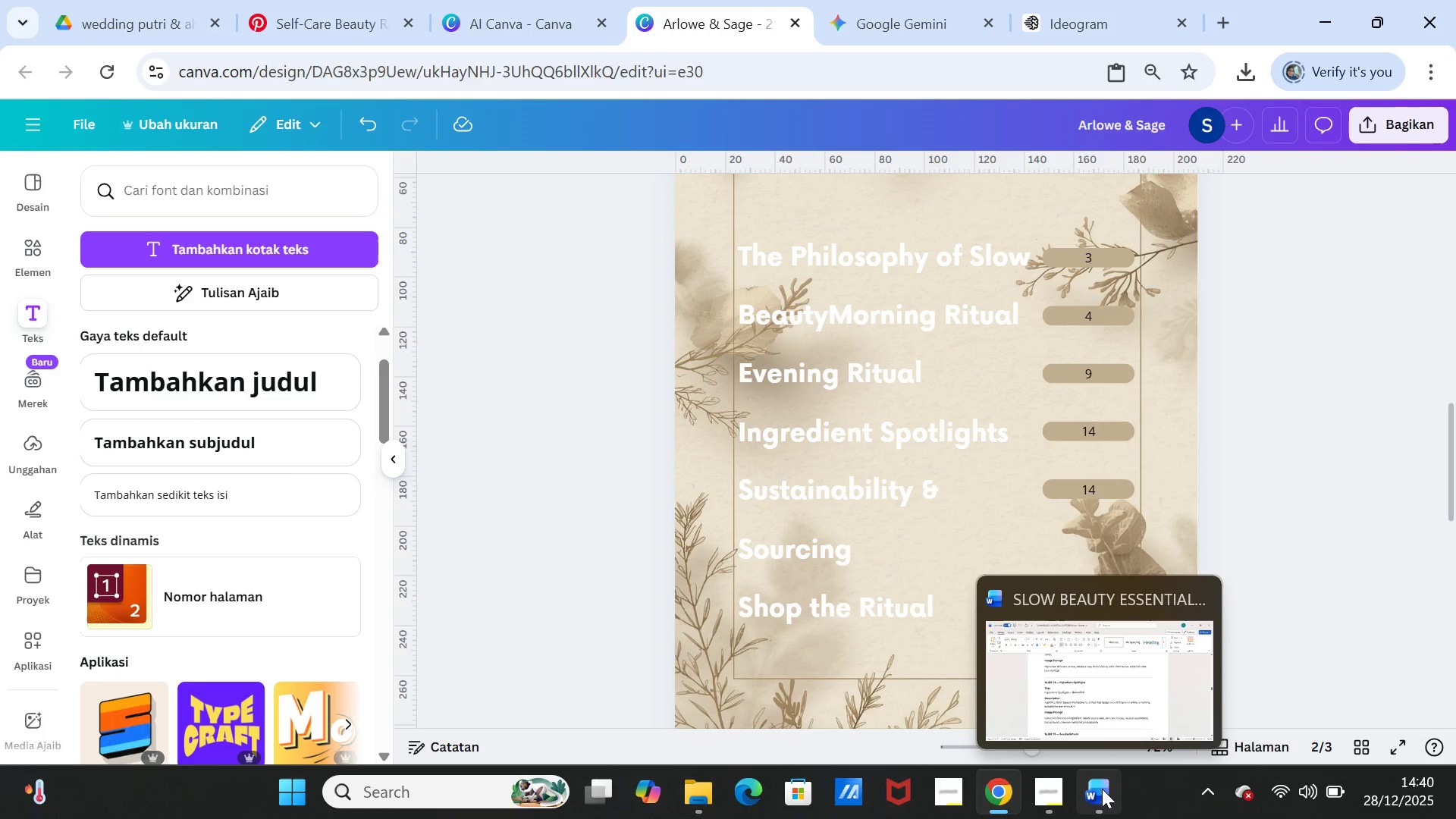 
left_click([1102, 789])
 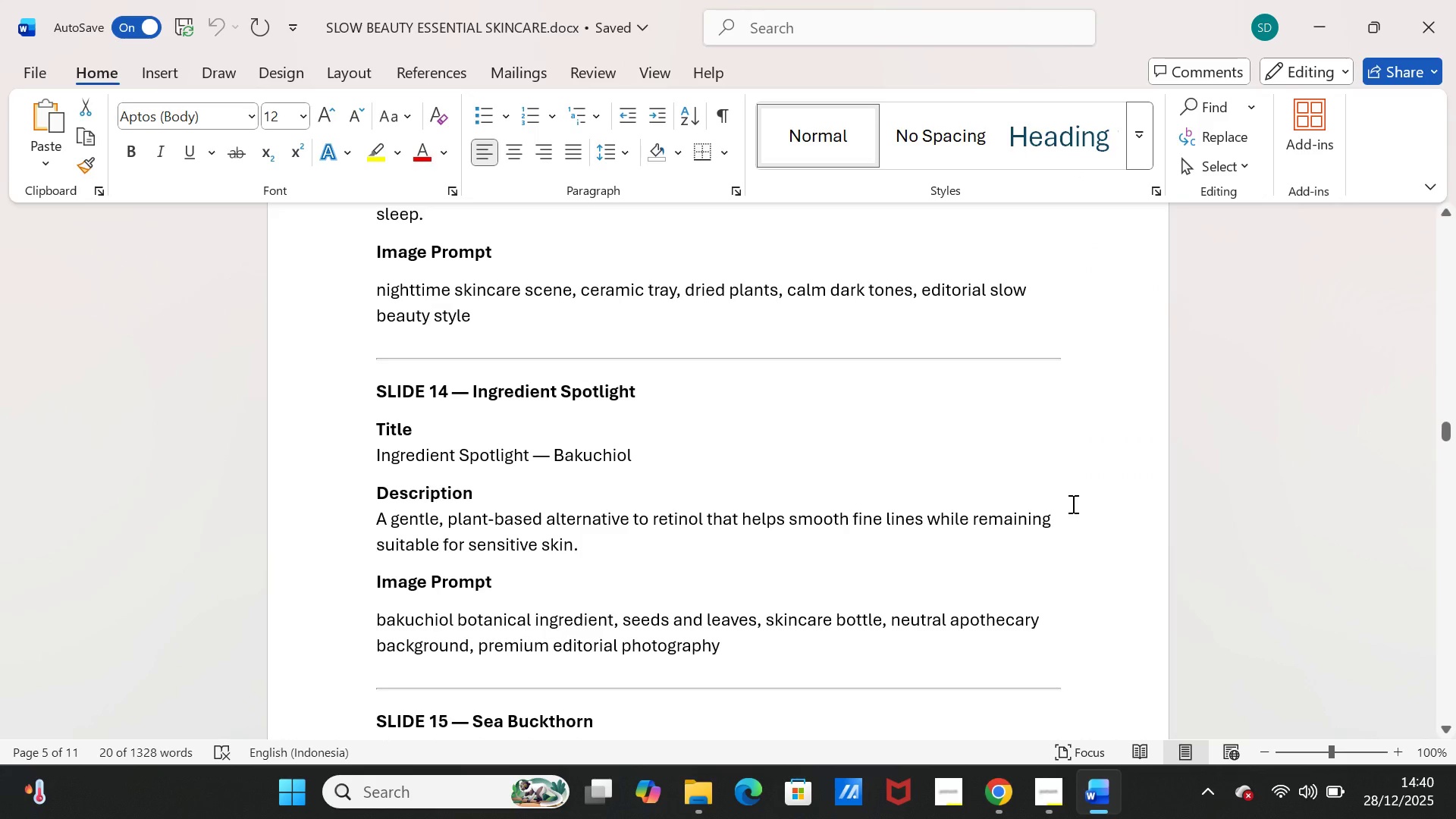 
scroll: coordinate [1075, 505], scroll_direction: down, amount: 4.0
 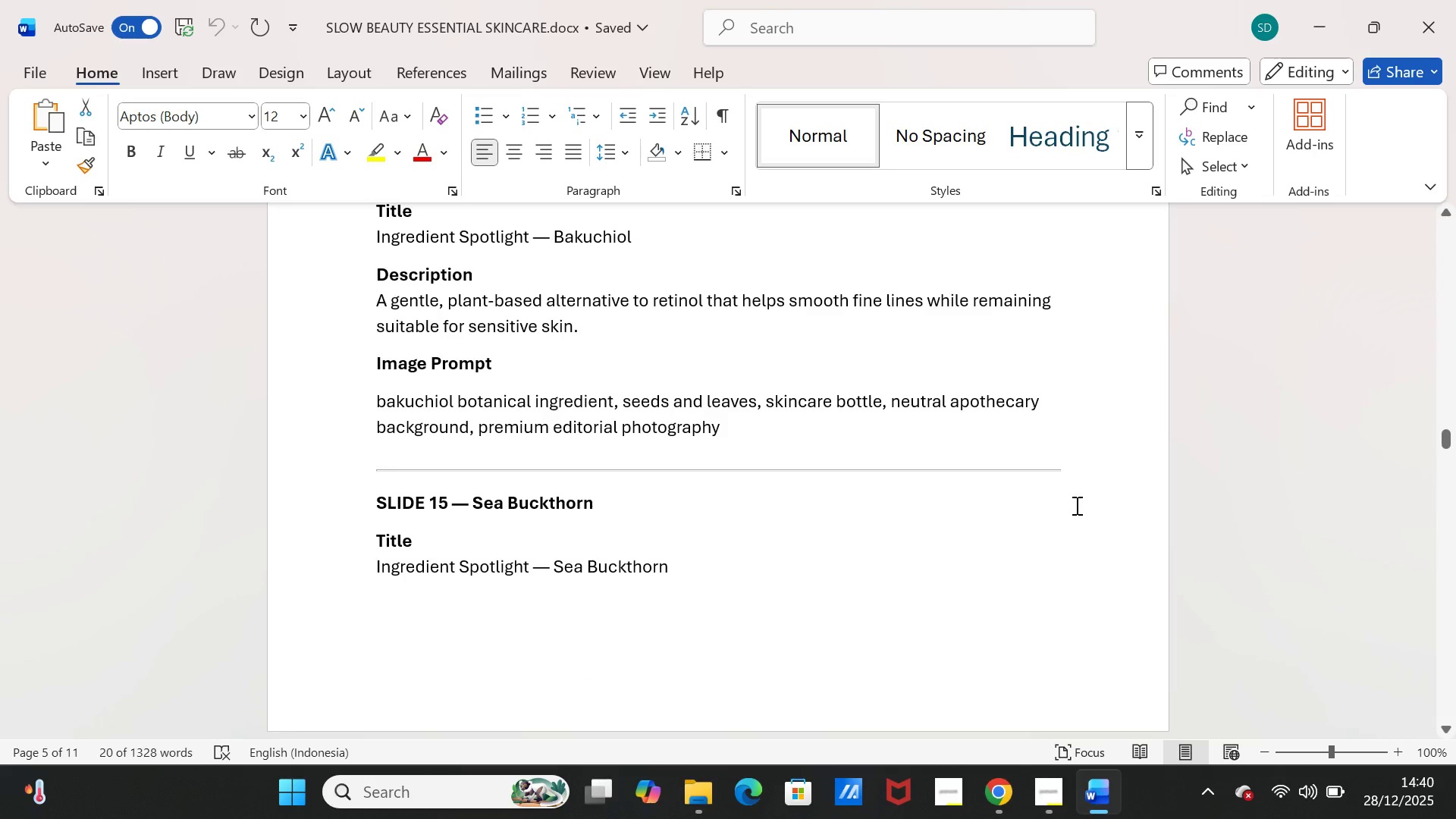 
scroll: coordinate [1076, 505], scroll_direction: up, amount: 79.0
 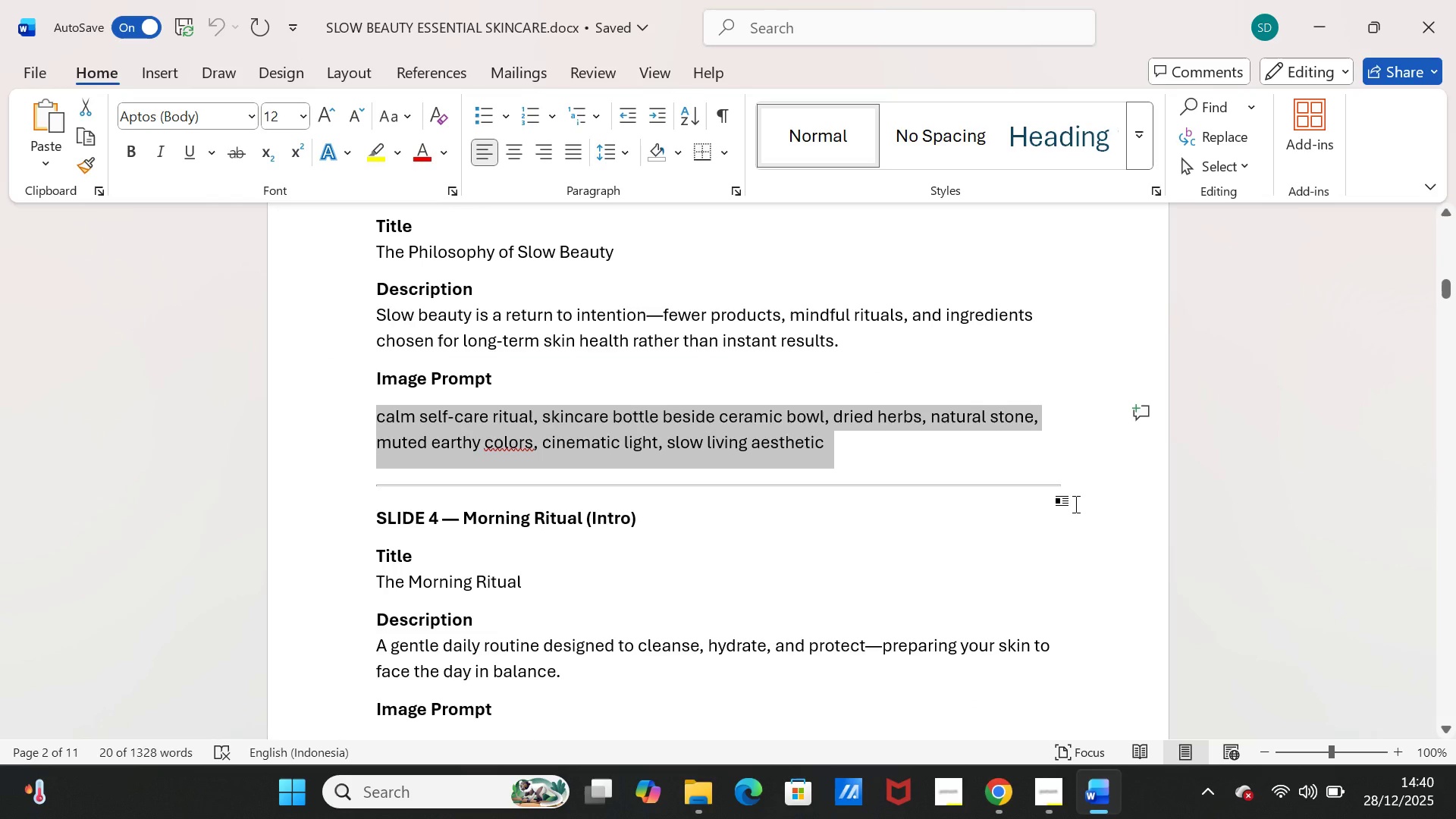 
scroll: coordinate [1076, 505], scroll_direction: down, amount: 4.0
 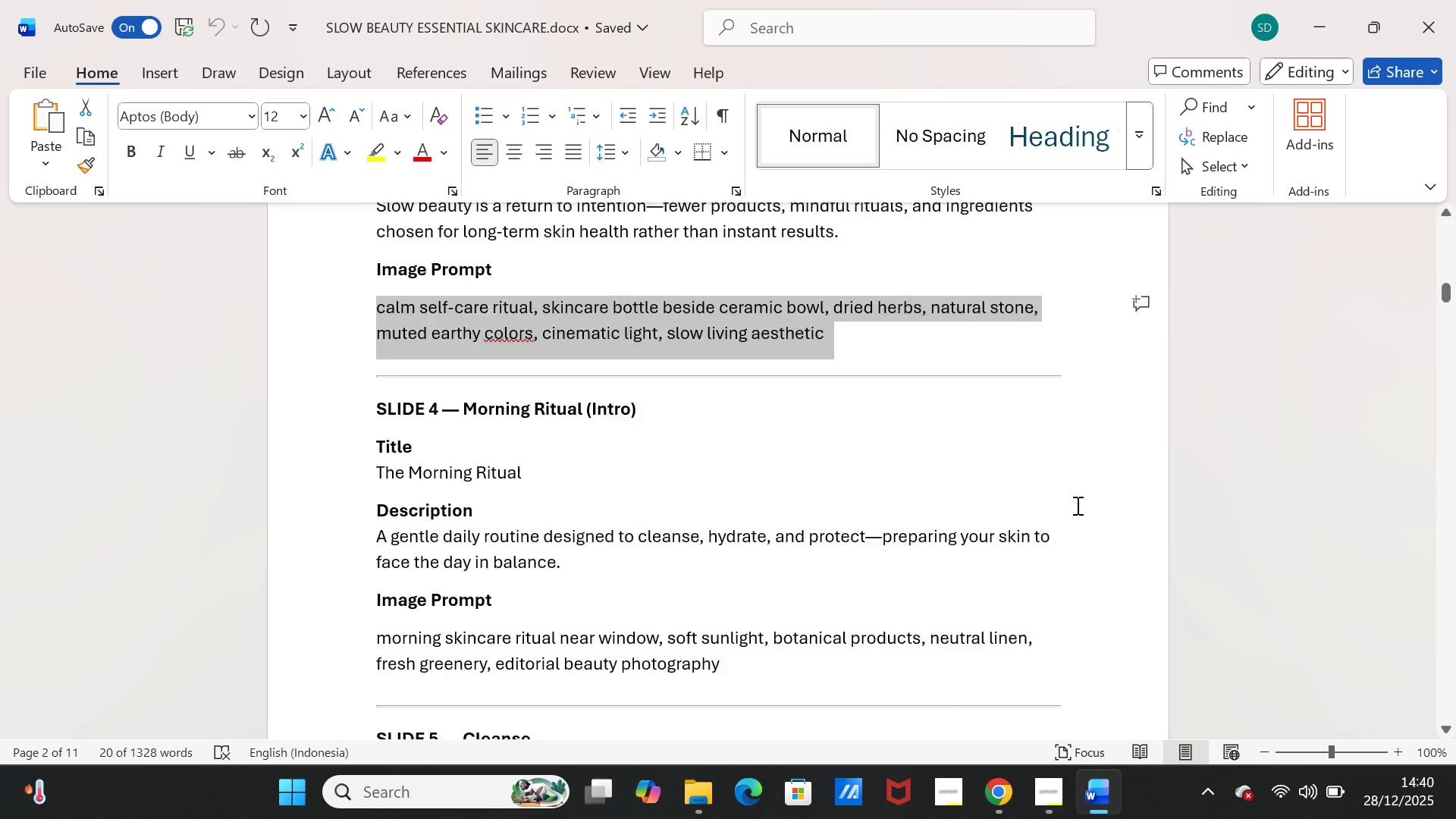 
scroll: coordinate [1076, 505], scroll_direction: up, amount: 16.0
 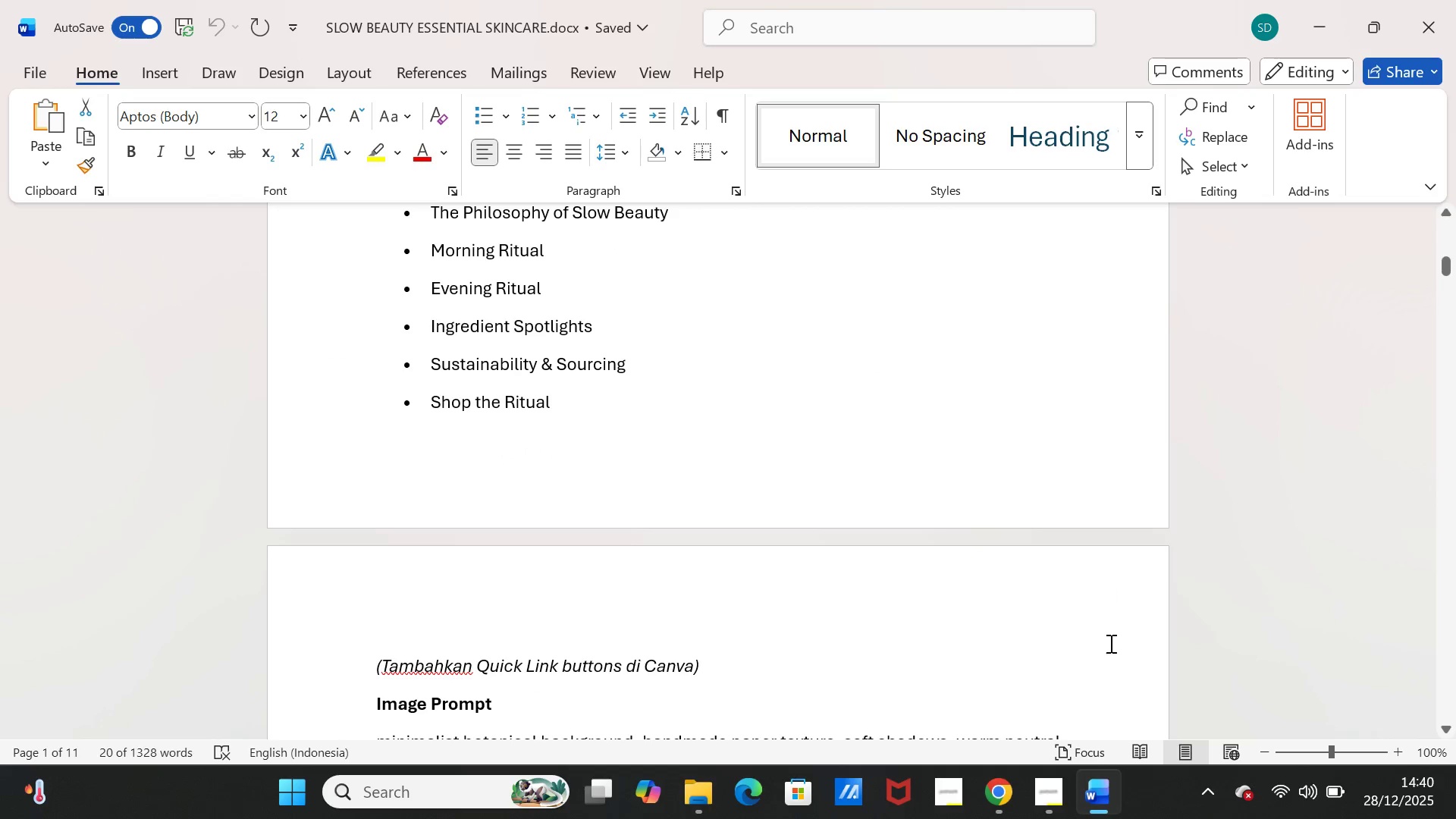 
left_click([1102, 788])
 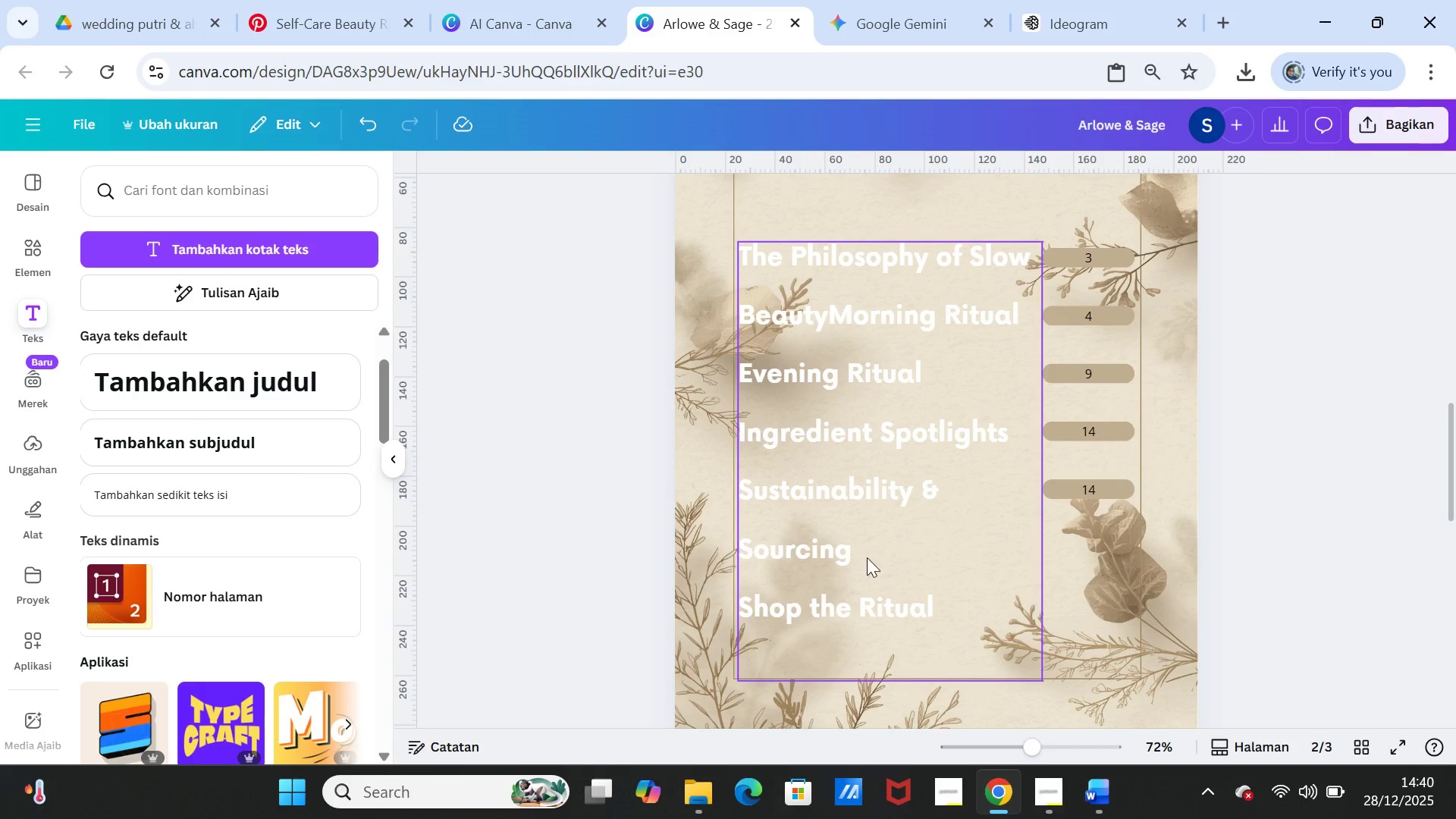 
wait(8.67)
 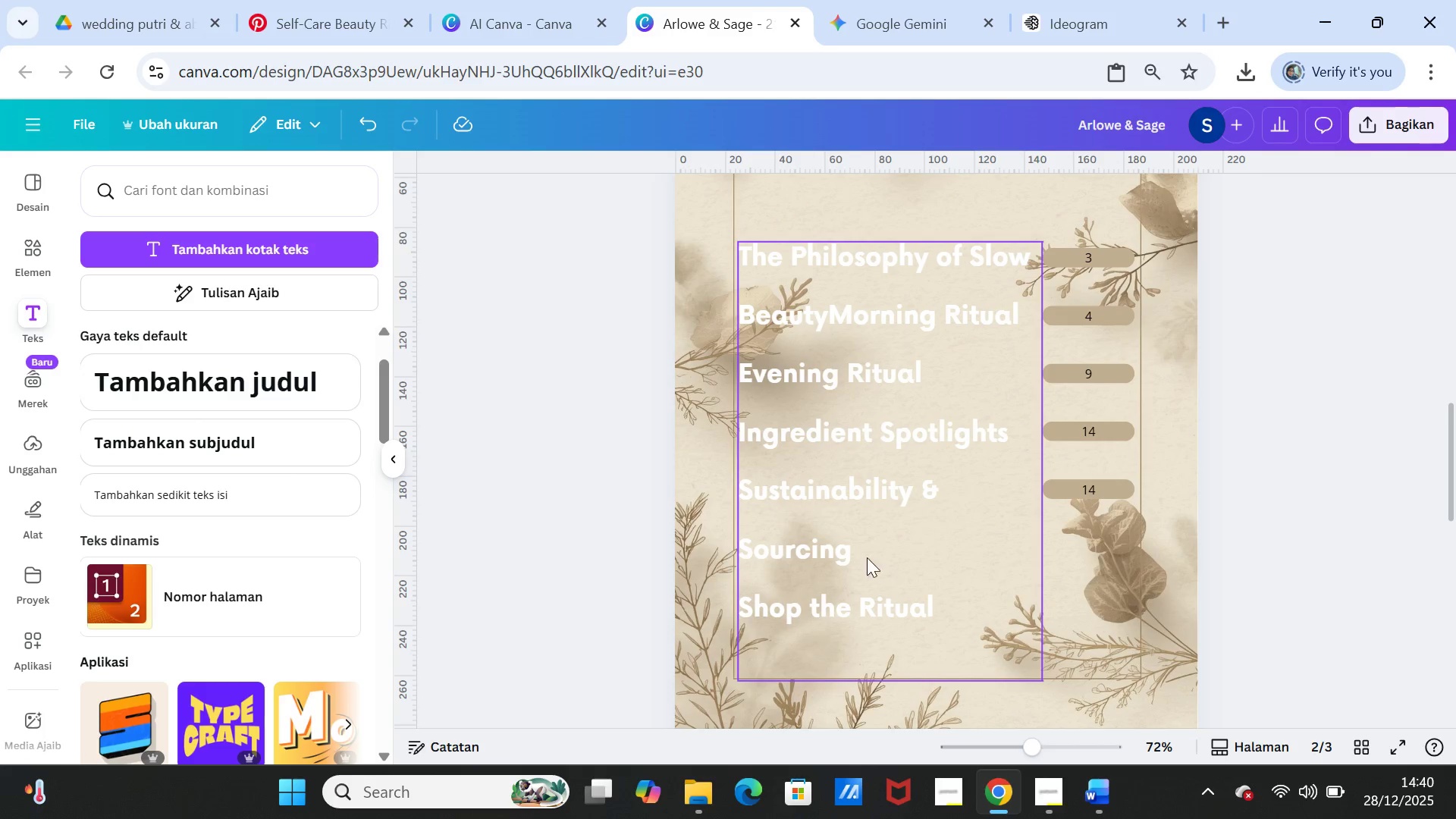 
left_click([836, 543])
 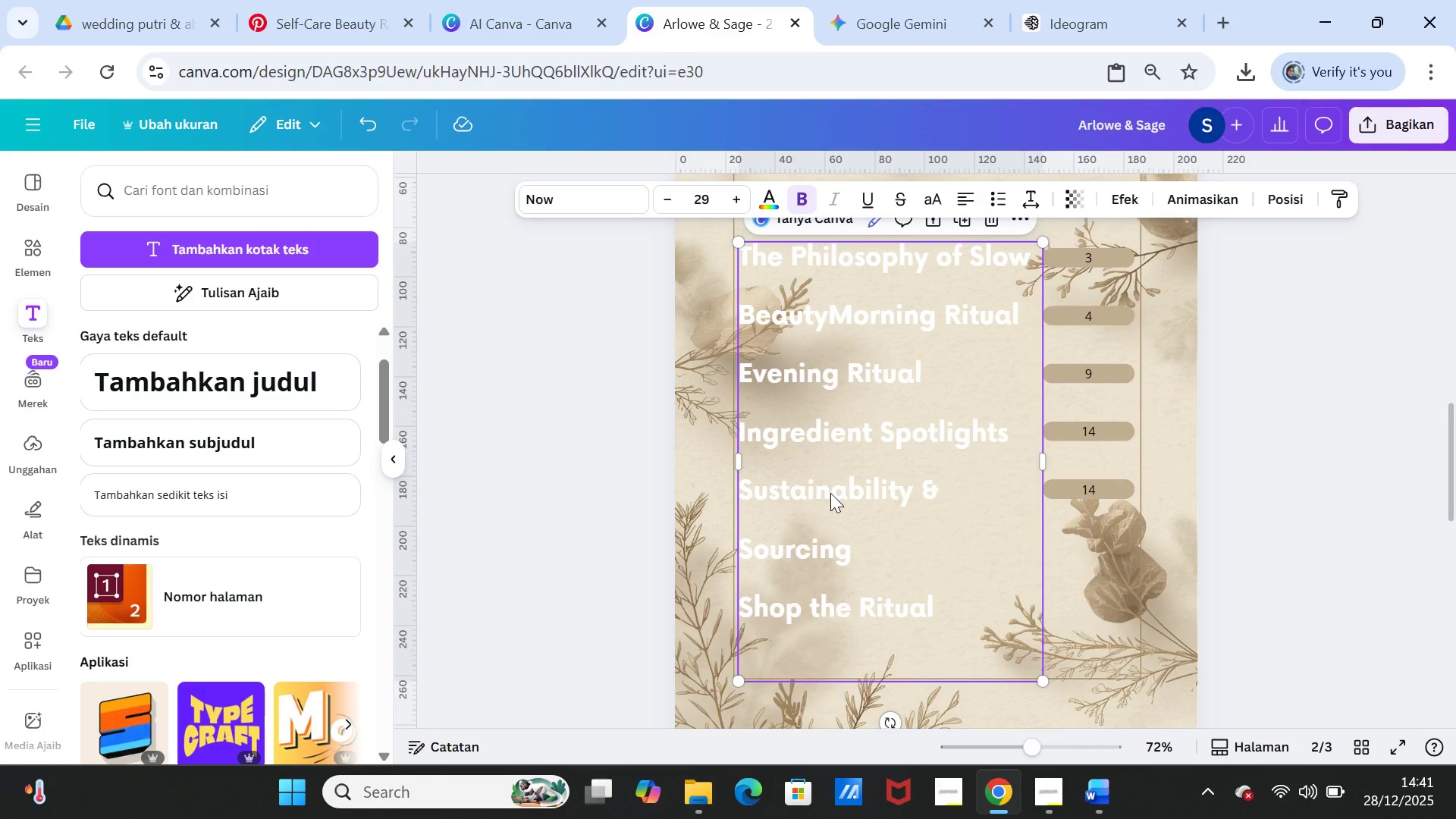 
left_click([830, 493])
 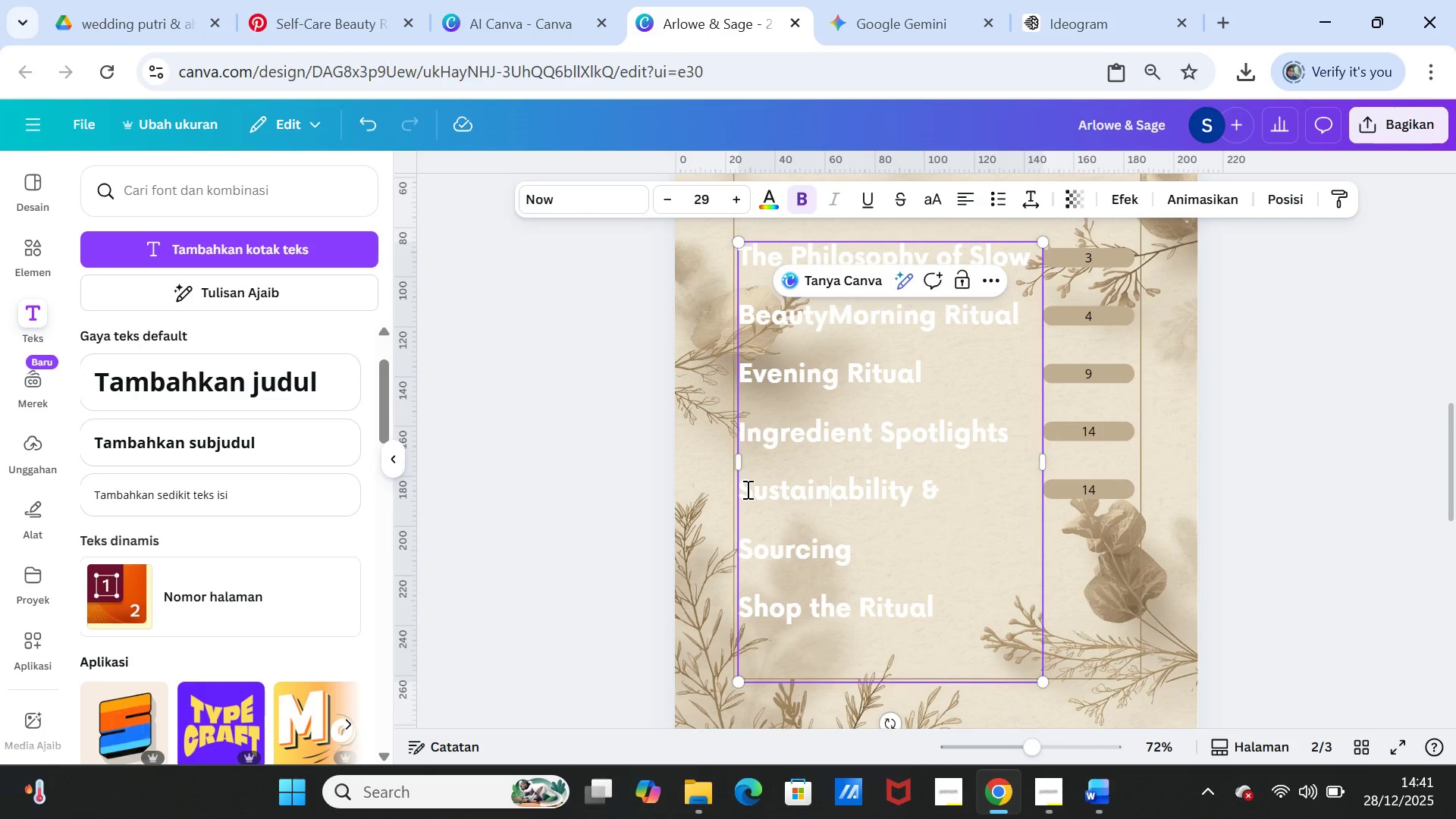 
left_click_drag(start_coordinate=[744, 488], to_coordinate=[890, 530])
 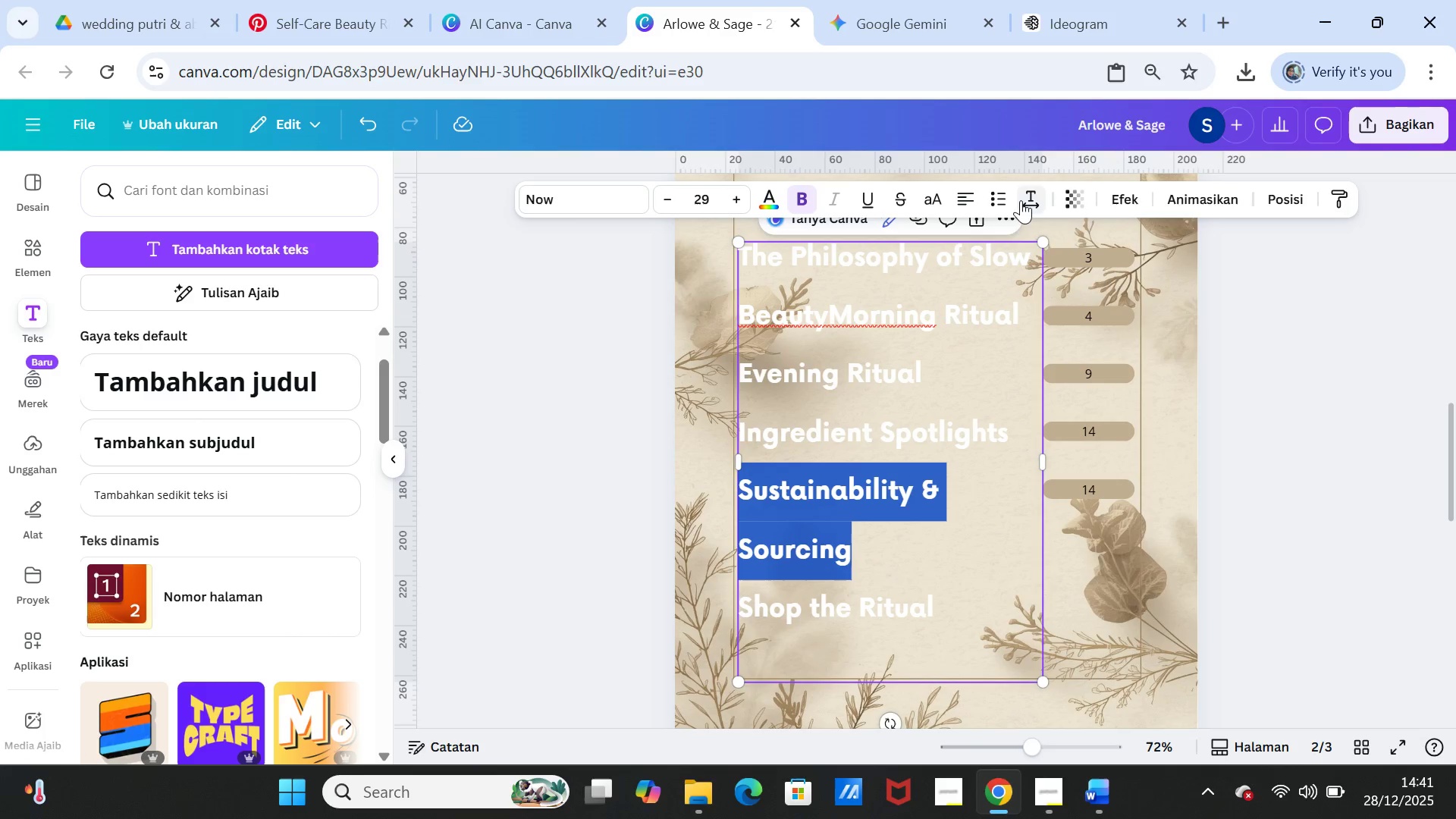 
left_click([1025, 195])
 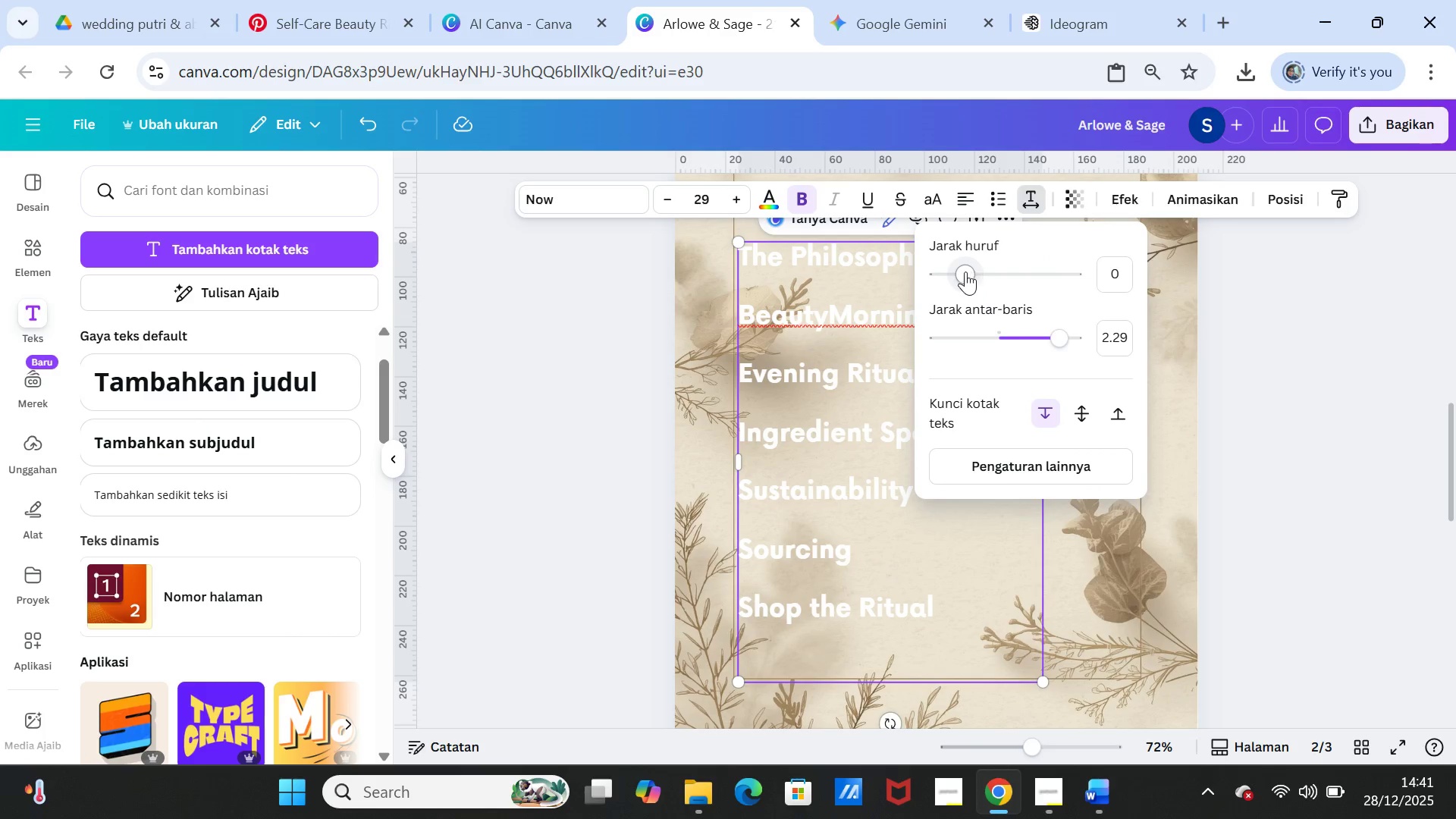 
left_click_drag(start_coordinate=[965, 271], to_coordinate=[952, 271])
 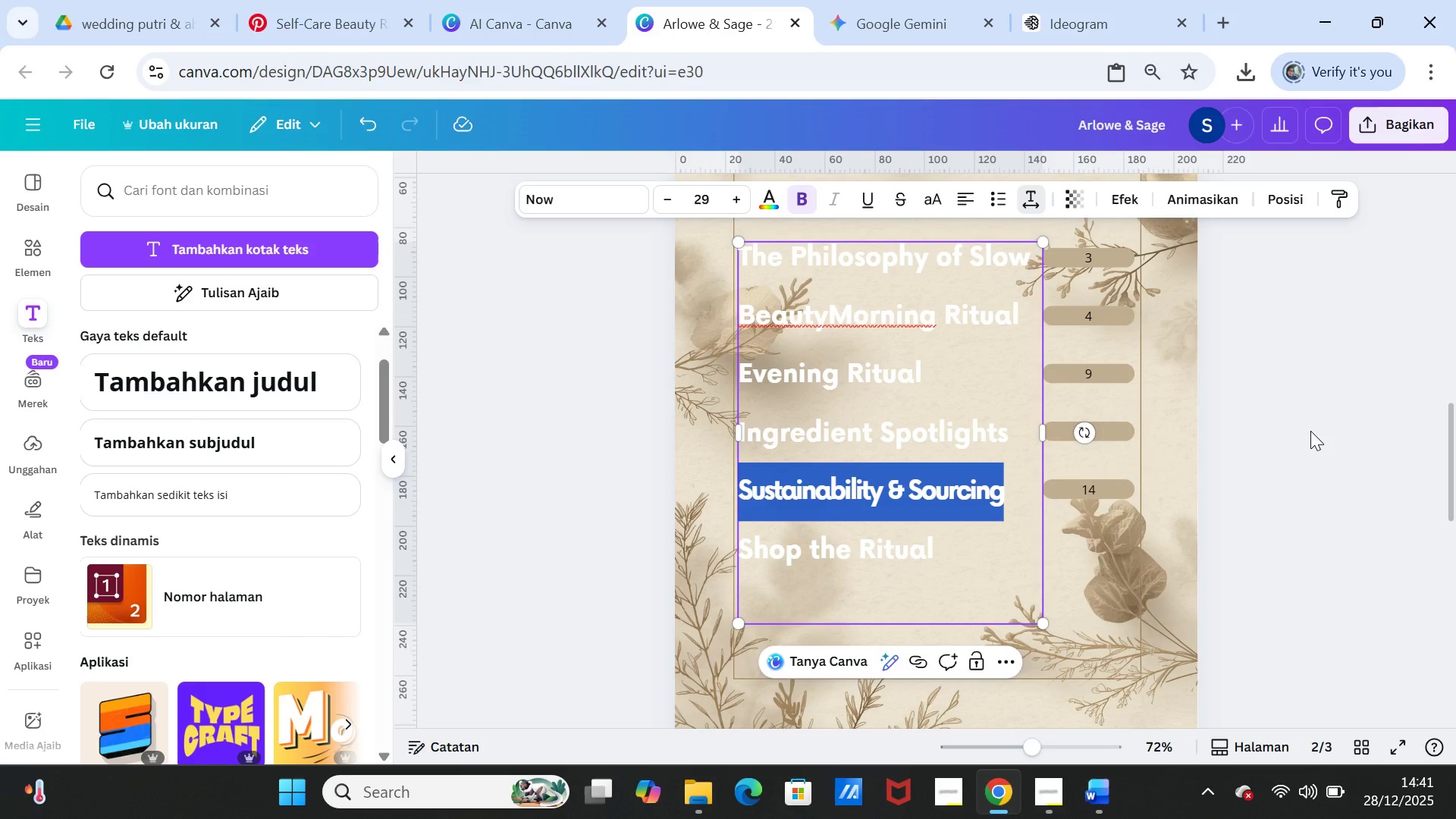 
left_click([1311, 431])
 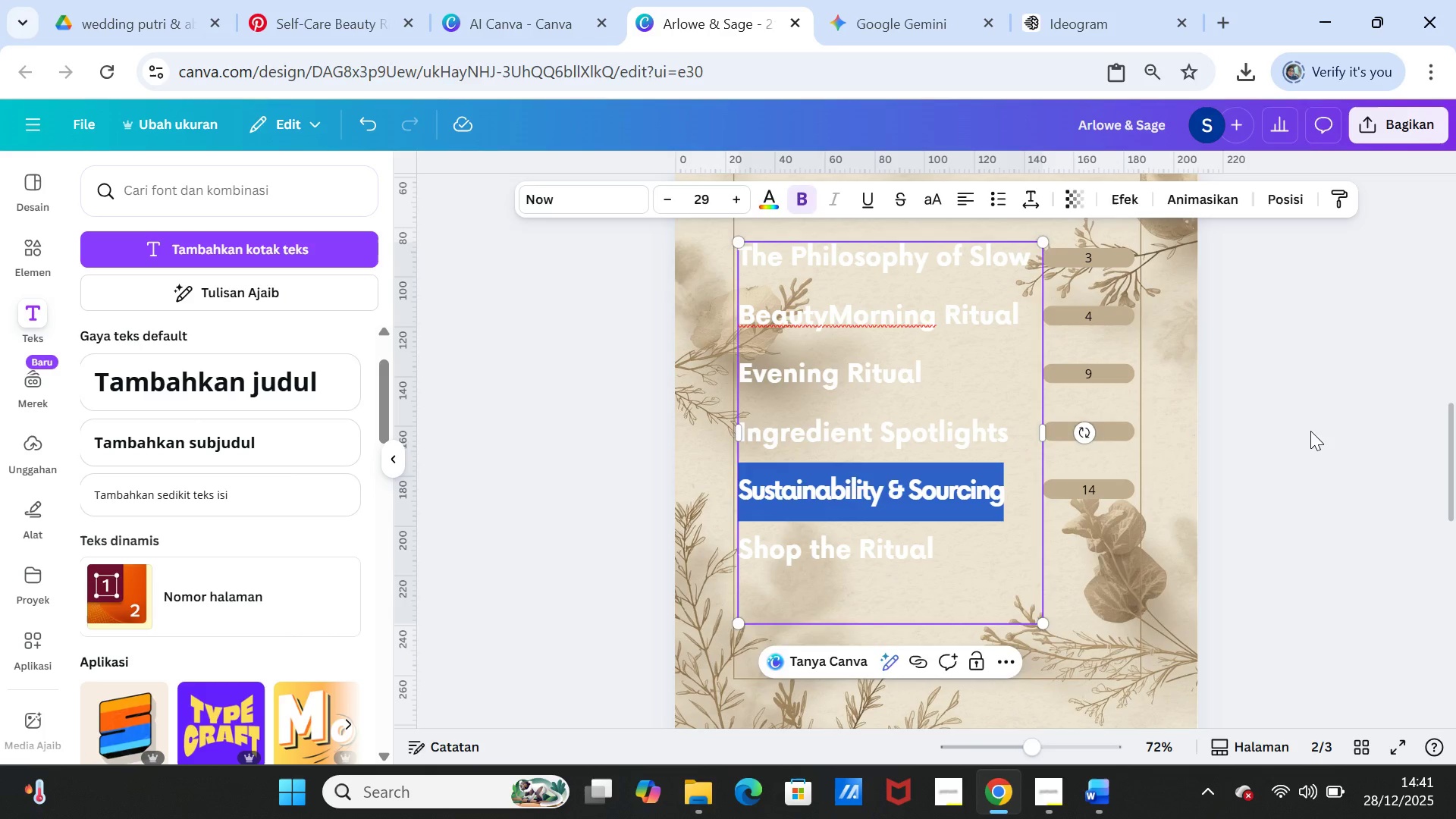 
left_click([1310, 431])
 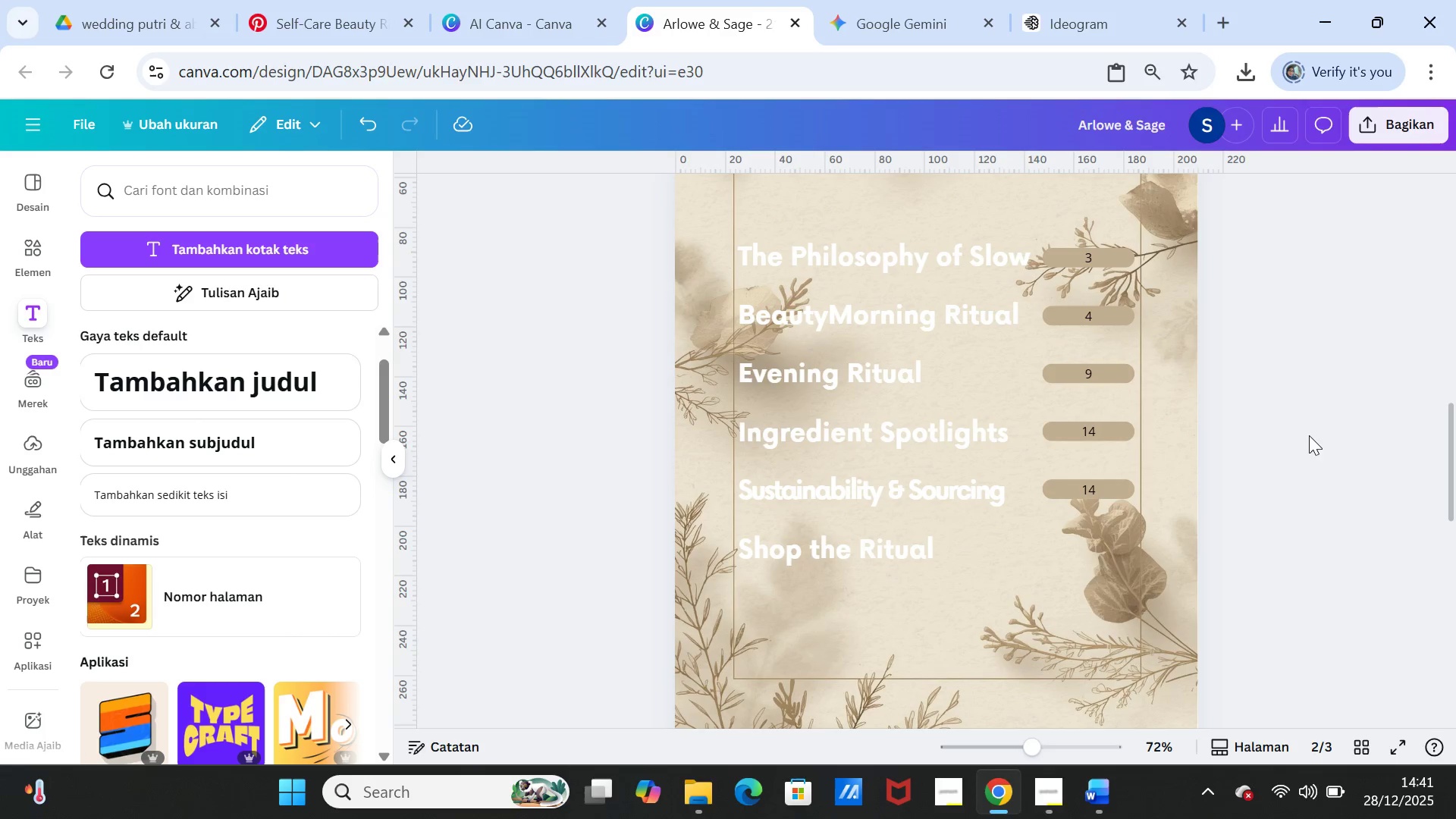 
scroll: coordinate [1307, 451], scroll_direction: up, amount: 1.0
 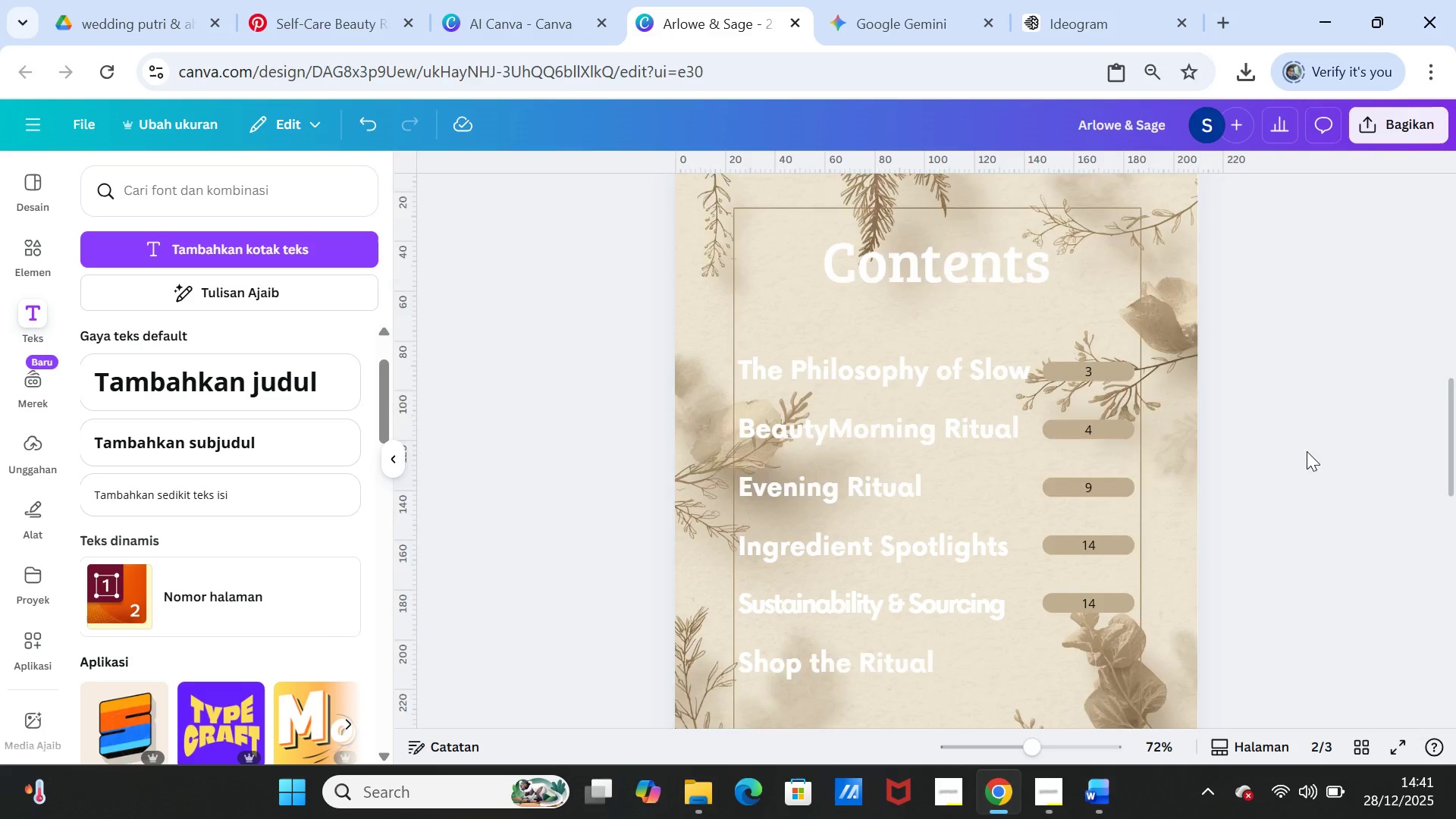 
scroll: coordinate [1307, 451], scroll_direction: down, amount: 2.0
 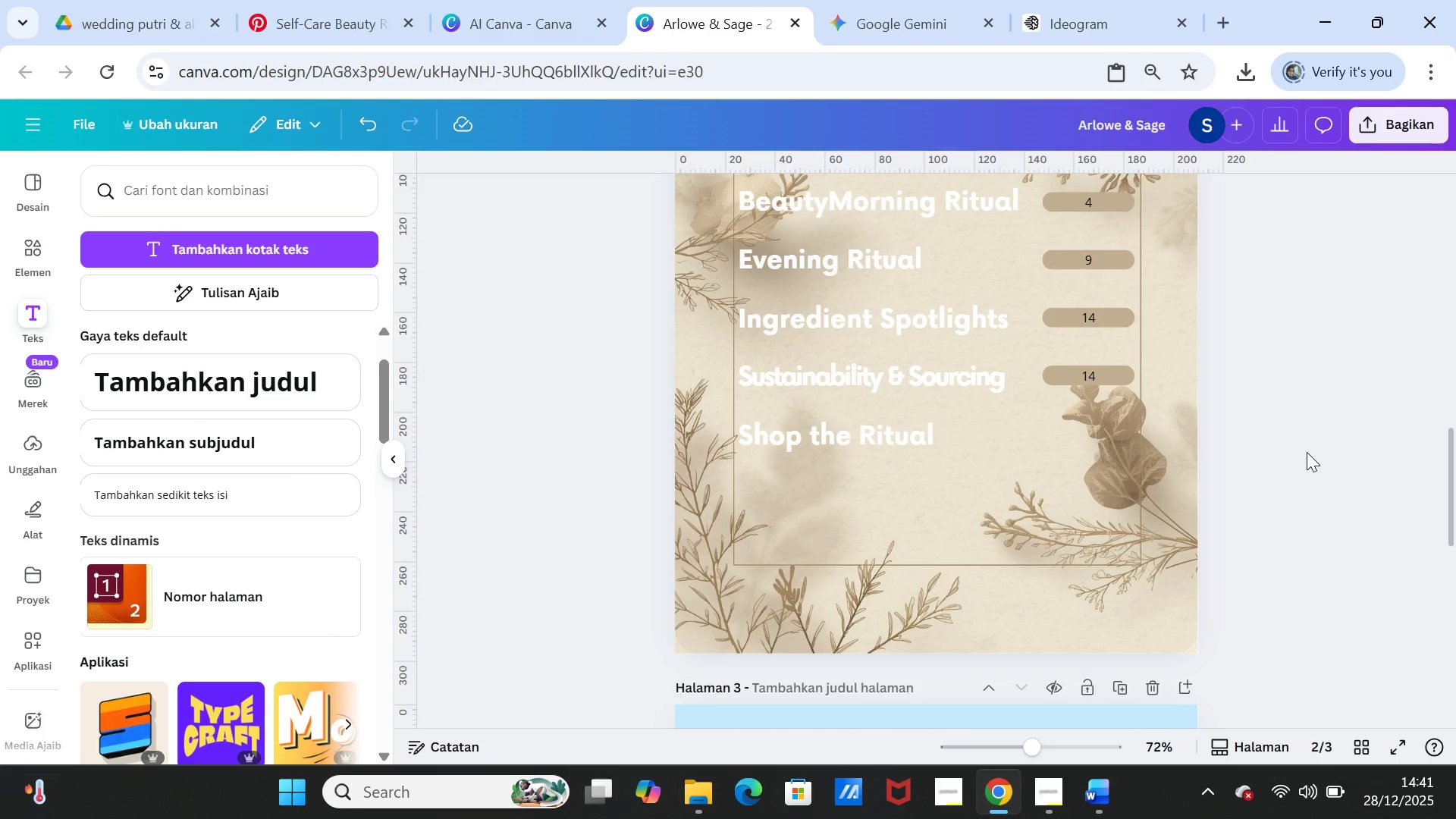 
mouse_move([1079, 792])
 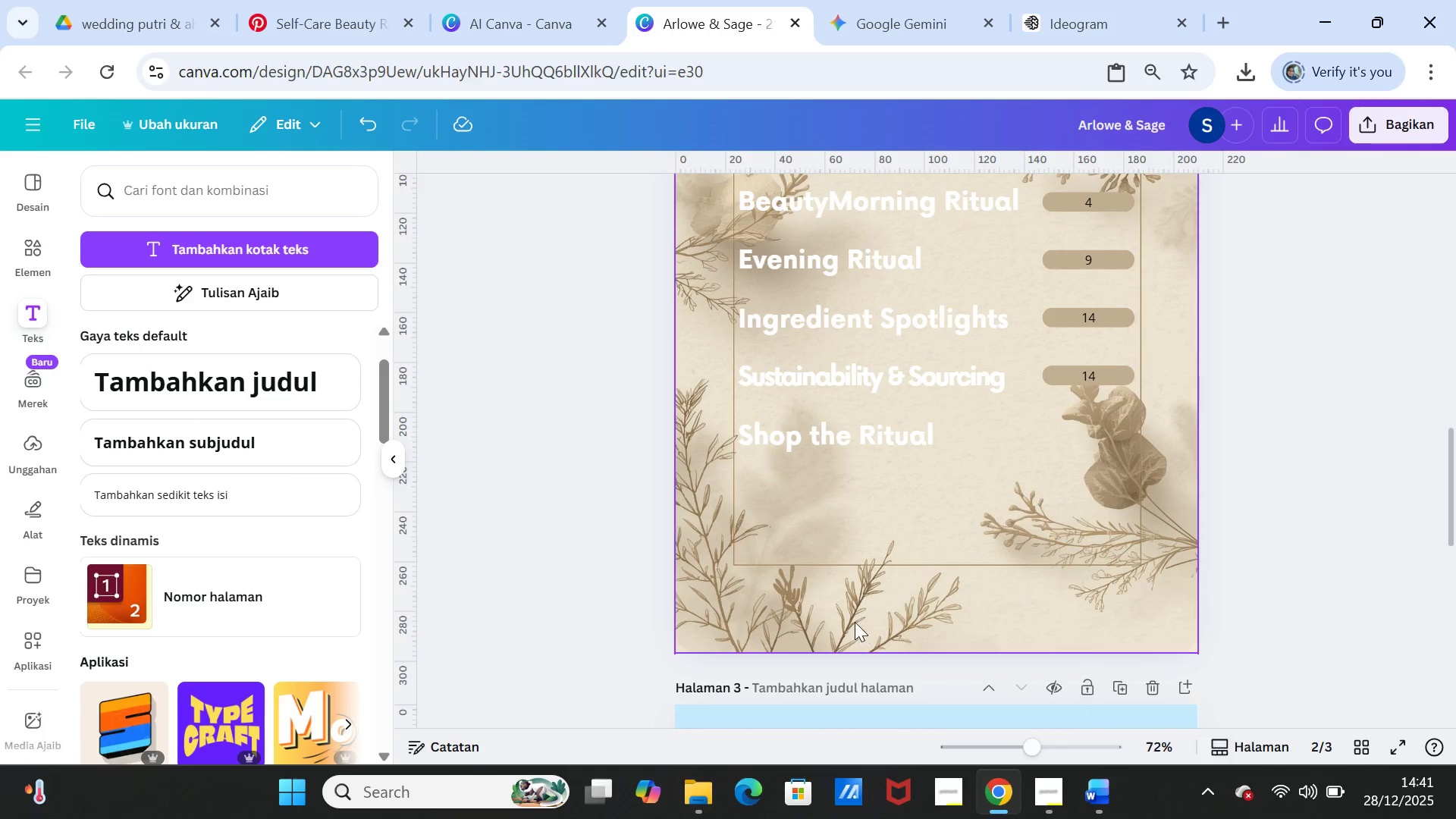 
left_click([855, 622])
 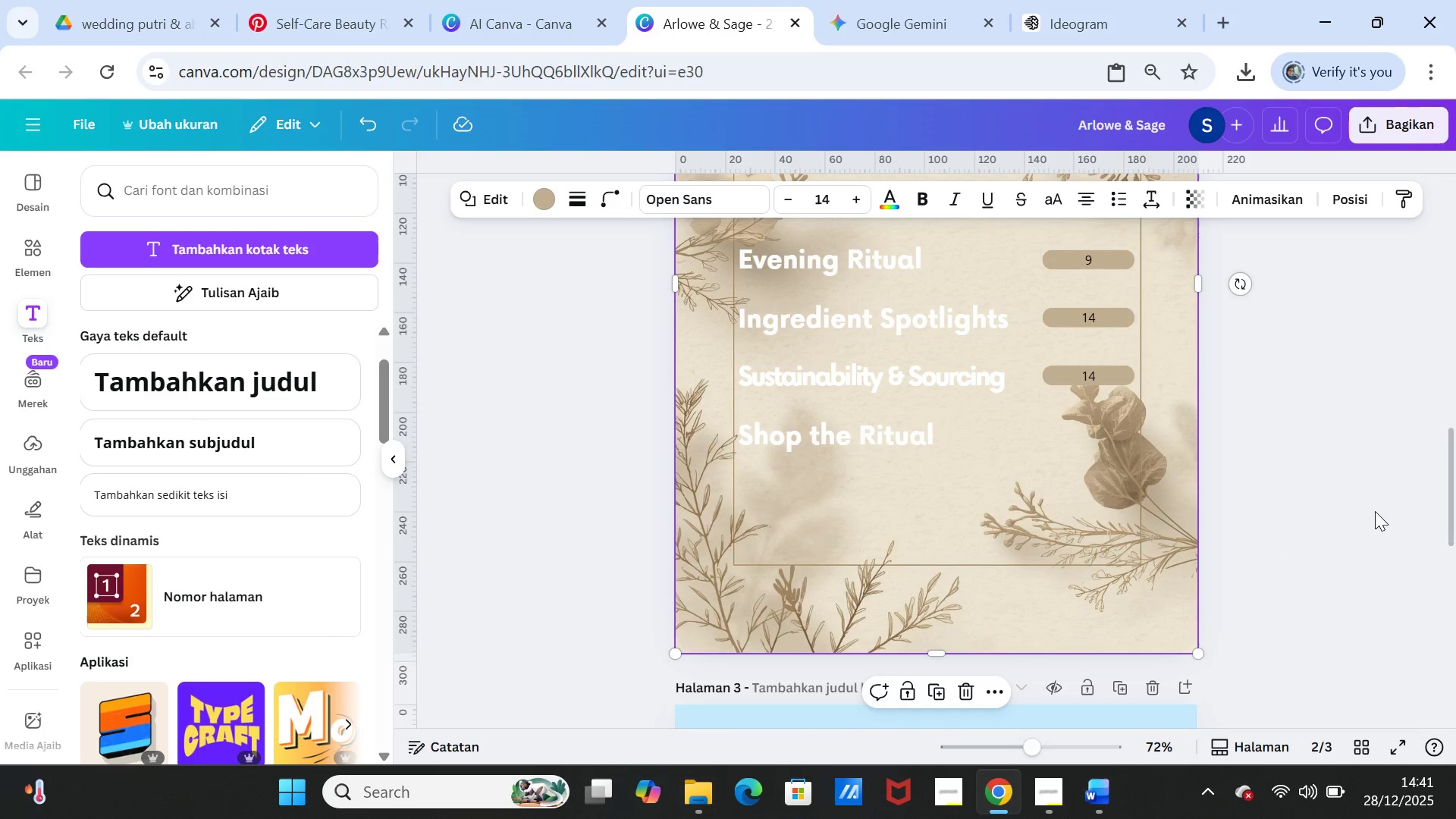 
scroll: coordinate [1397, 503], scroll_direction: up, amount: 3.0
 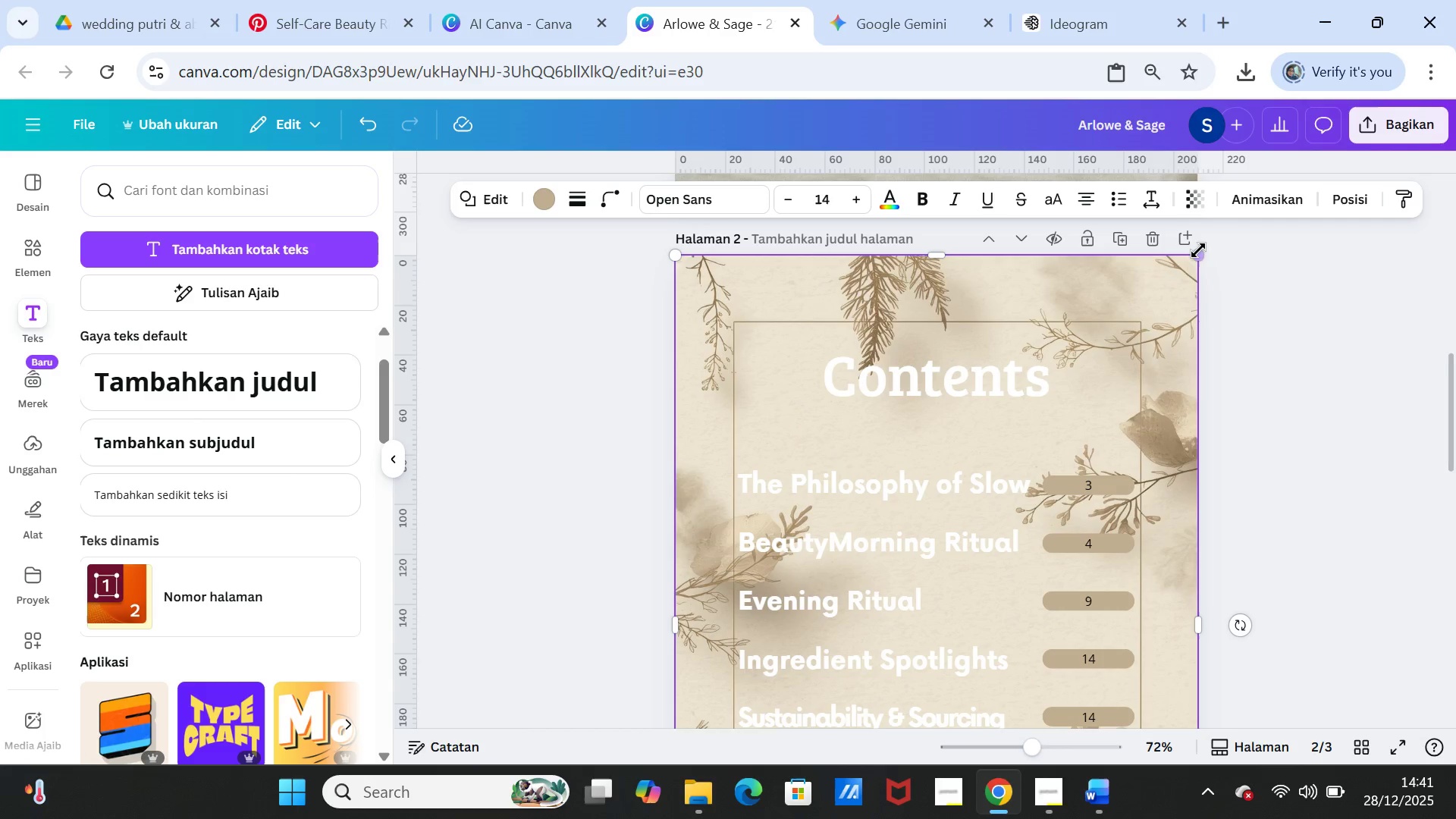 
left_click_drag(start_coordinate=[1198, 250], to_coordinate=[1235, 217])
 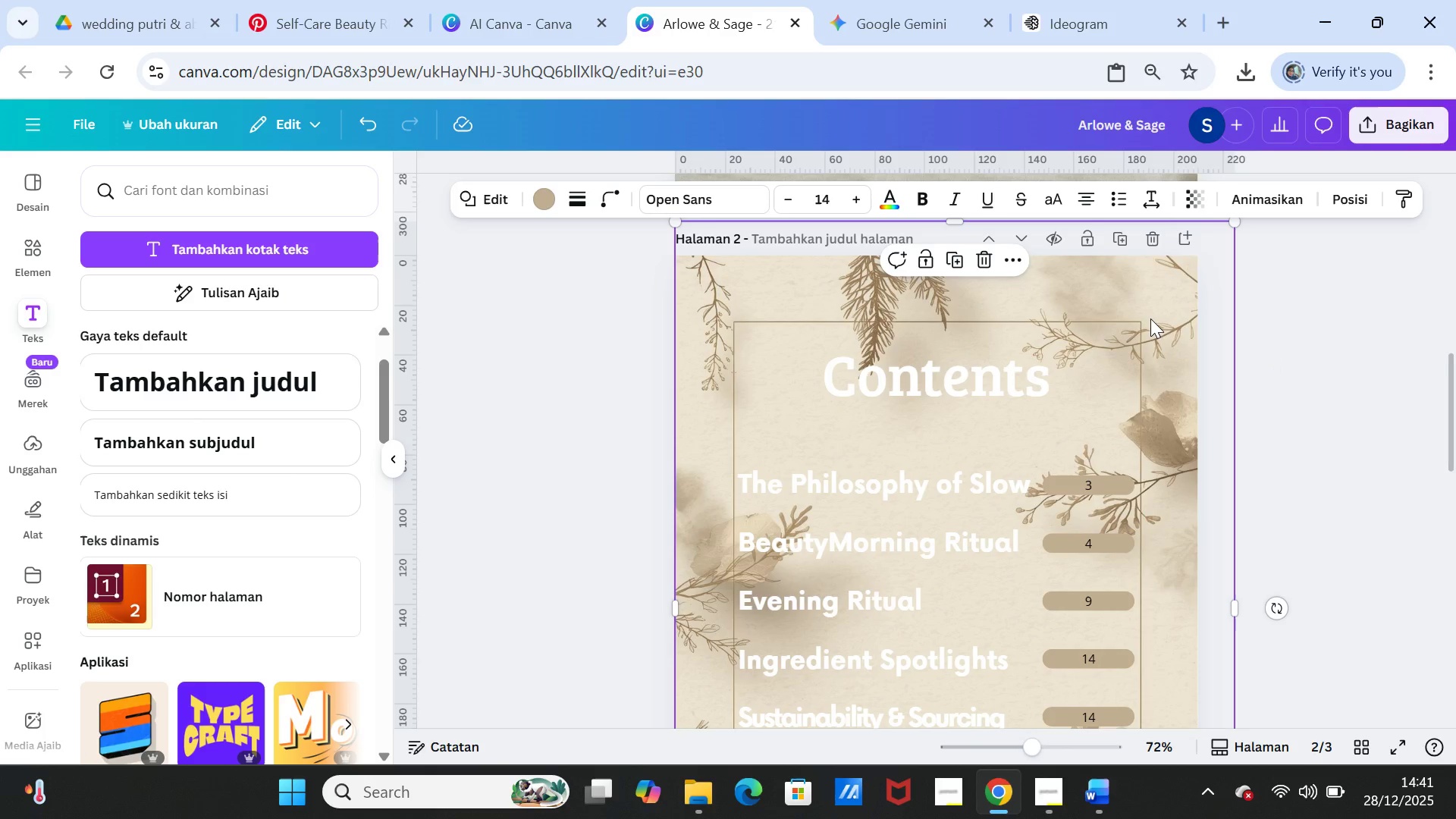 
left_click([1163, 318])
 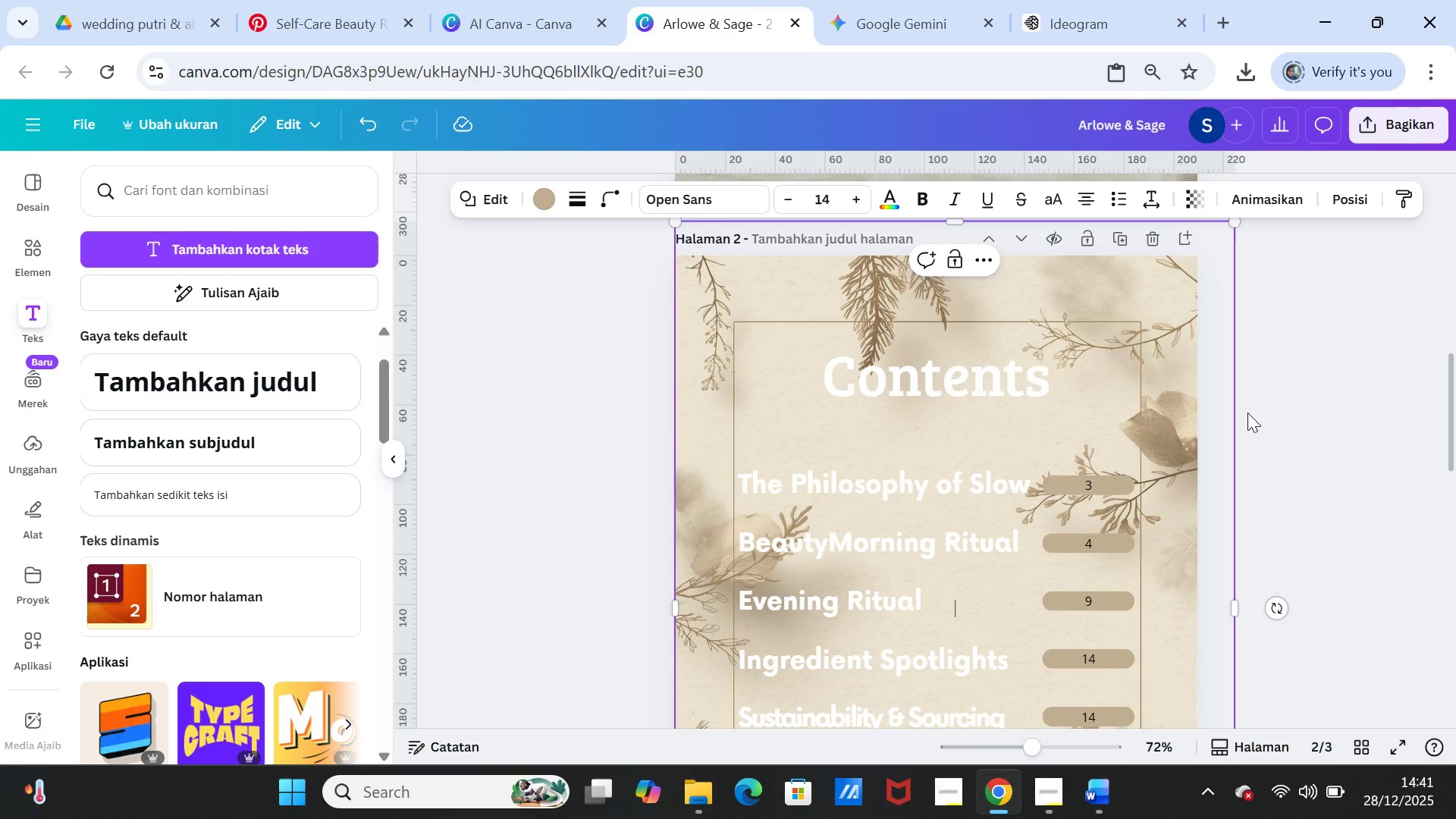 
scroll: coordinate [1276, 441], scroll_direction: down, amount: 3.0
 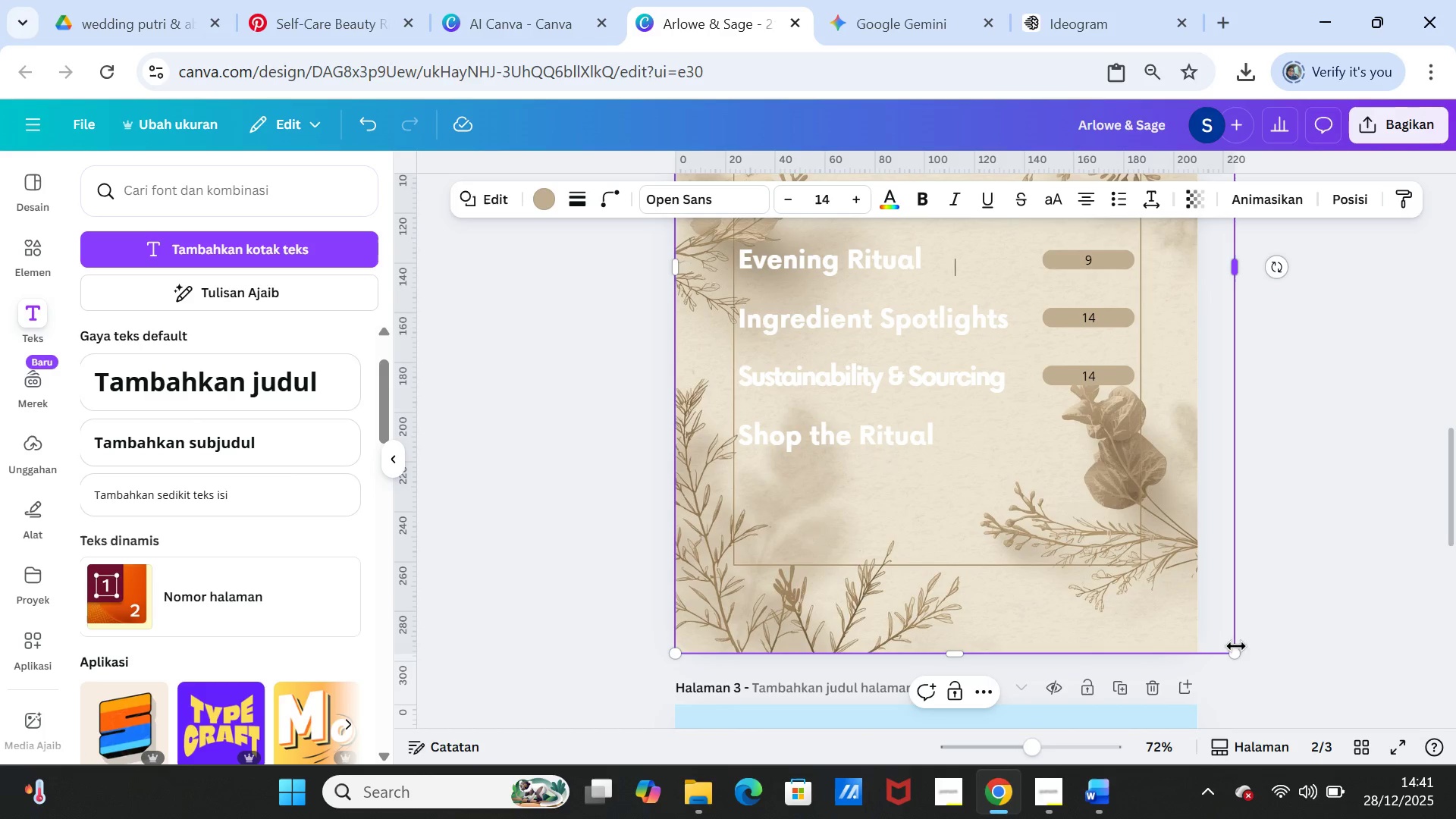 
left_click_drag(start_coordinate=[1236, 654], to_coordinate=[1255, 679])
 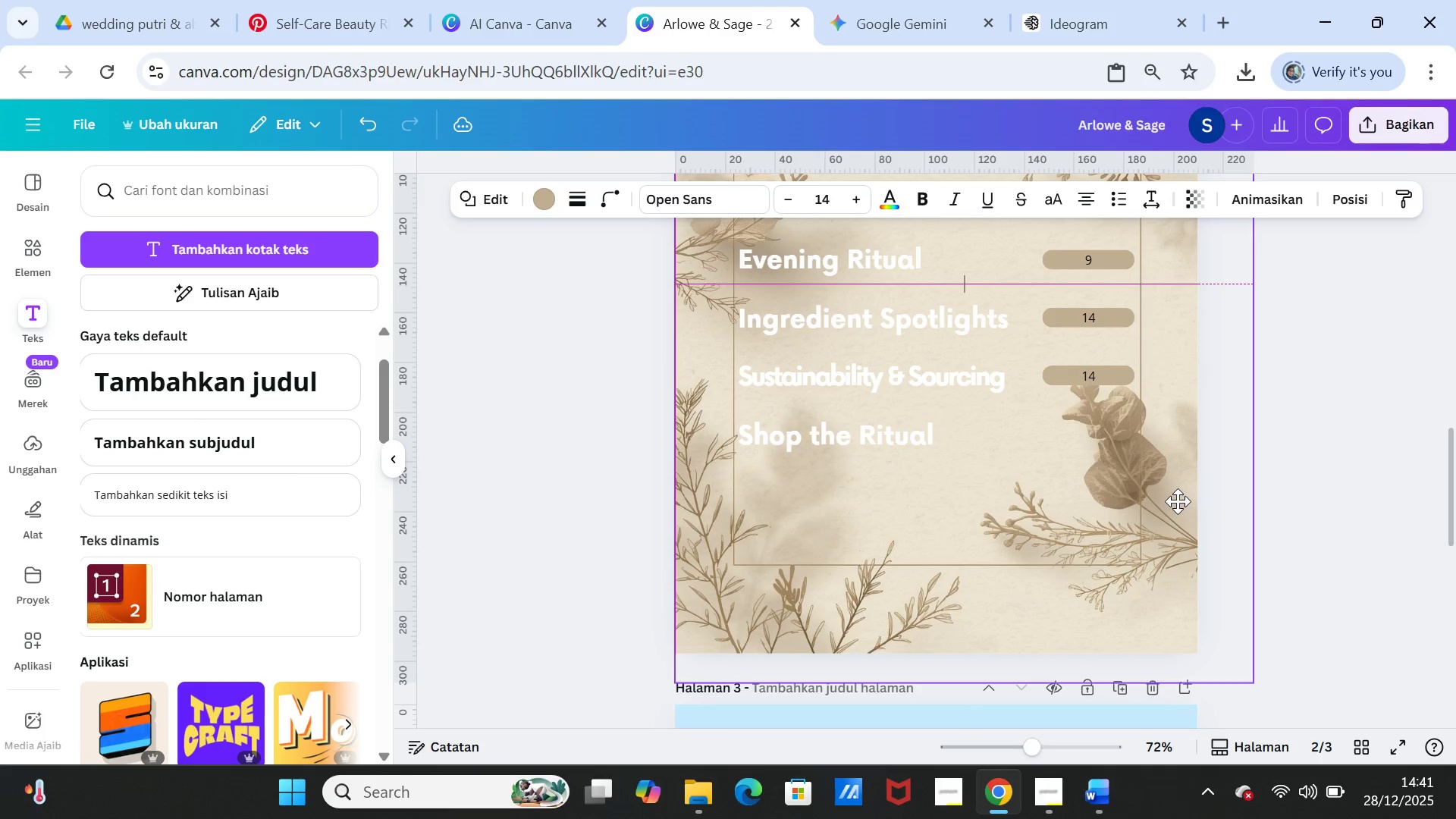 
left_click([1108, 595])
 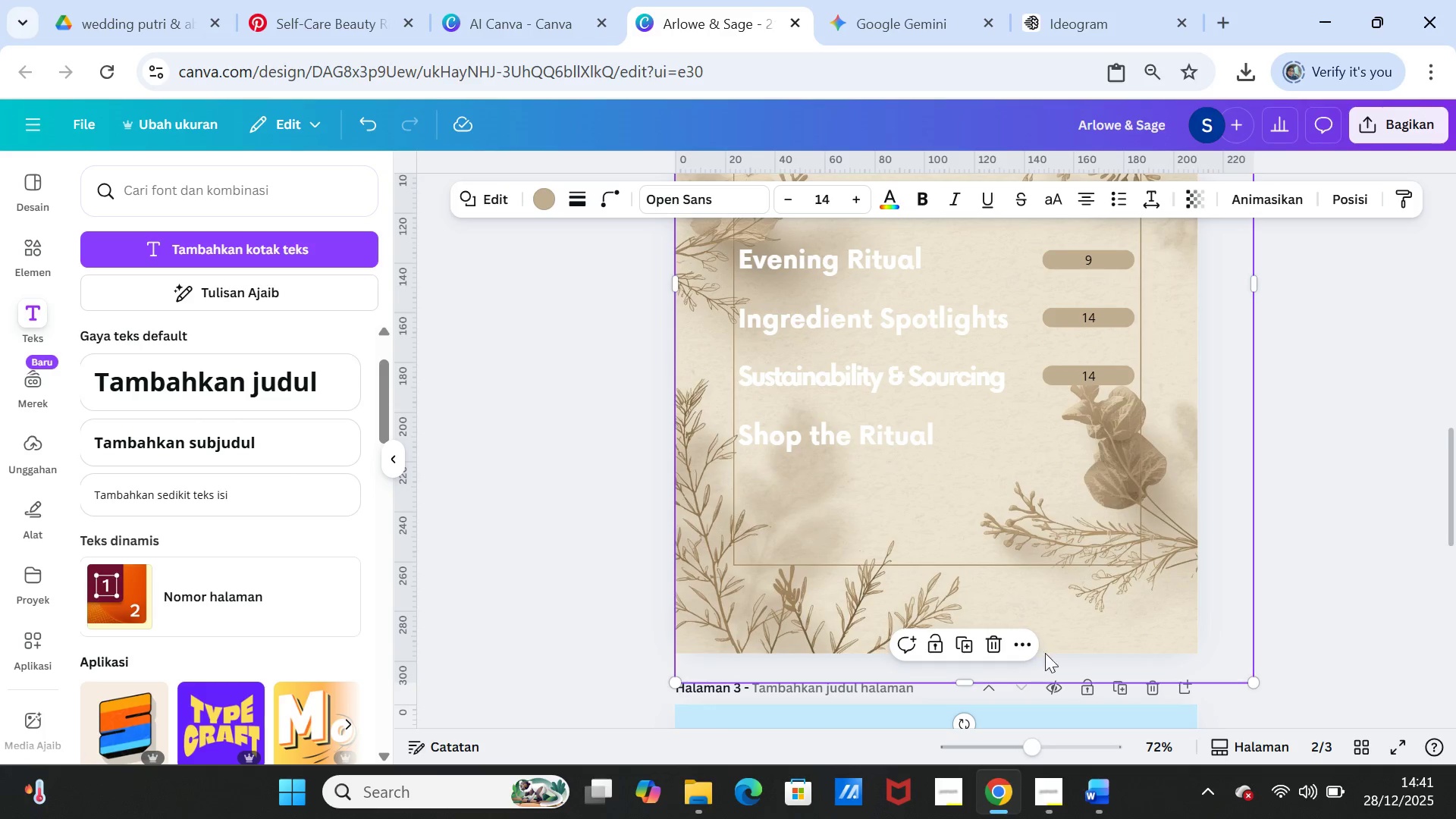 
left_click_drag(start_coordinate=[1254, 683], to_coordinate=[1194, 654])
 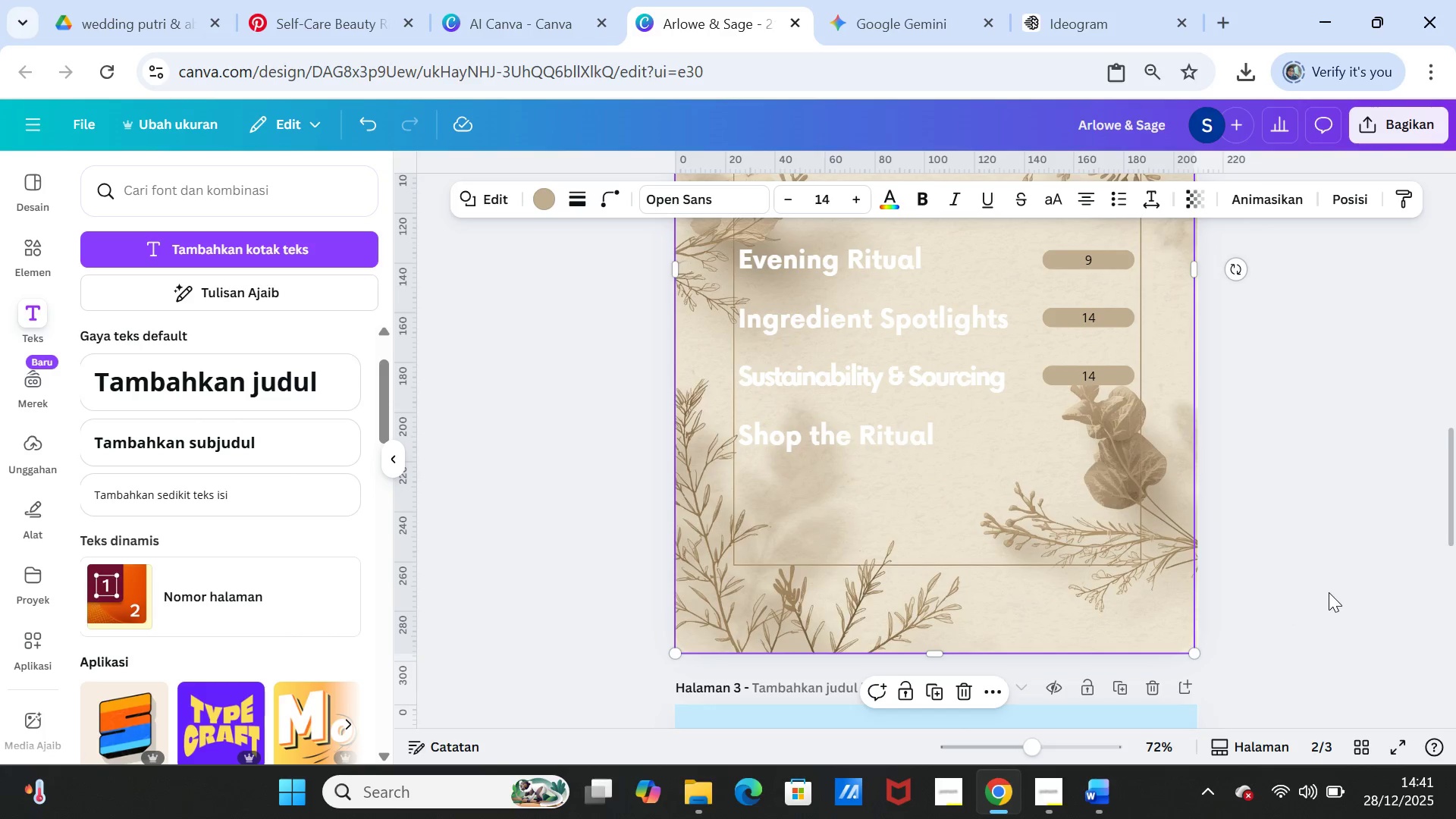 
left_click([1329, 592])
 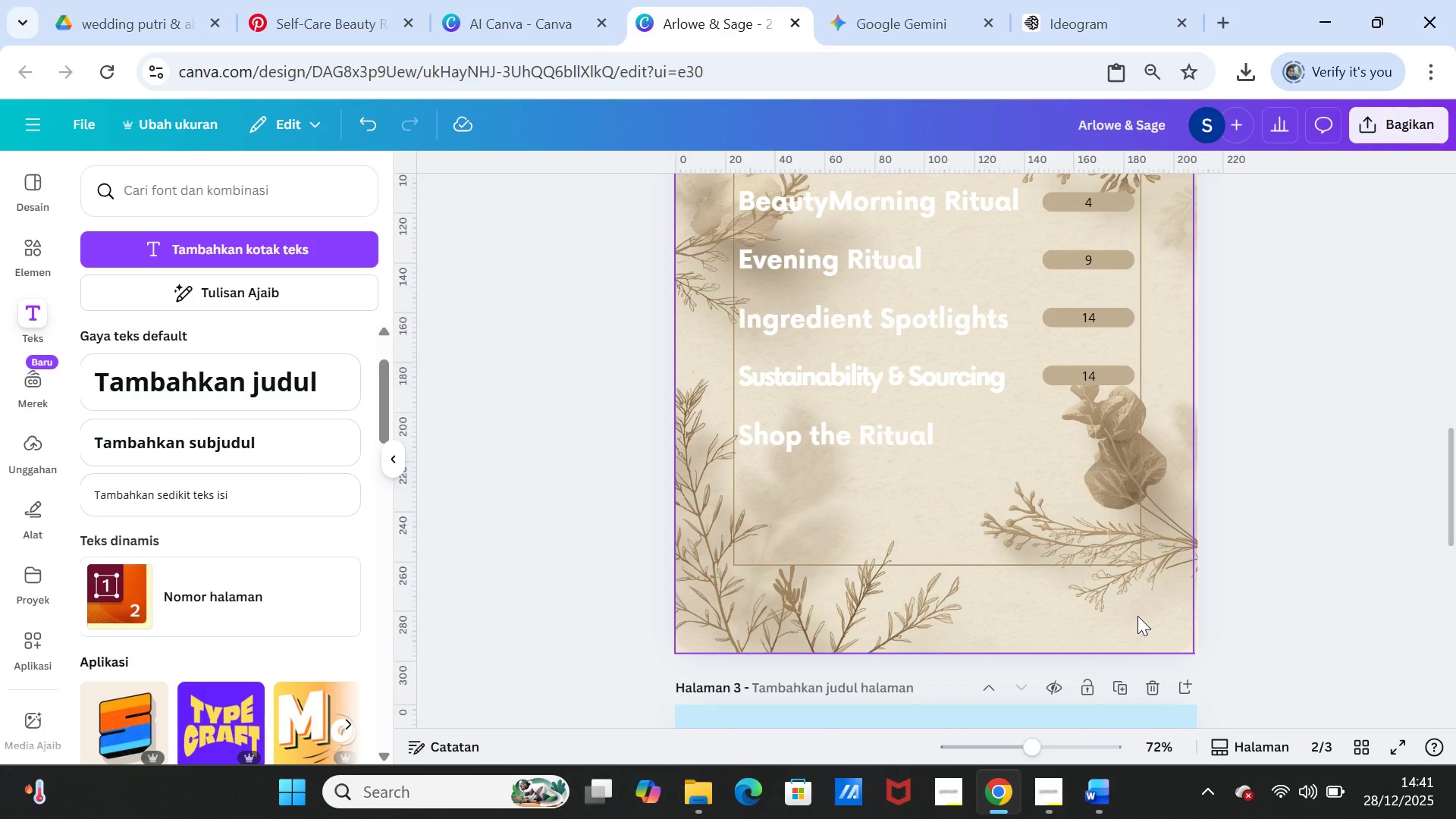 
left_click([1138, 616])
 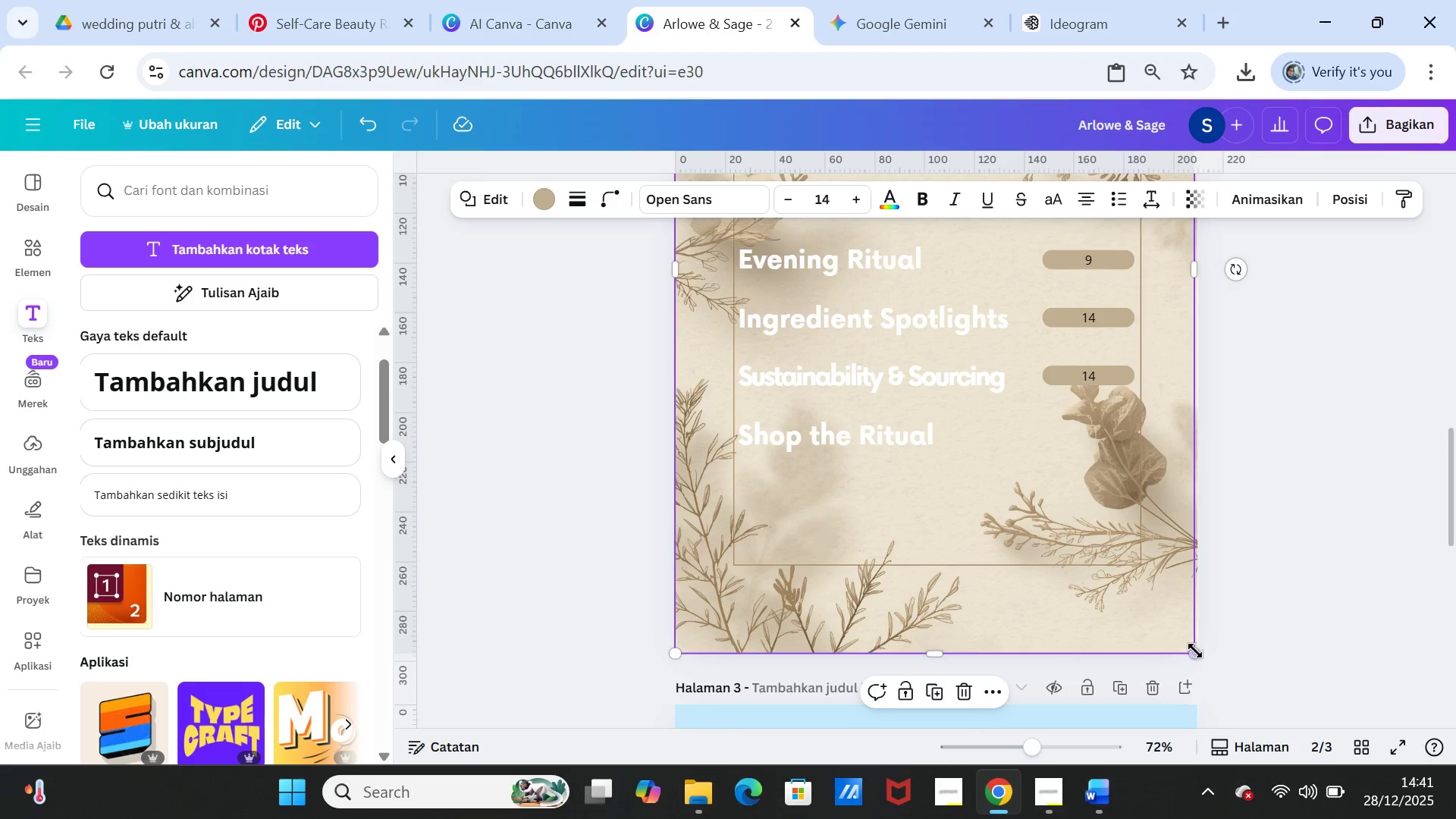 
left_click_drag(start_coordinate=[1195, 651], to_coordinate=[1172, 607])
 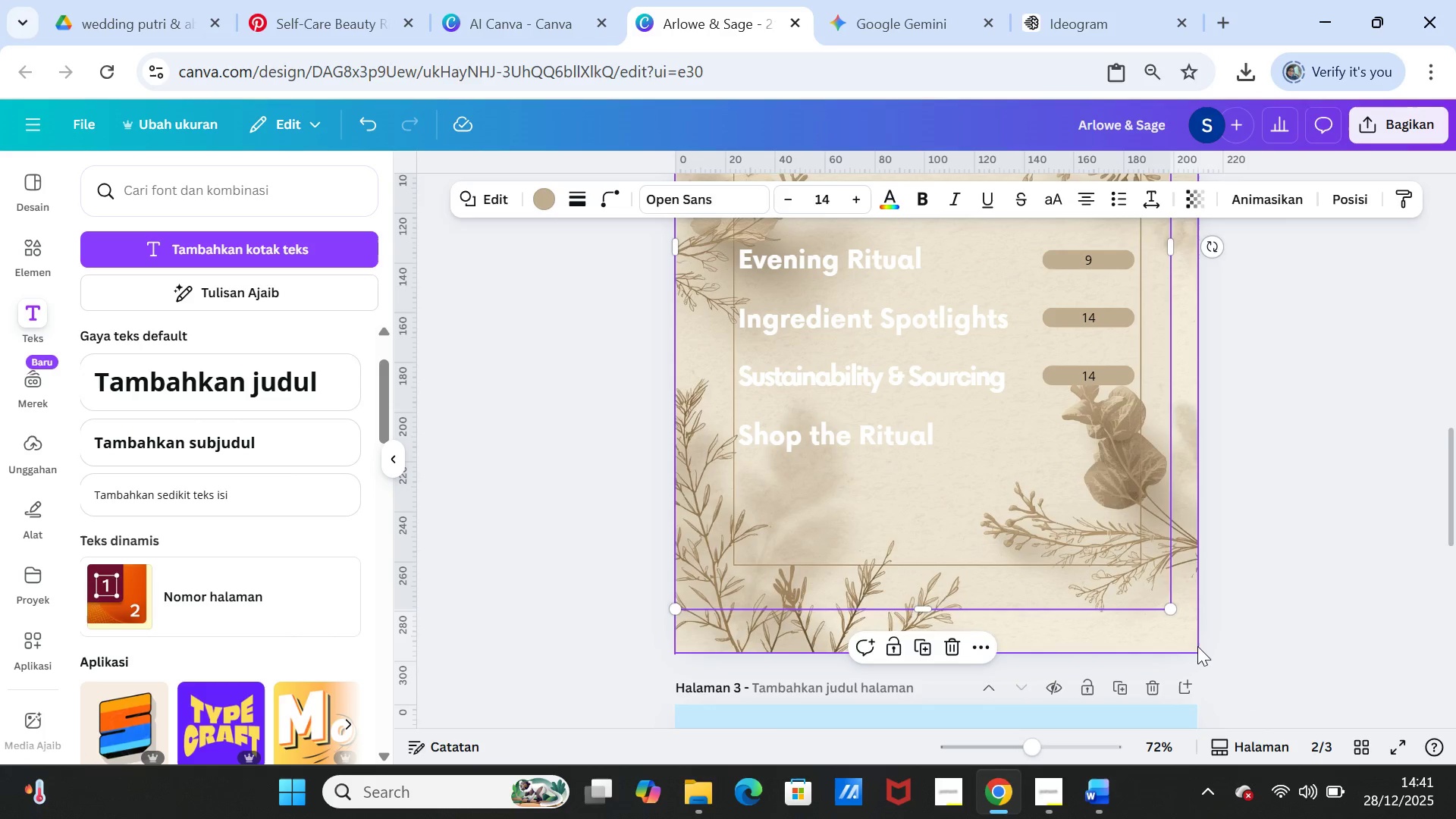 
left_click([1197, 646])
 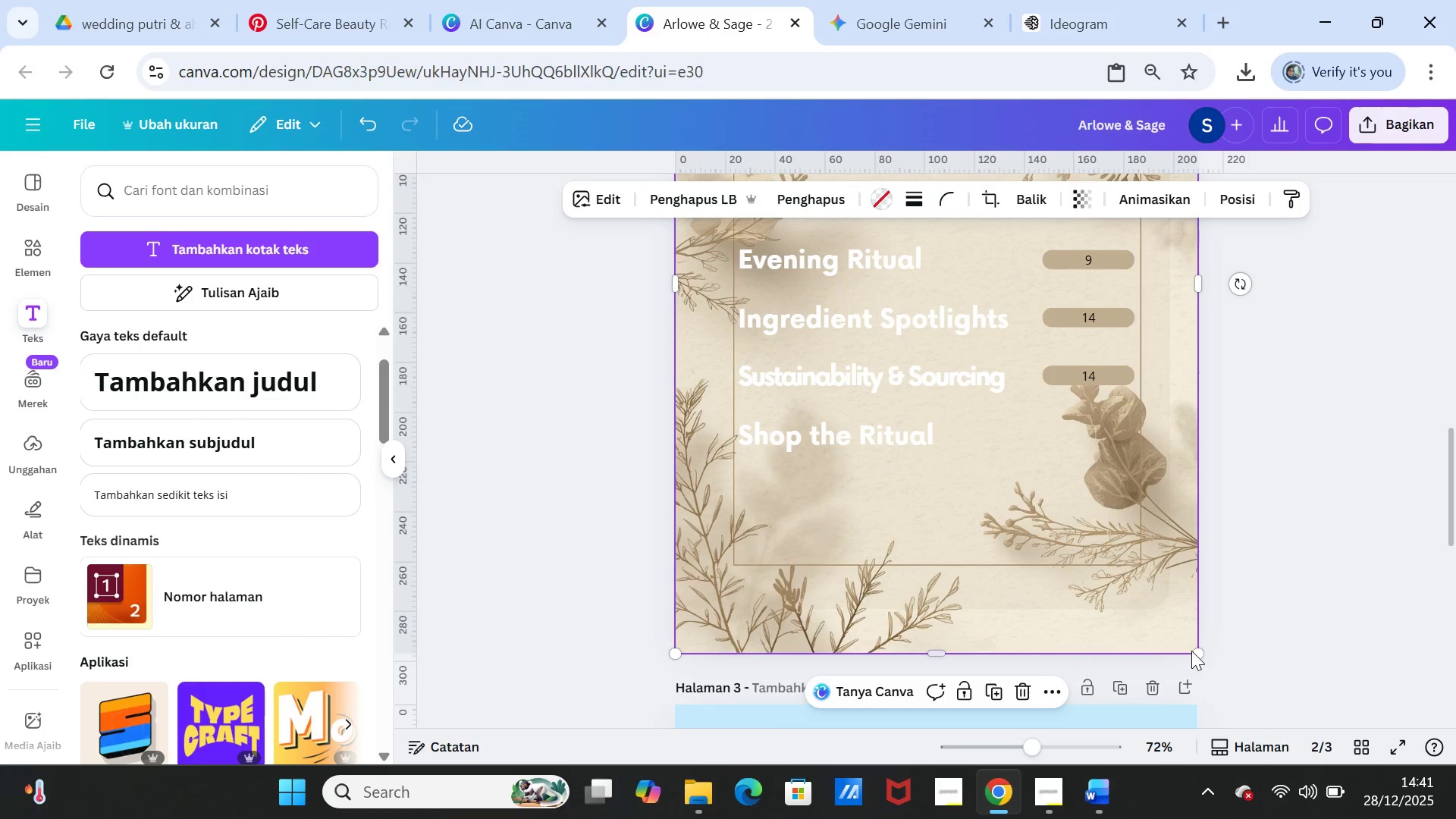 
left_click_drag(start_coordinate=[1191, 650], to_coordinate=[1197, 642])
 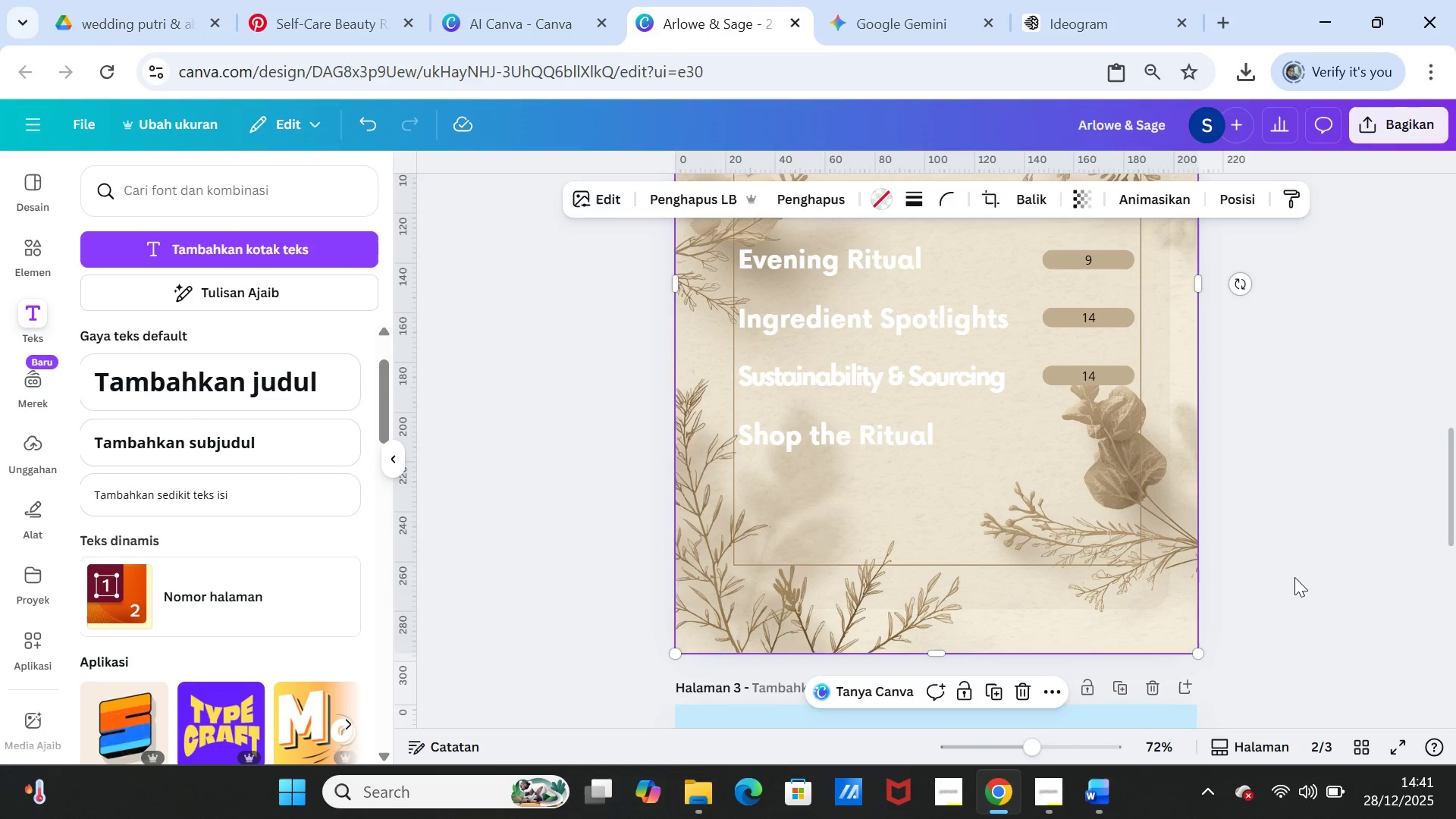 
left_click([1294, 577])
 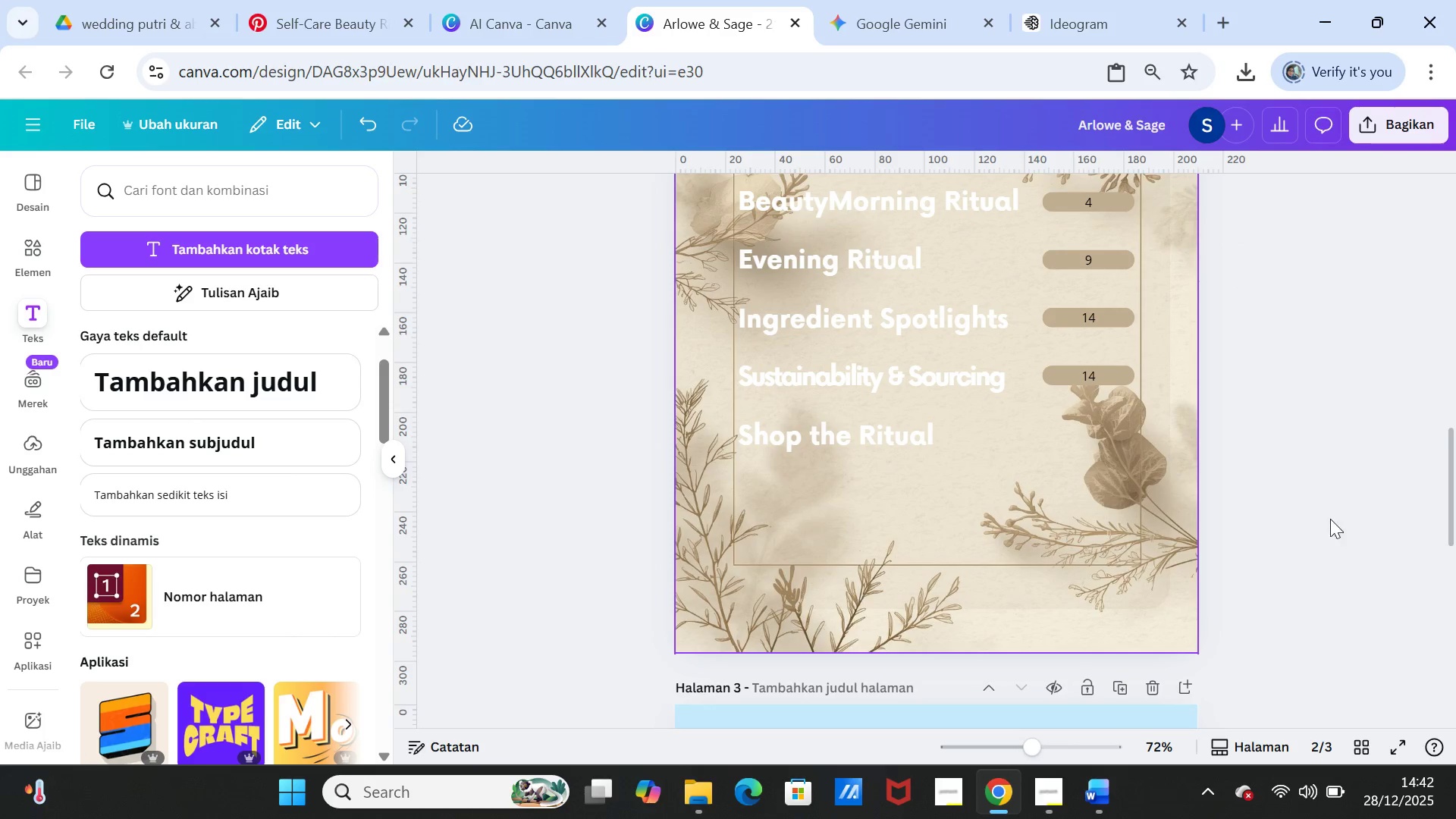 
left_click([1344, 514])
 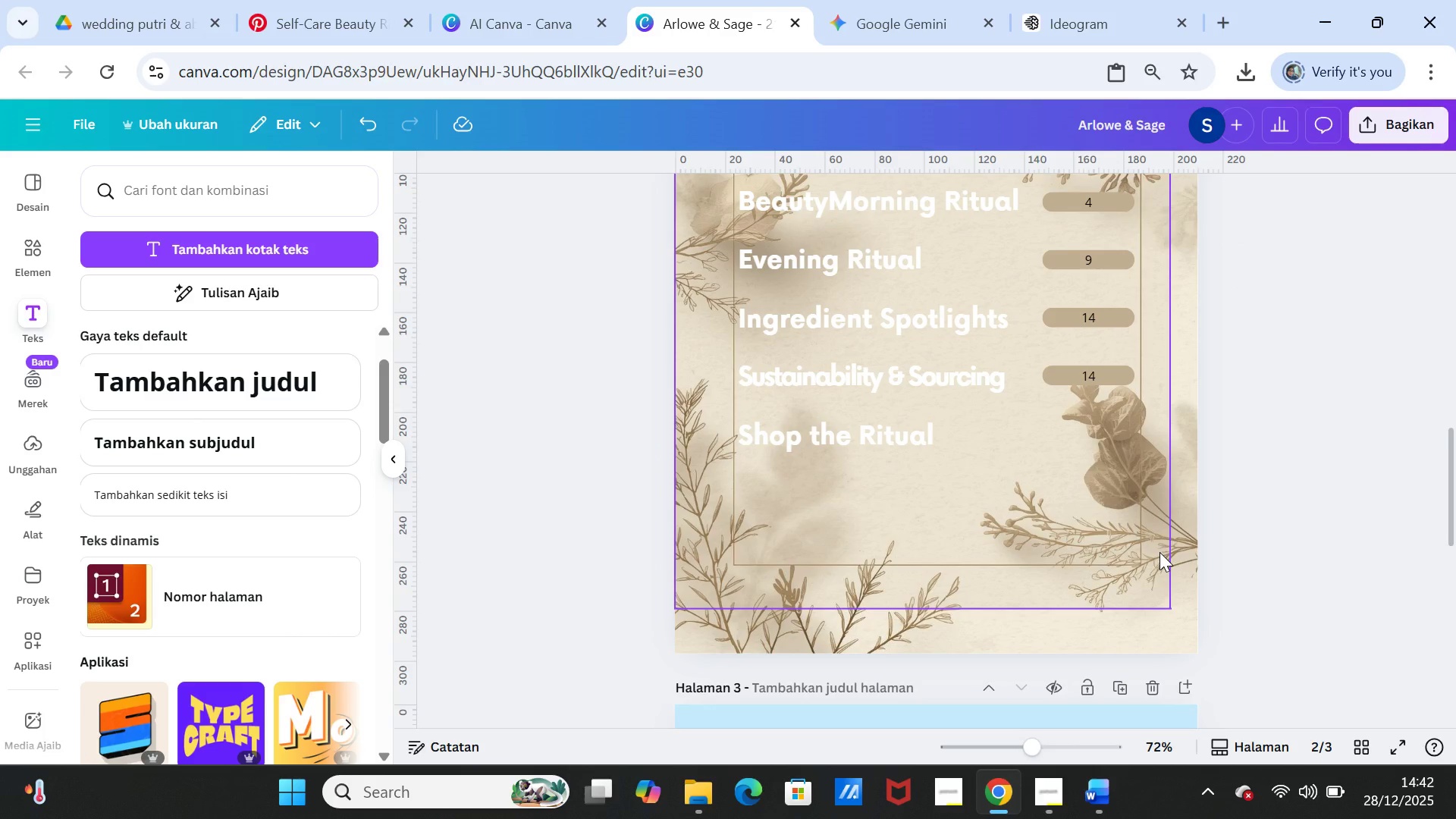 
left_click([1159, 552])
 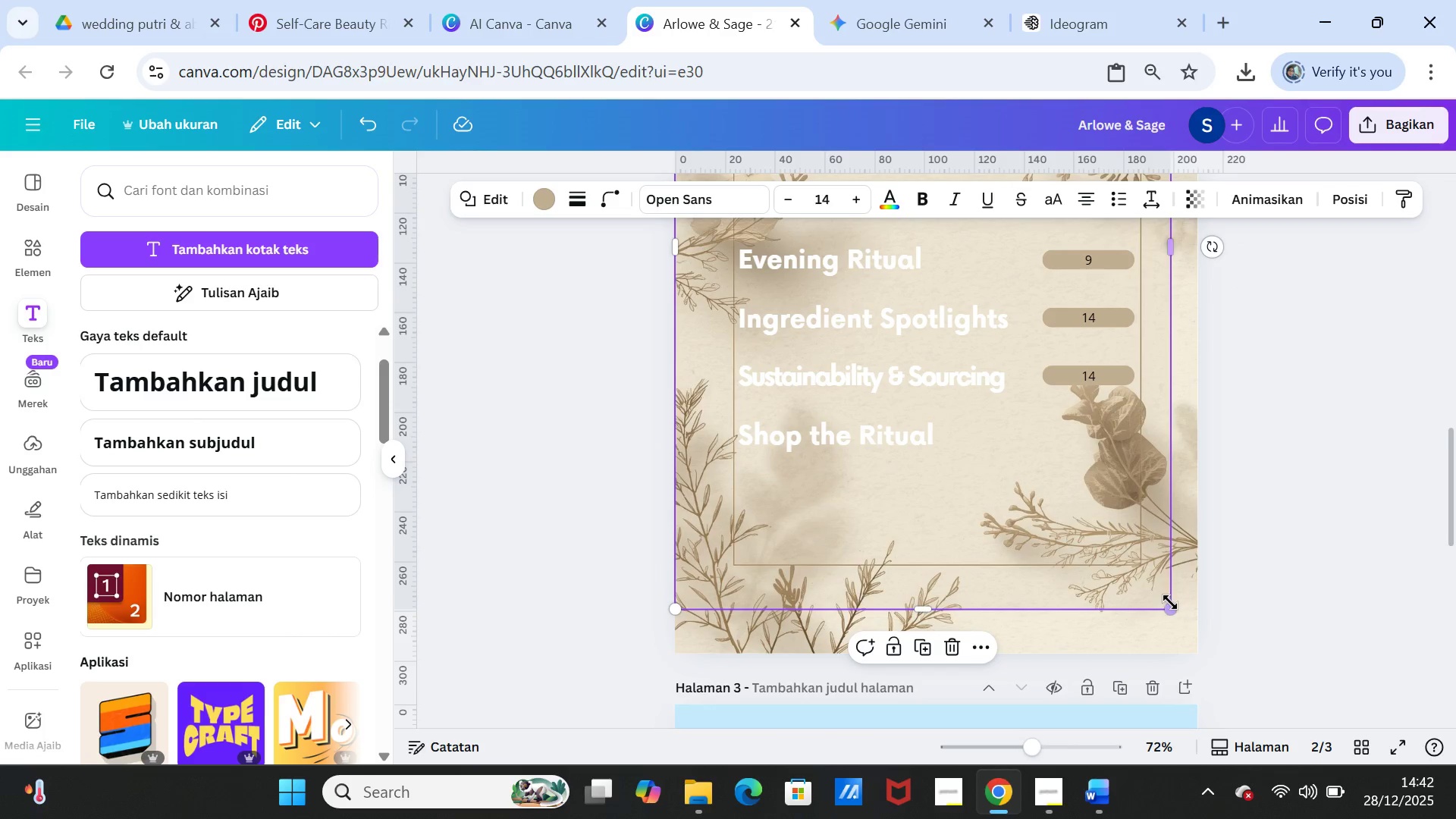 
left_click_drag(start_coordinate=[1169, 605], to_coordinate=[1196, 651])
 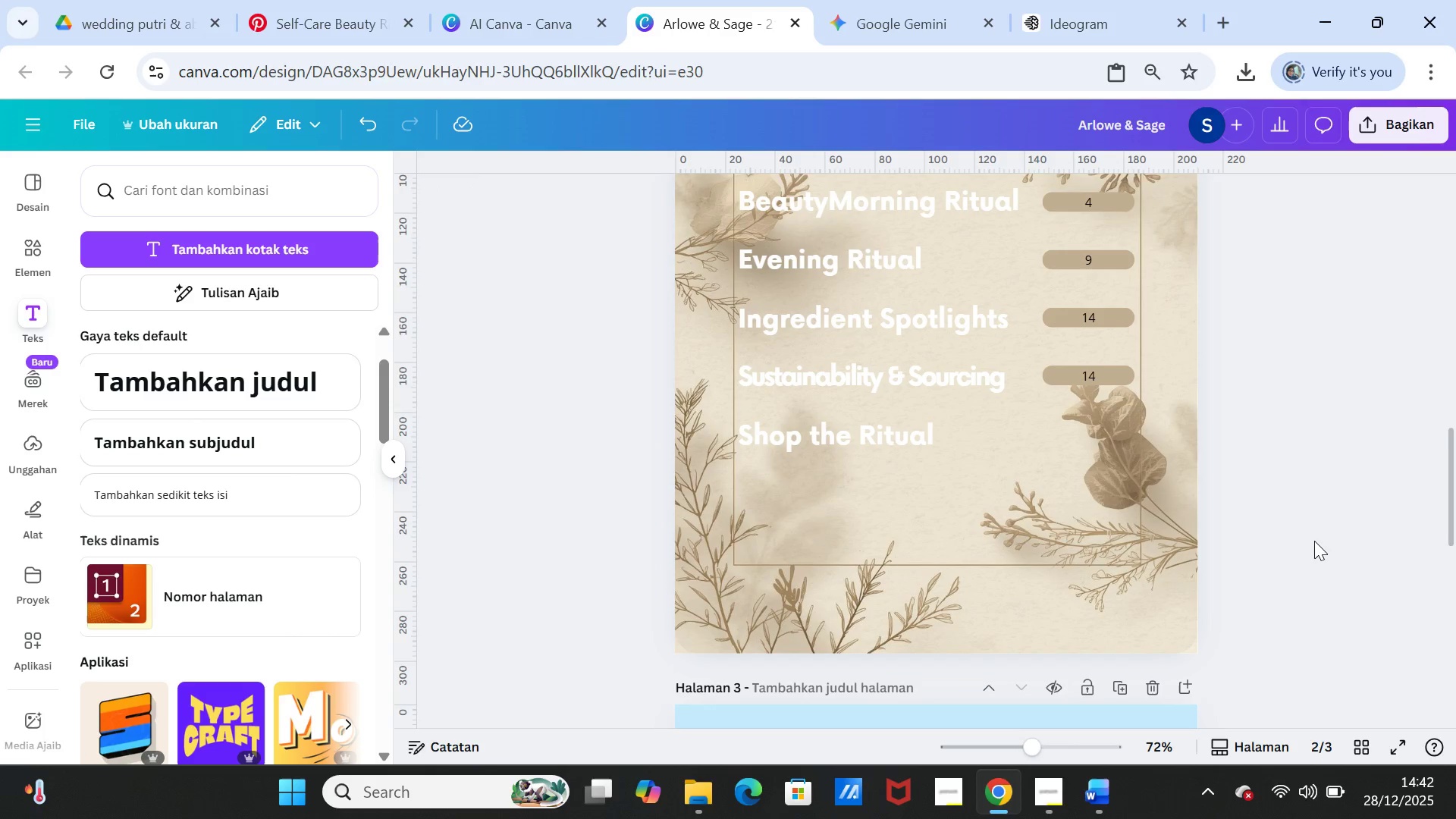 
left_click([1314, 541])
 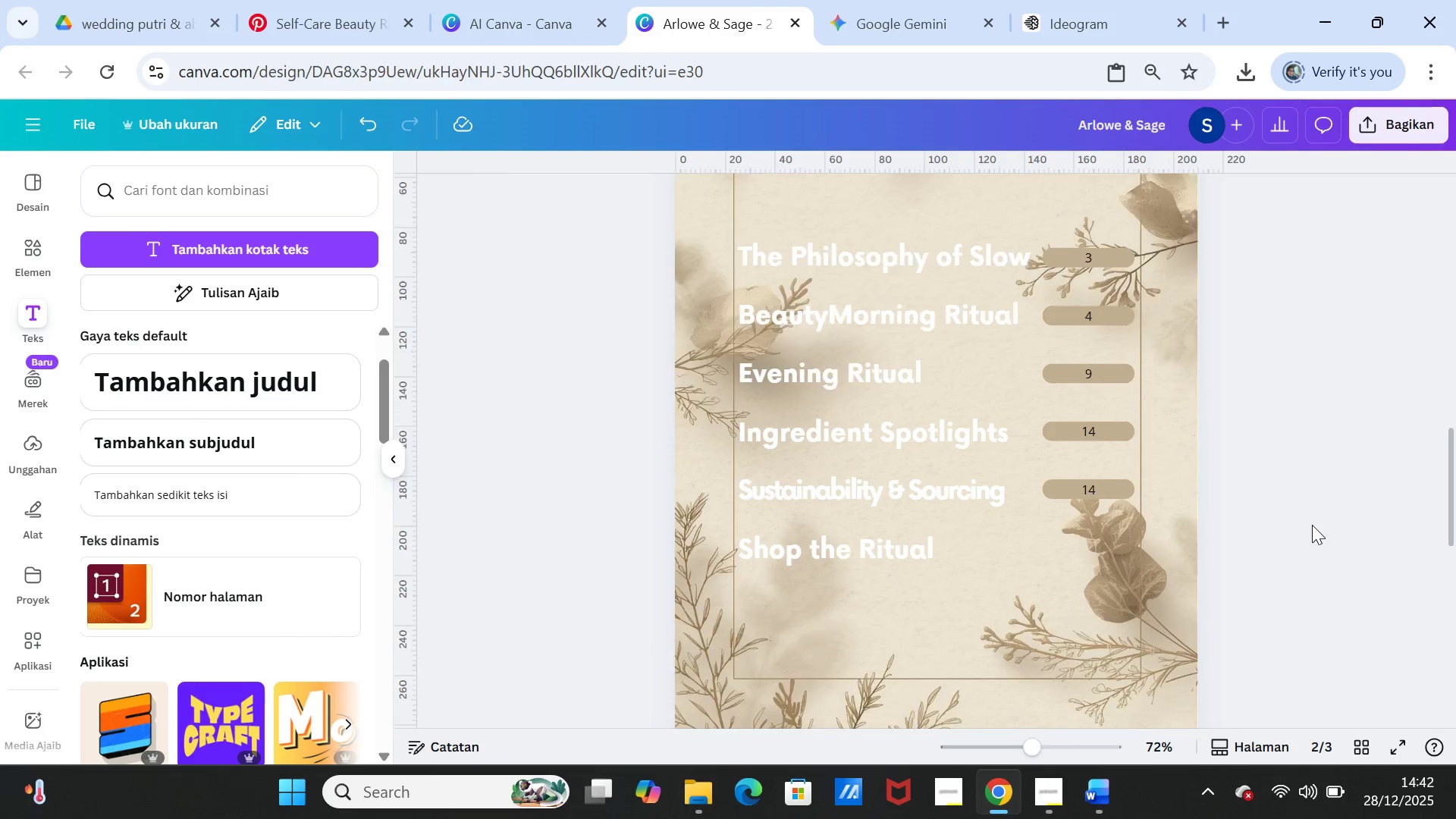 
scroll: coordinate [1312, 516], scroll_direction: up, amount: 2.0
 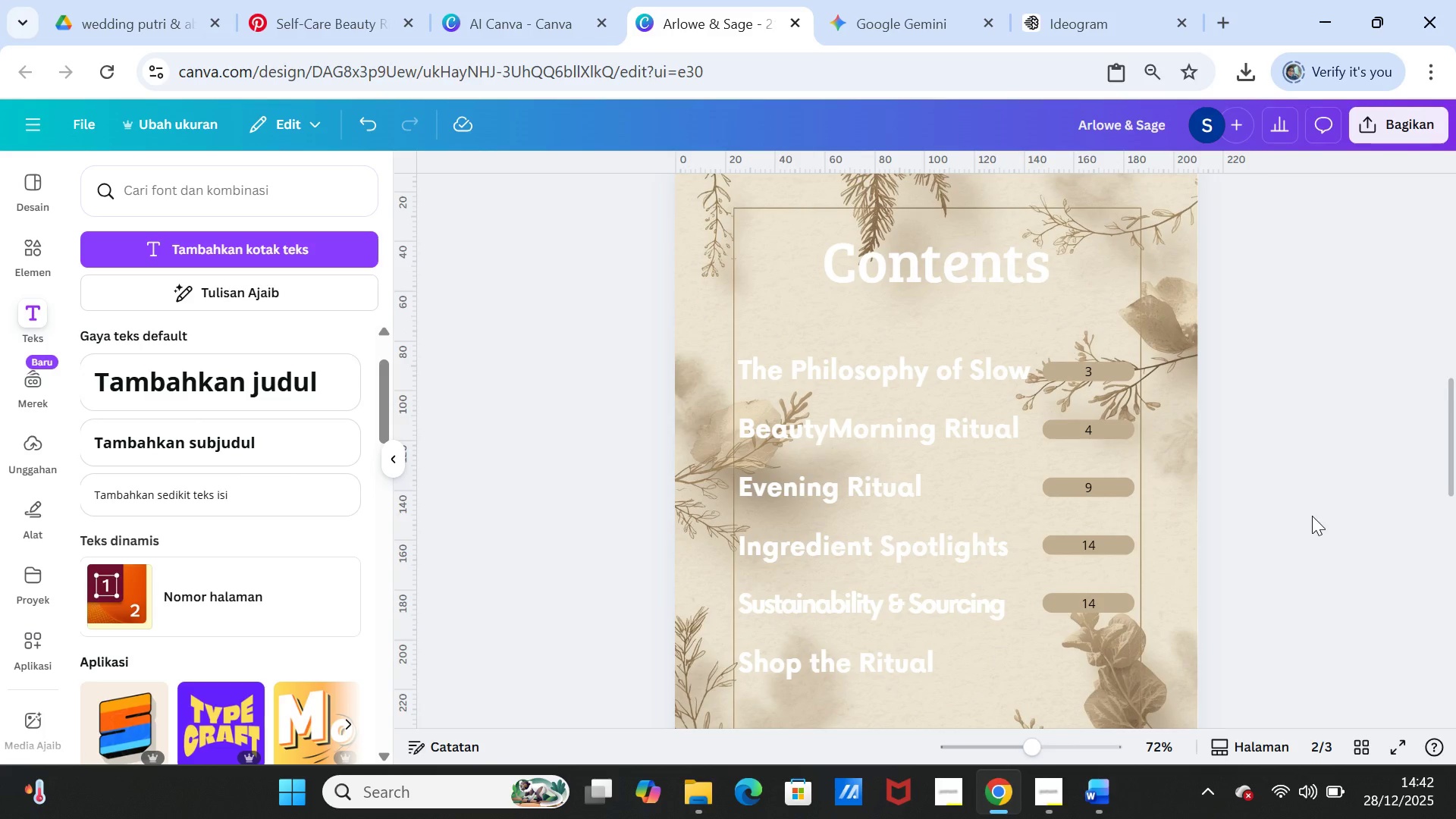 
scroll: coordinate [1312, 516], scroll_direction: down, amount: 2.0
 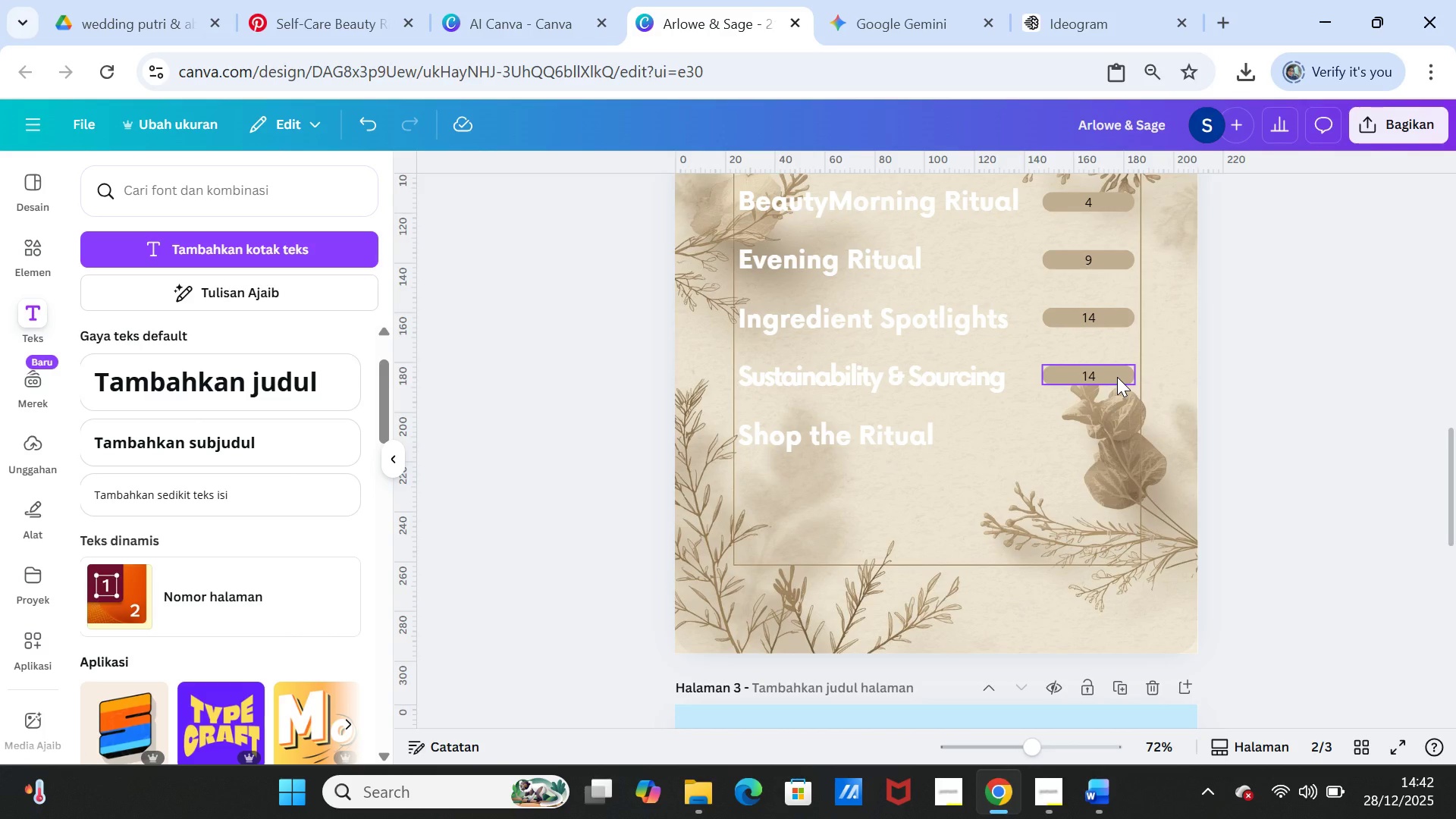 
left_click([1117, 377])
 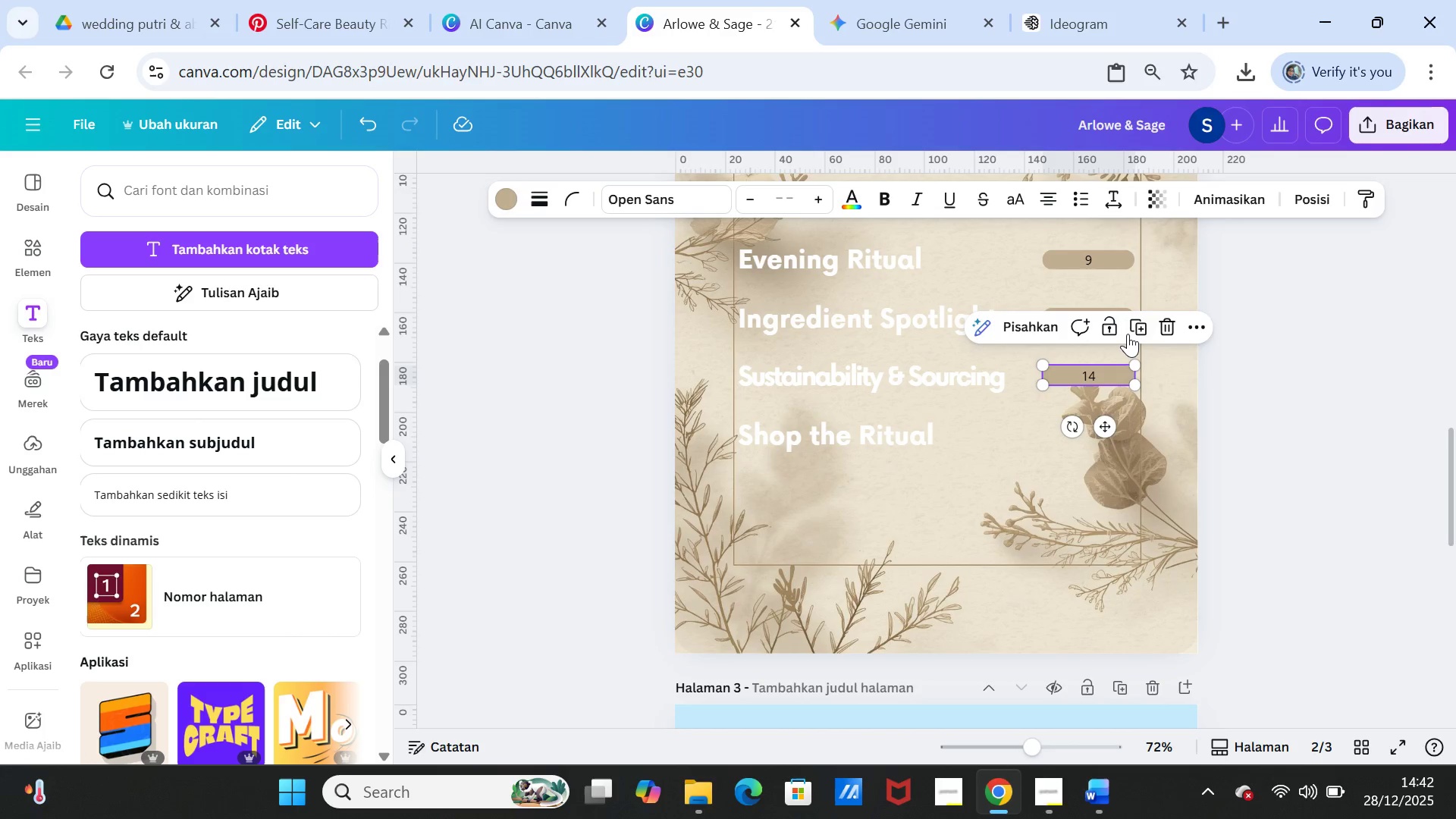 
left_click([1134, 321])
 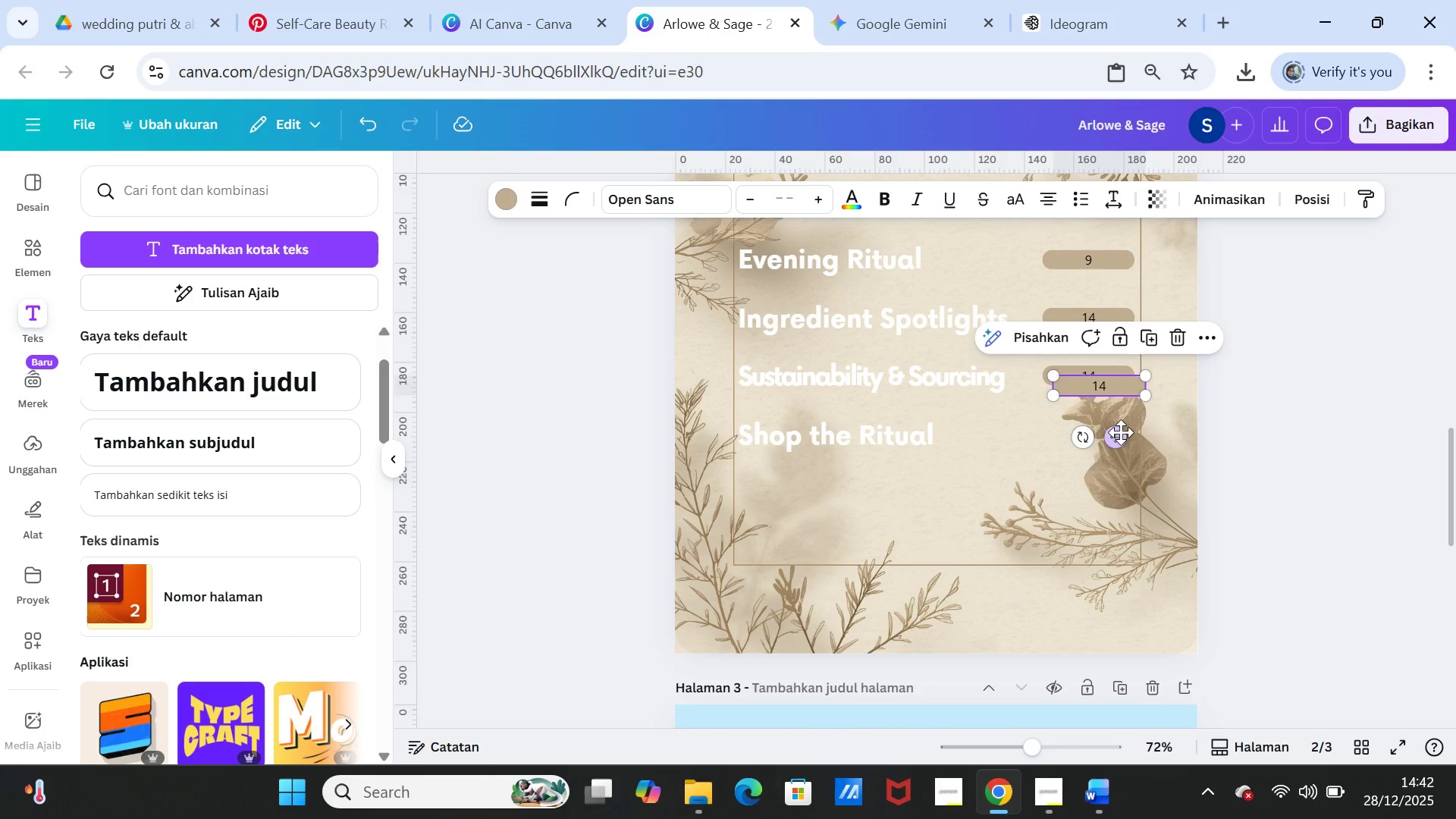 
left_click_drag(start_coordinate=[1121, 433], to_coordinate=[1113, 478])
 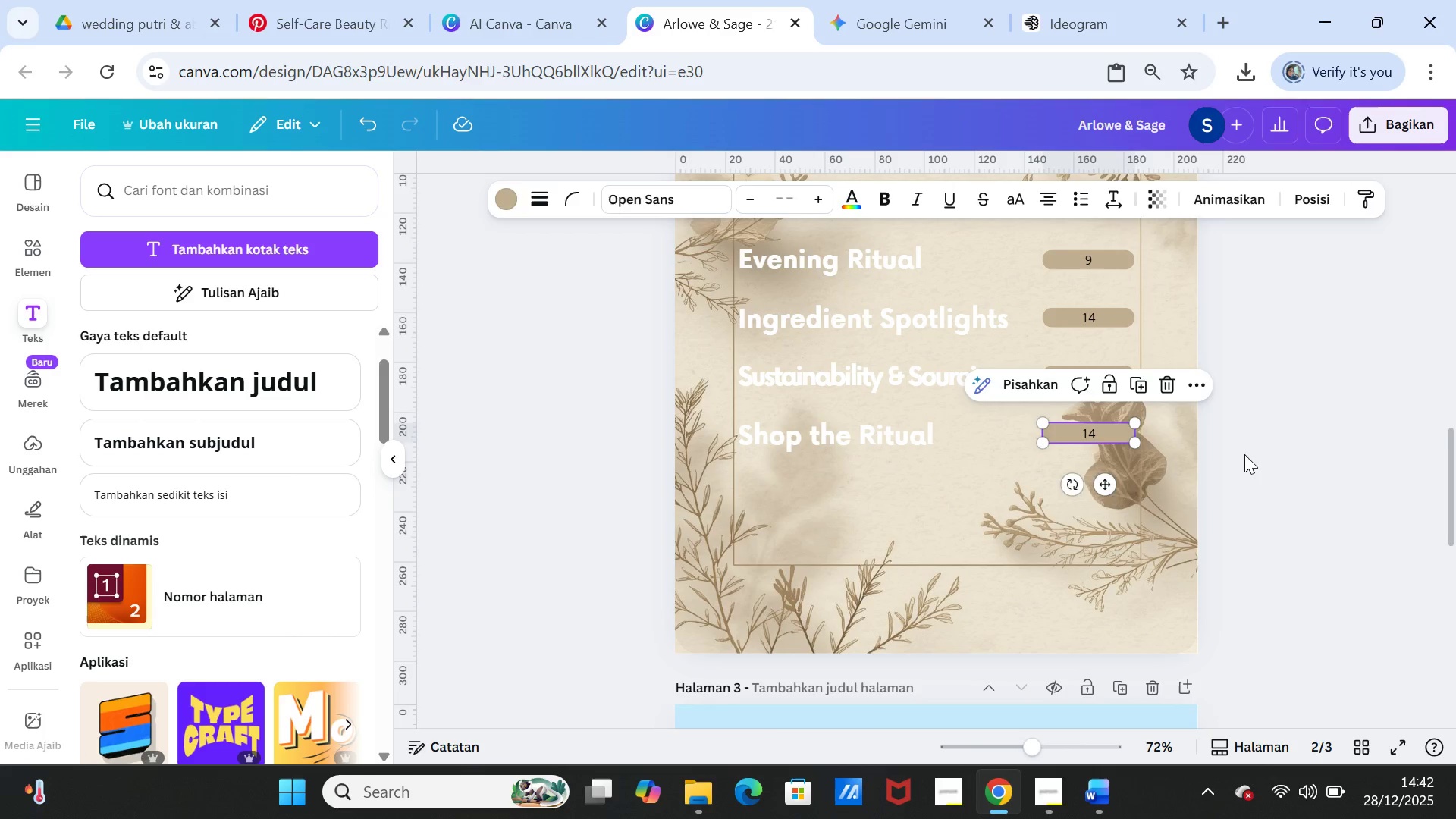 
left_click([1244, 454])
 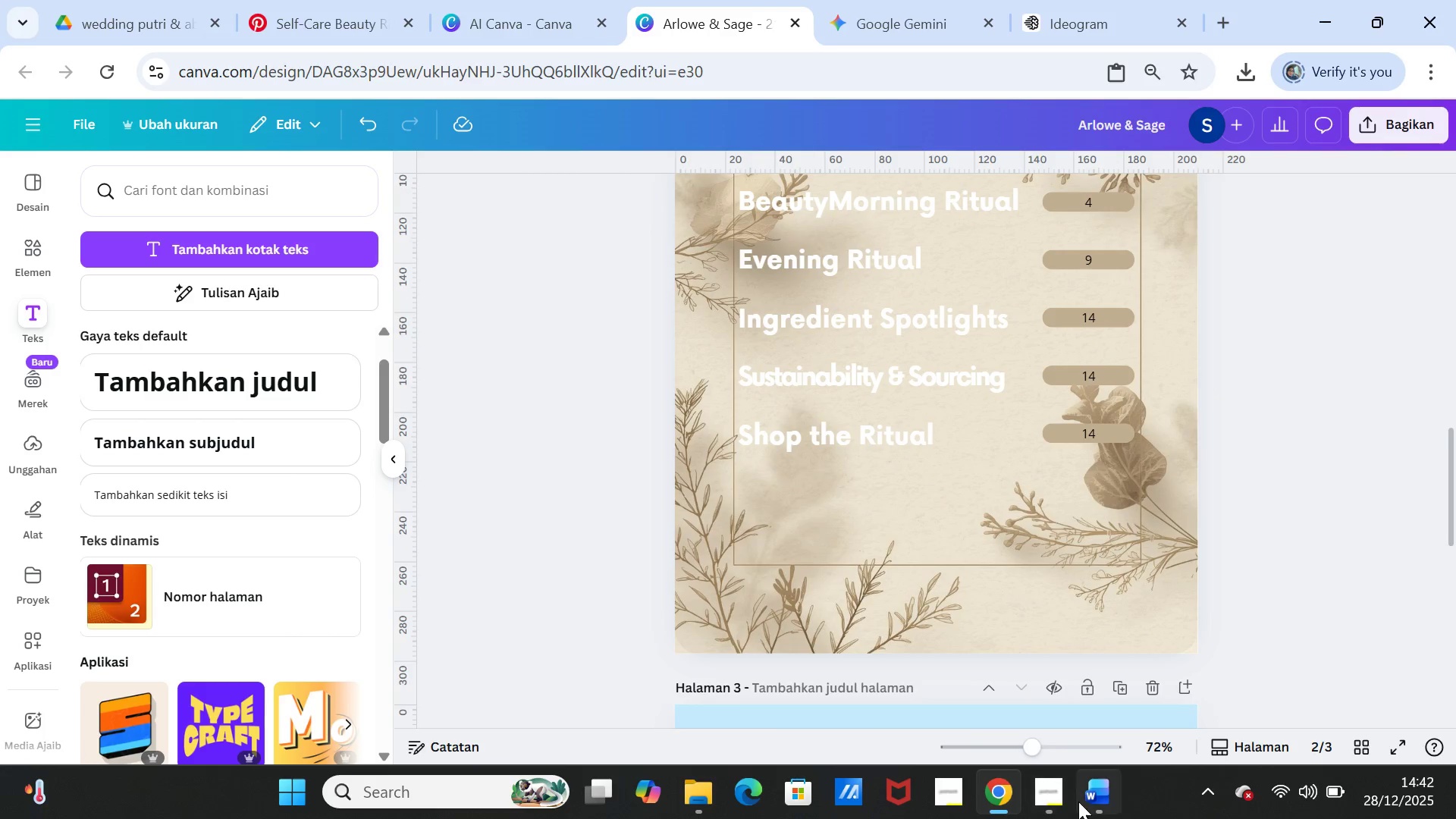 
left_click([1080, 800])
 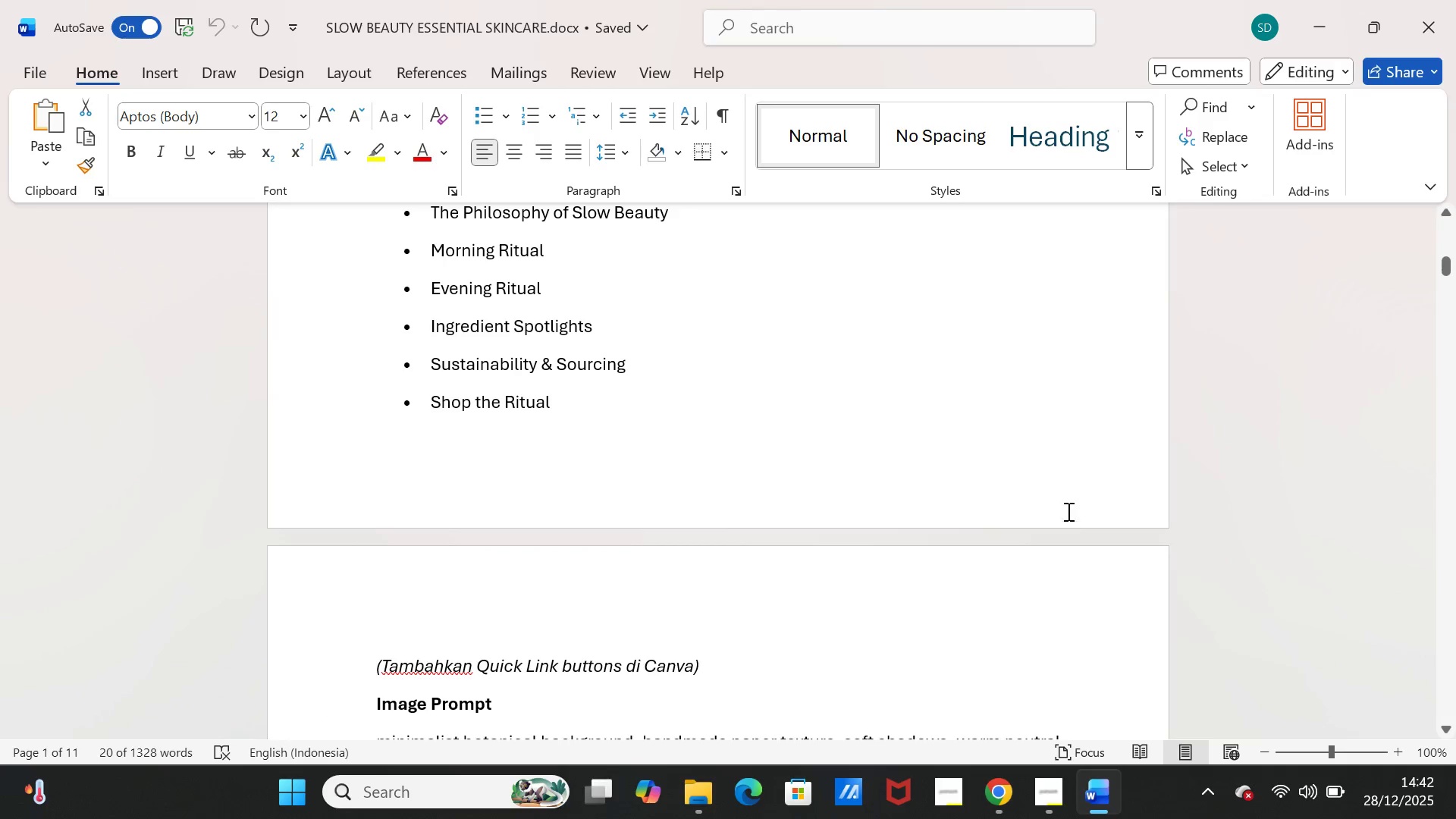 
scroll: coordinate [1068, 516], scroll_direction: down, amount: 58.0
 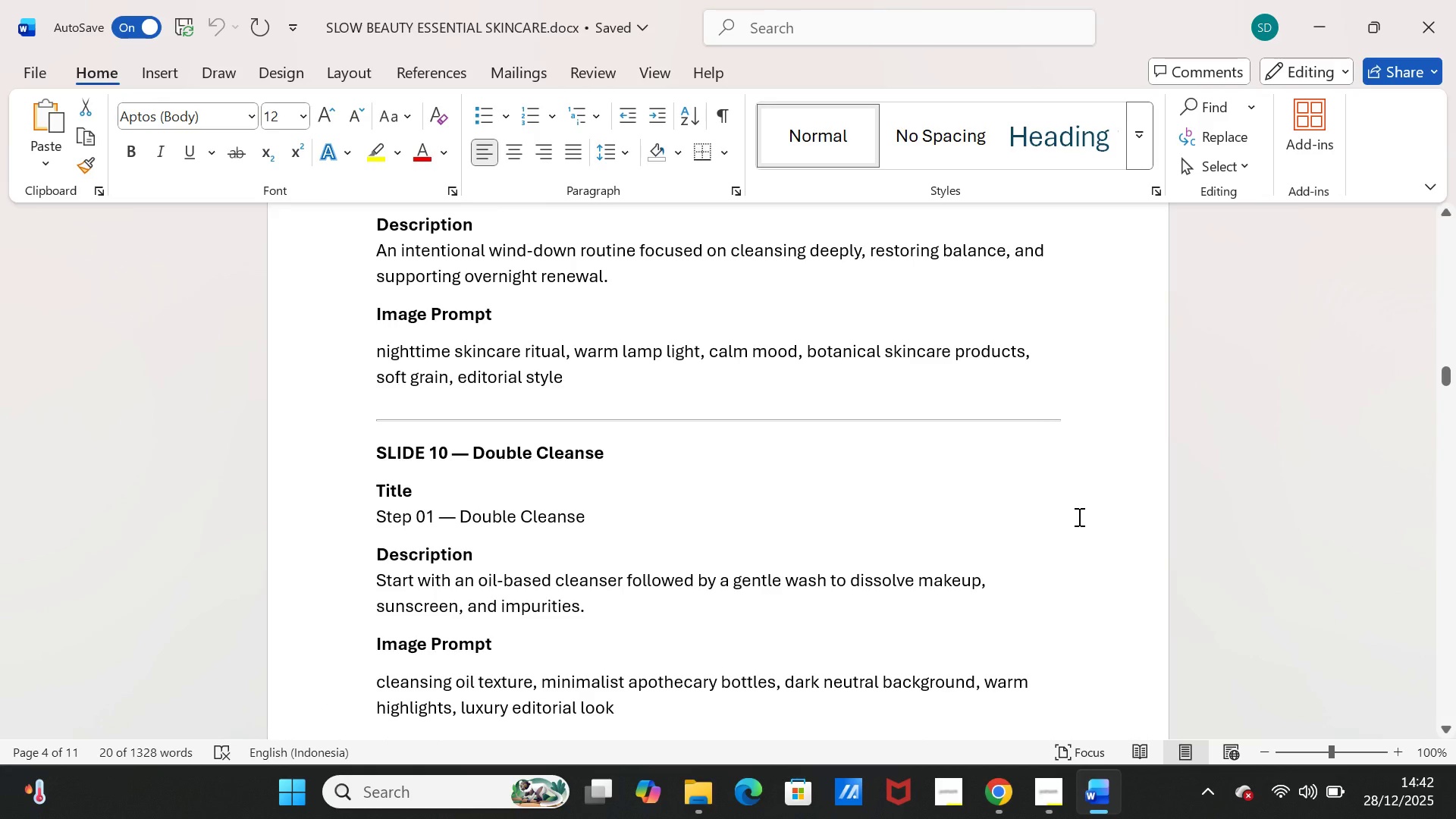 
wait(34.16)
 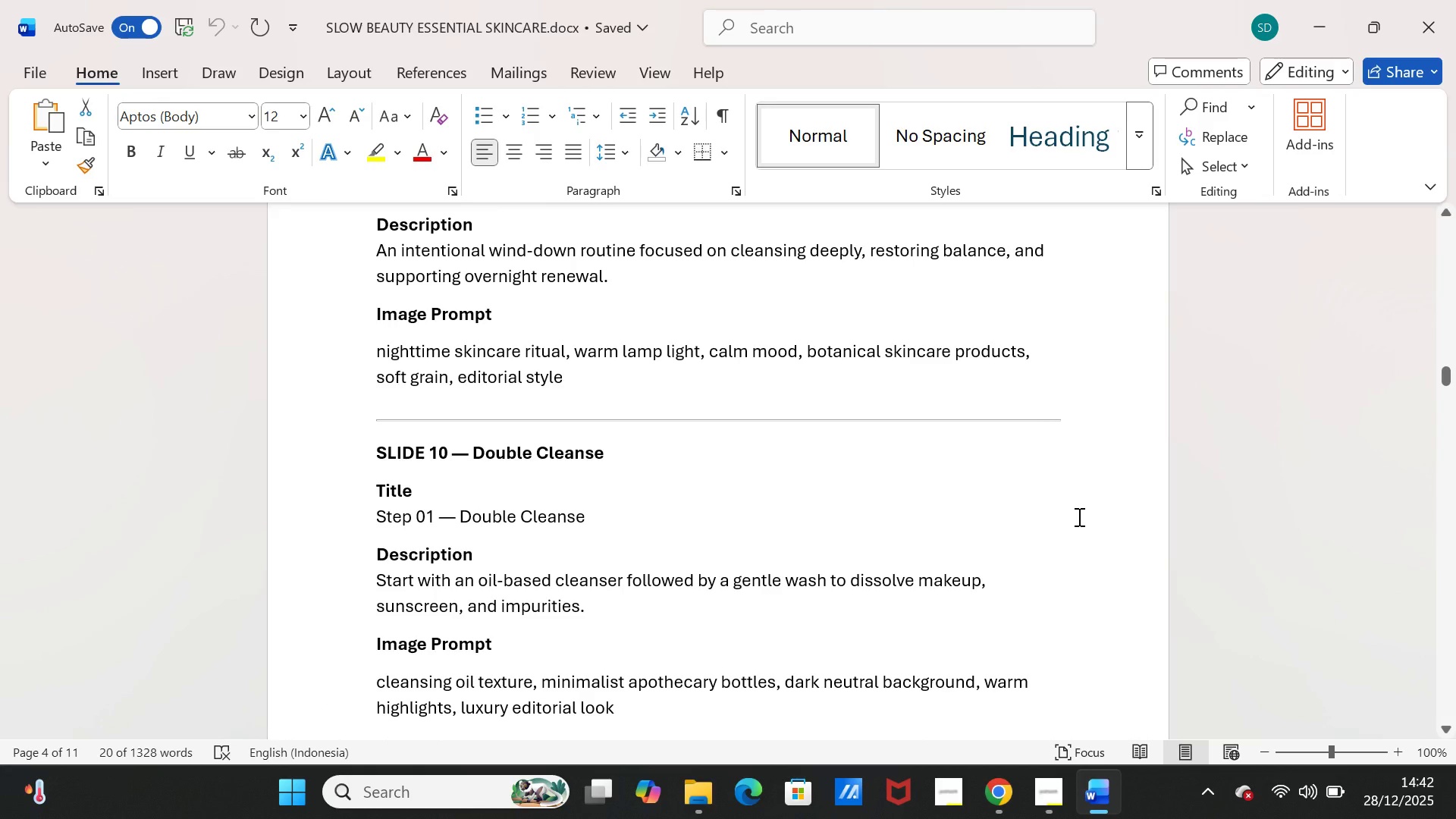 
scroll: coordinate [1107, 477], scroll_direction: down, amount: 22.0
 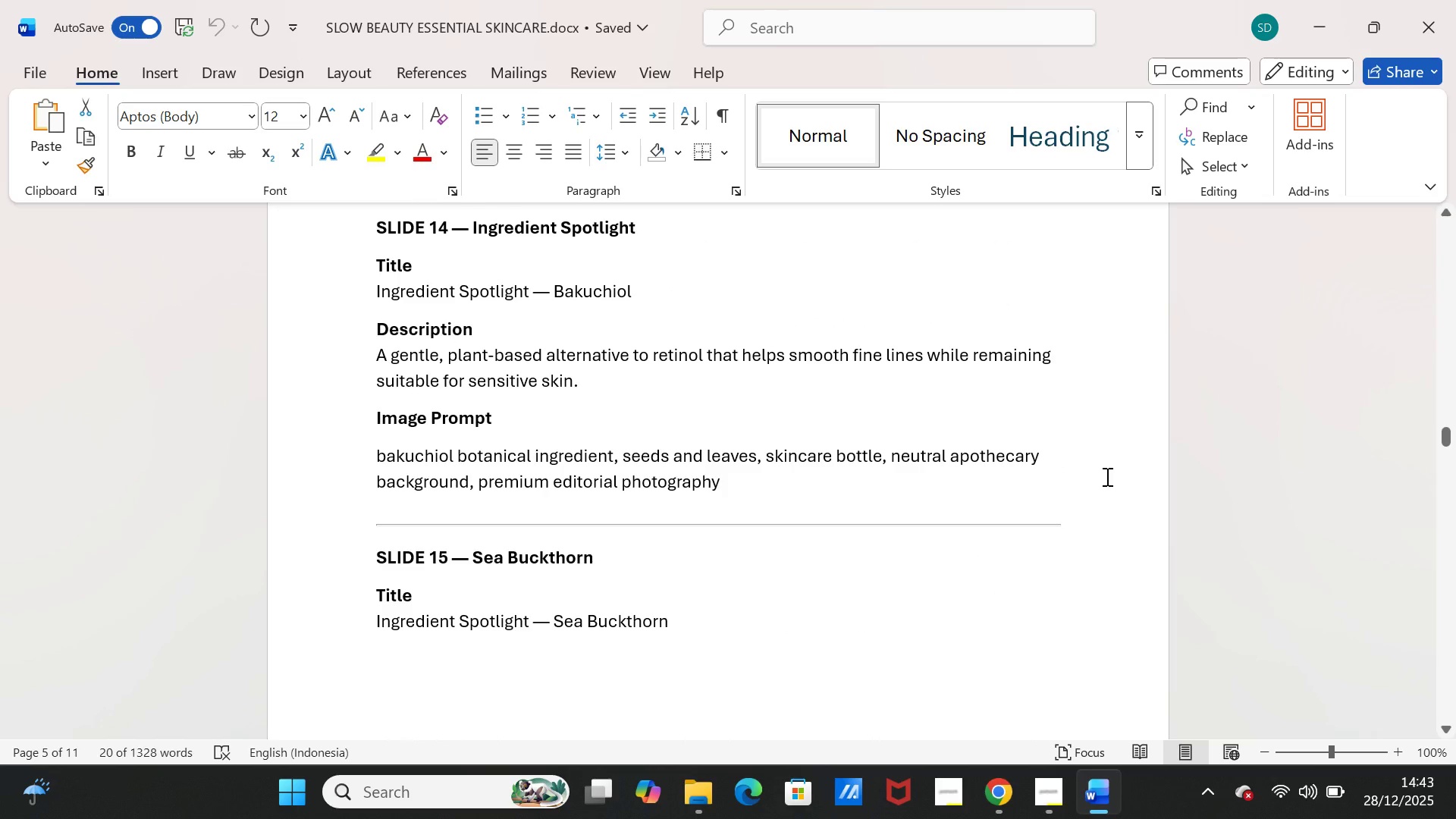 
wait(23.59)
 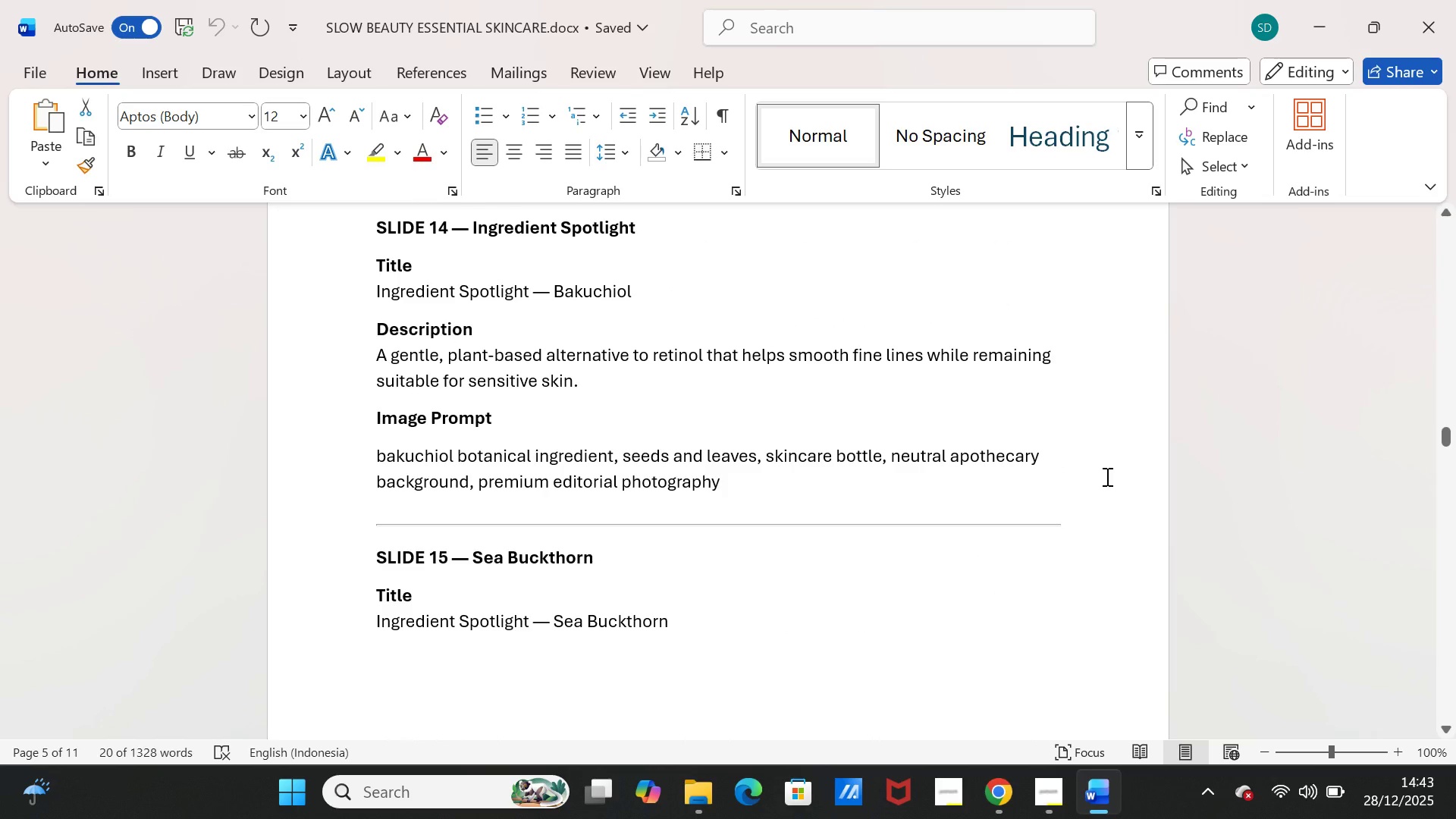 
left_click([1111, 802])
 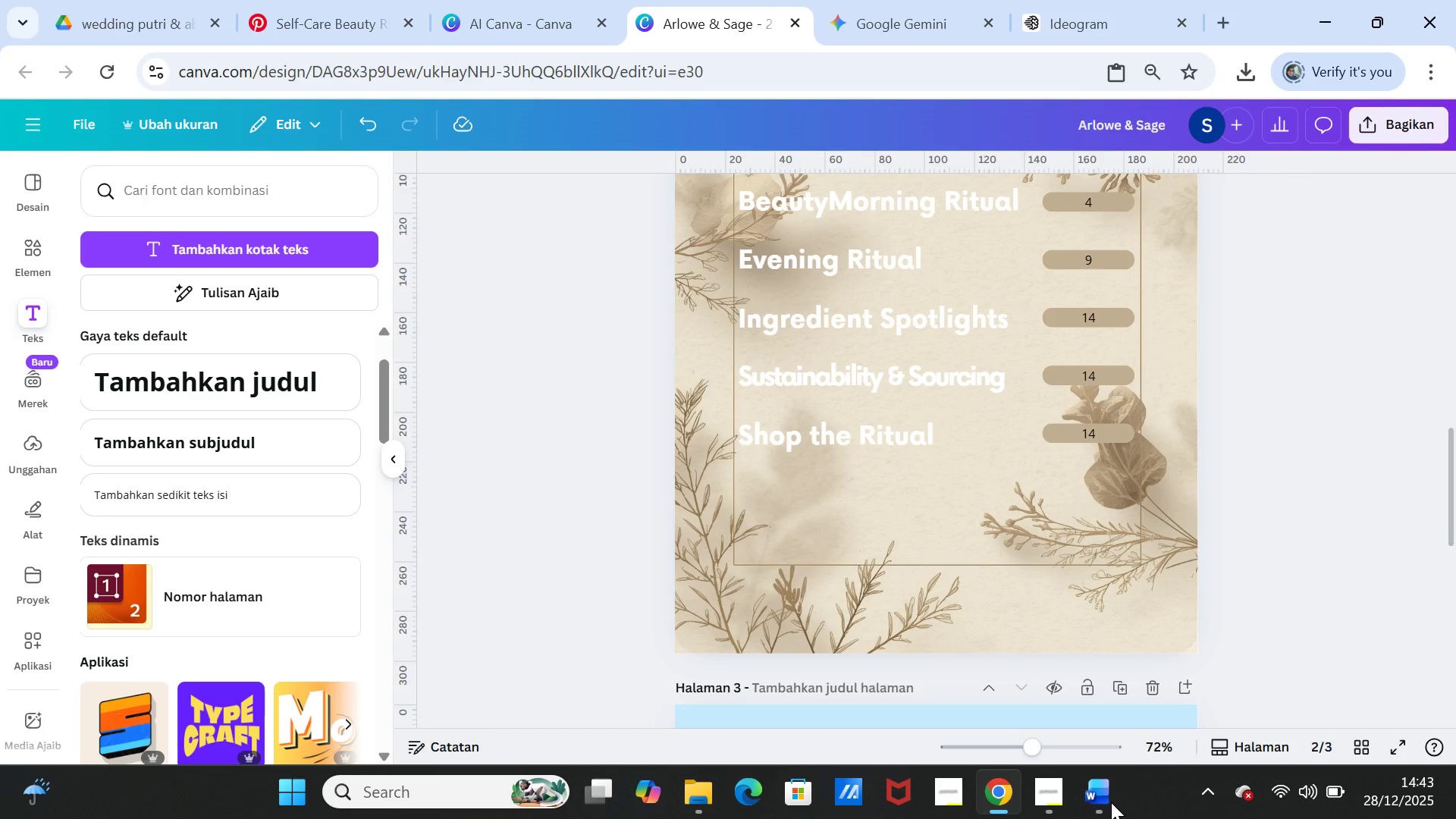 
left_click([1111, 802])
 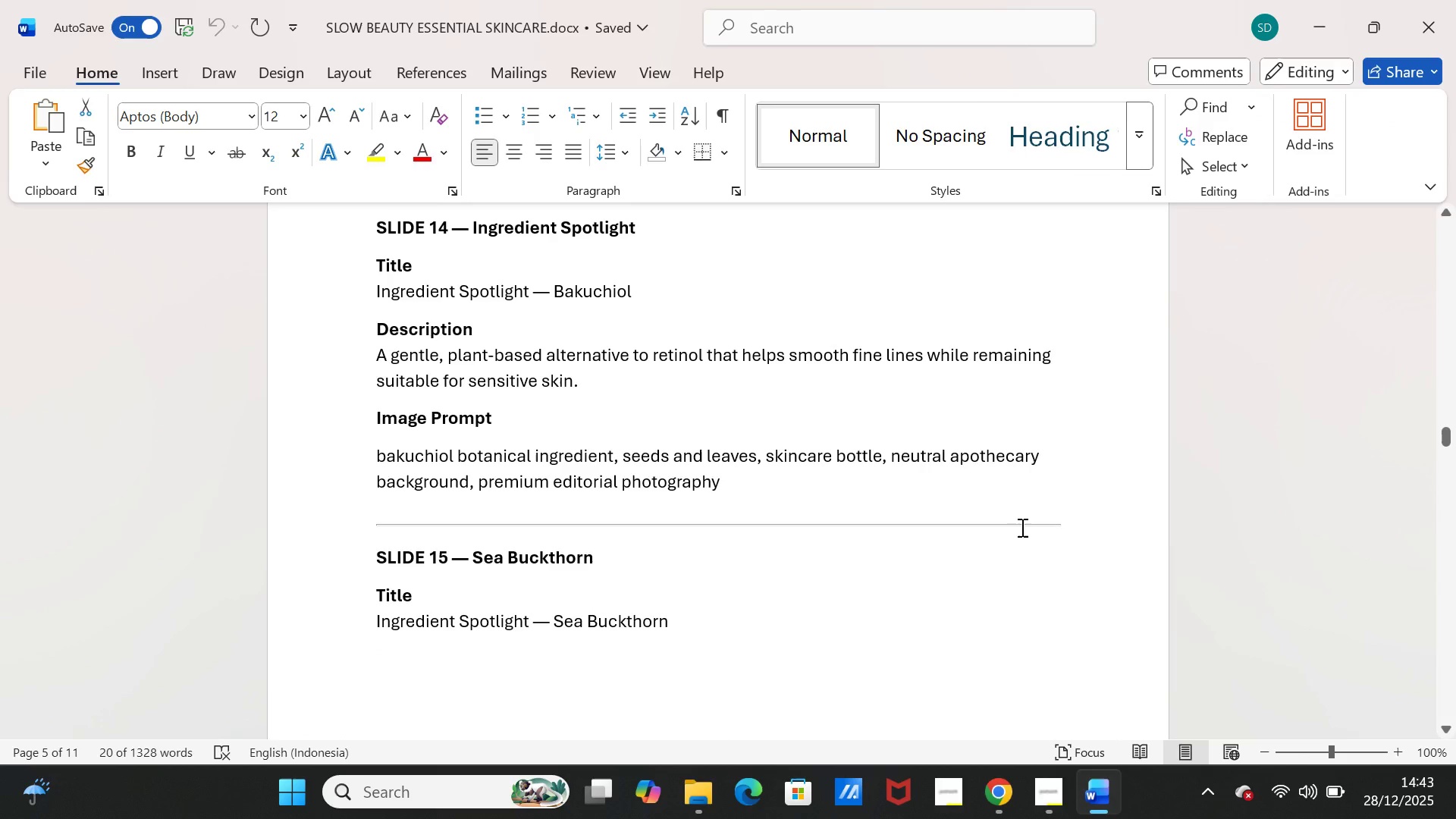 
scroll: coordinate [1022, 532], scroll_direction: down, amount: 26.0
 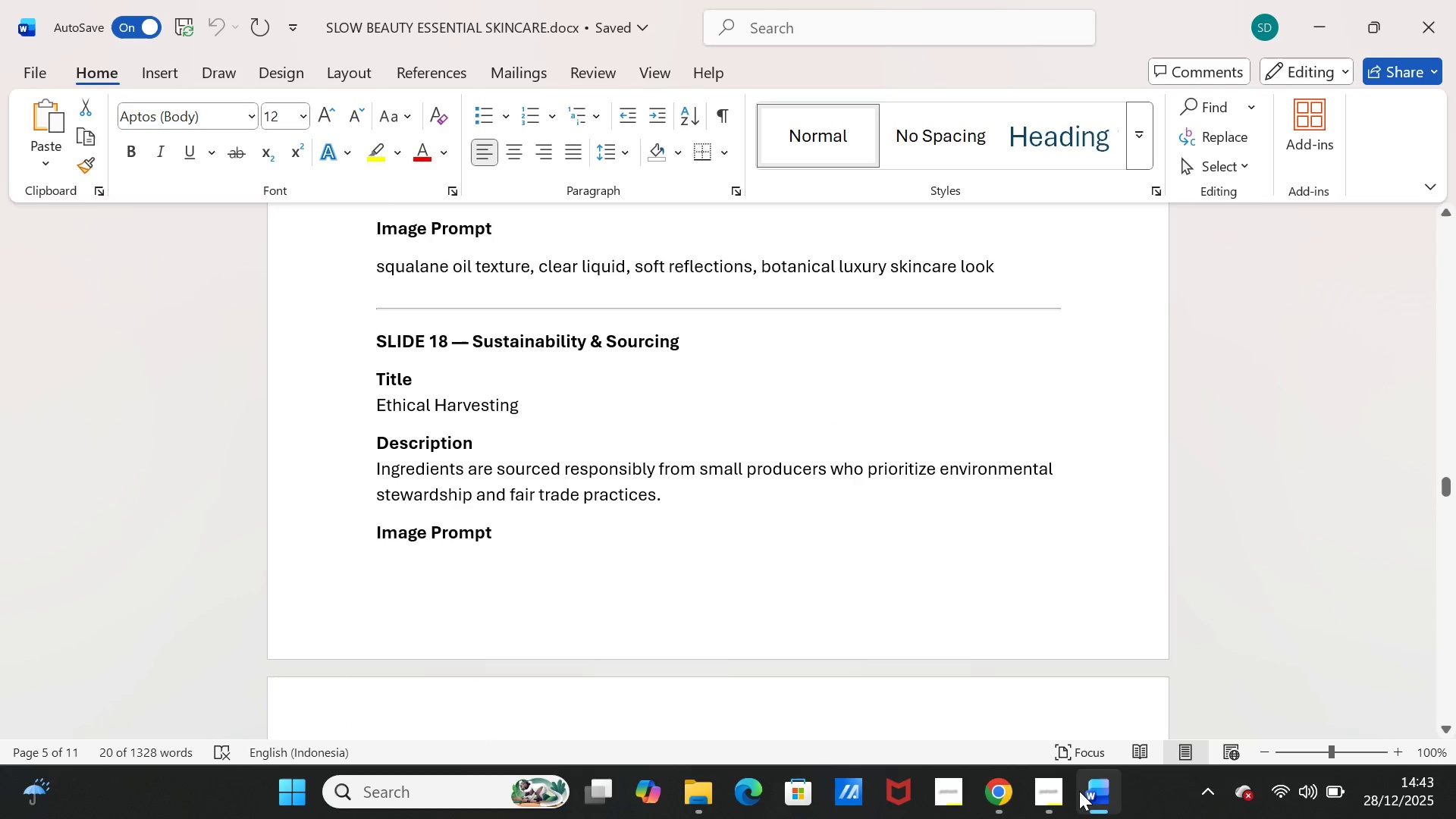 
left_click([1092, 794])
 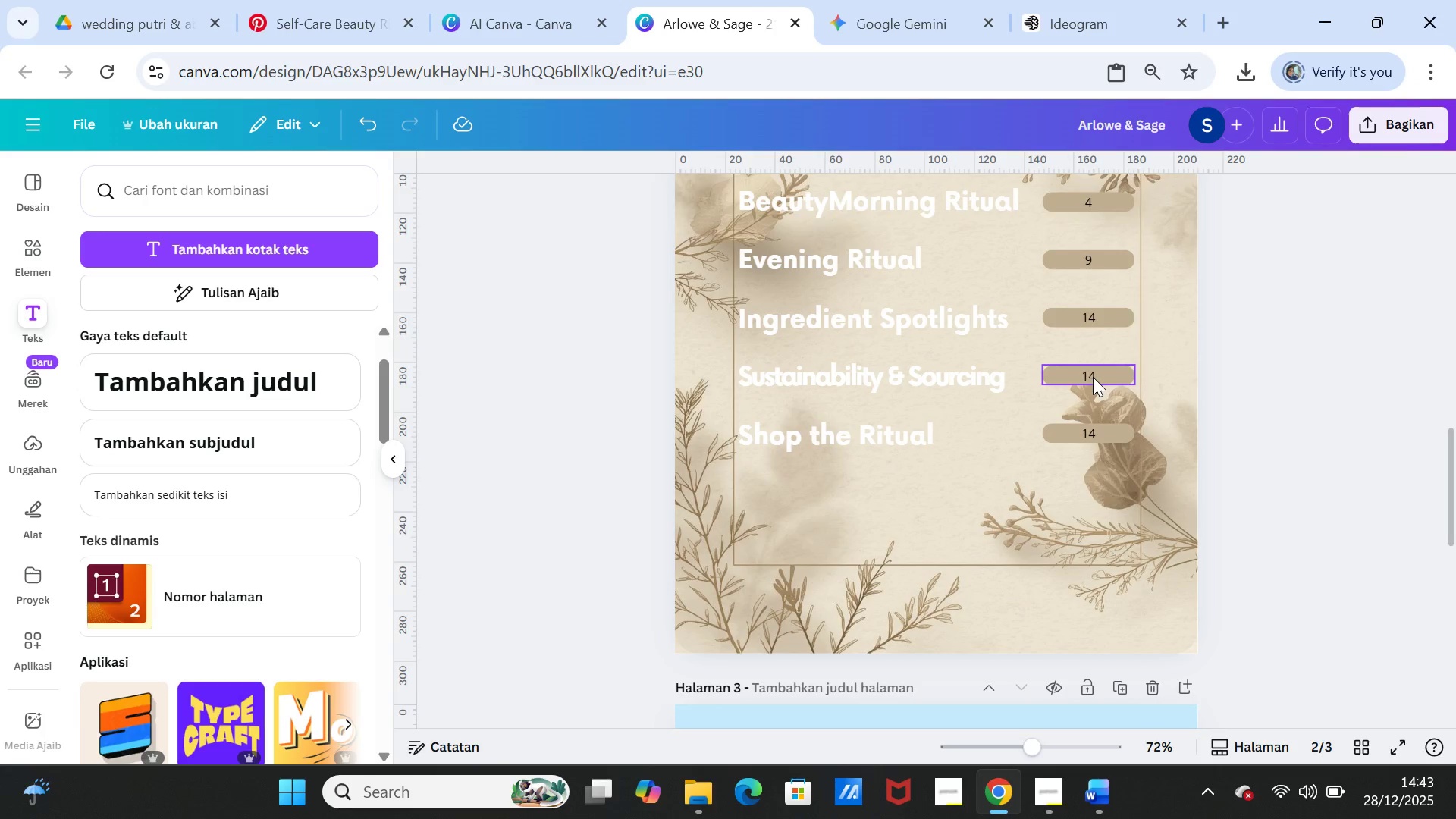 
double_click([1093, 377])
 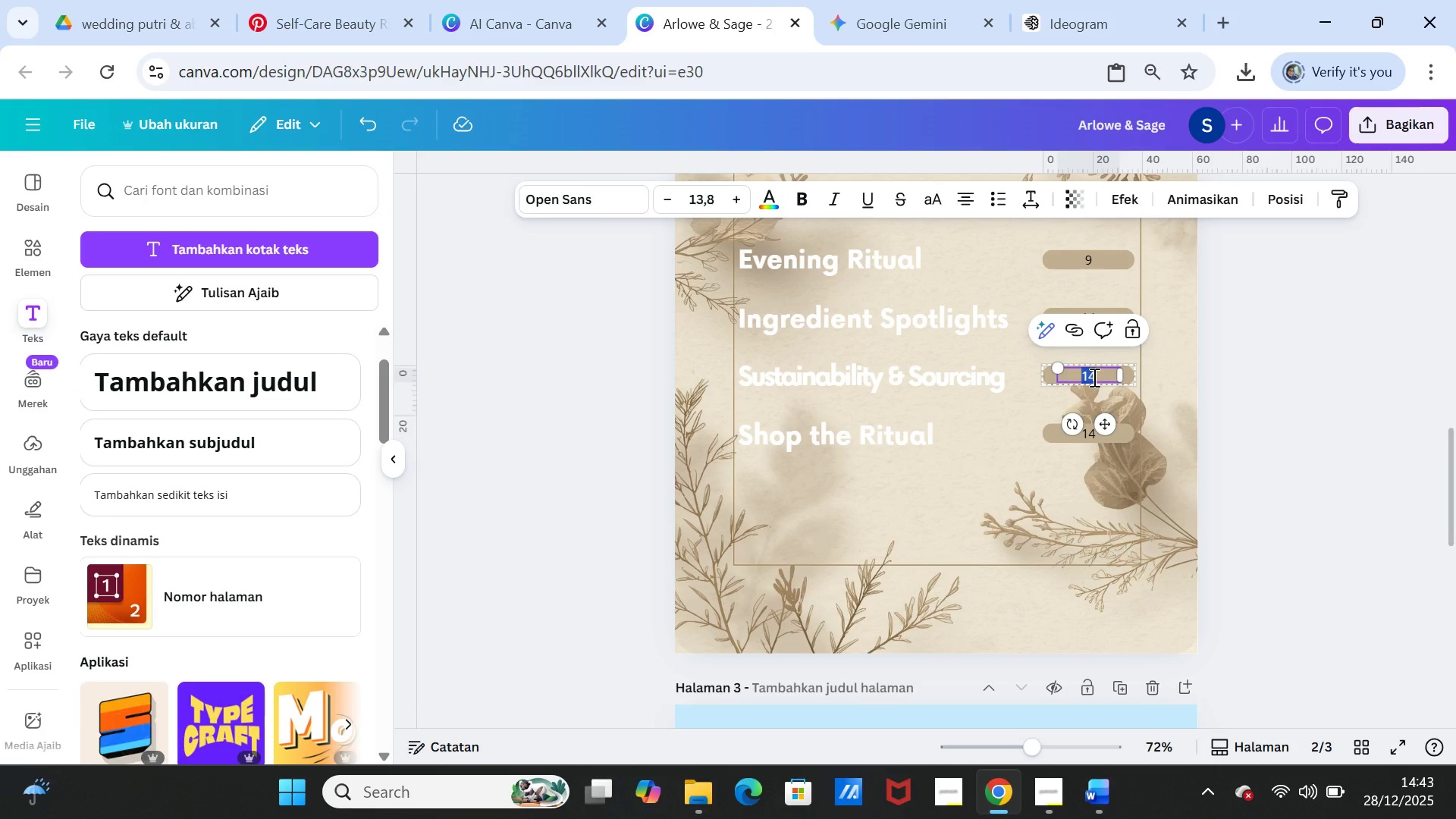 
type(18)
 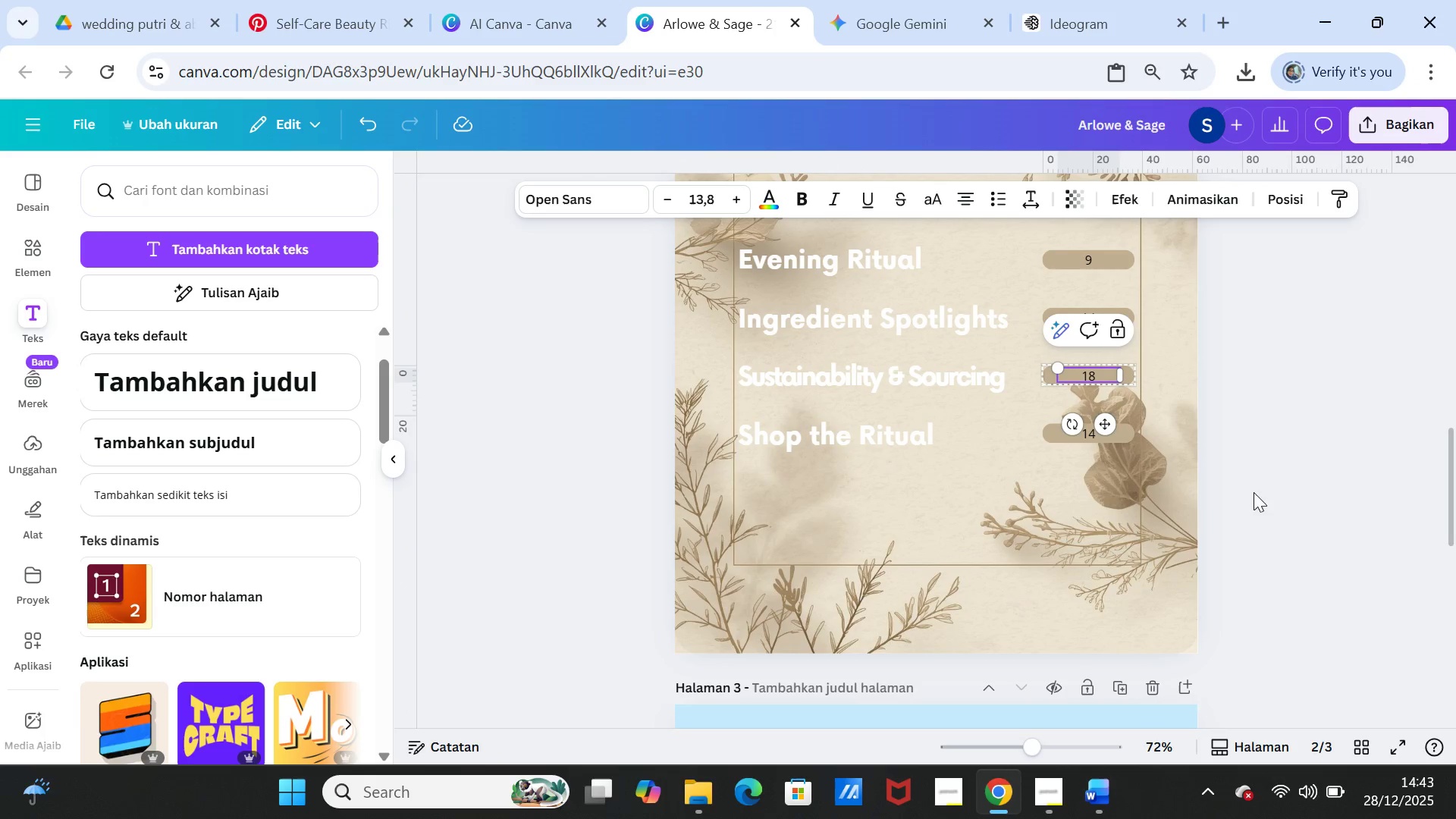 
left_click([1262, 498])
 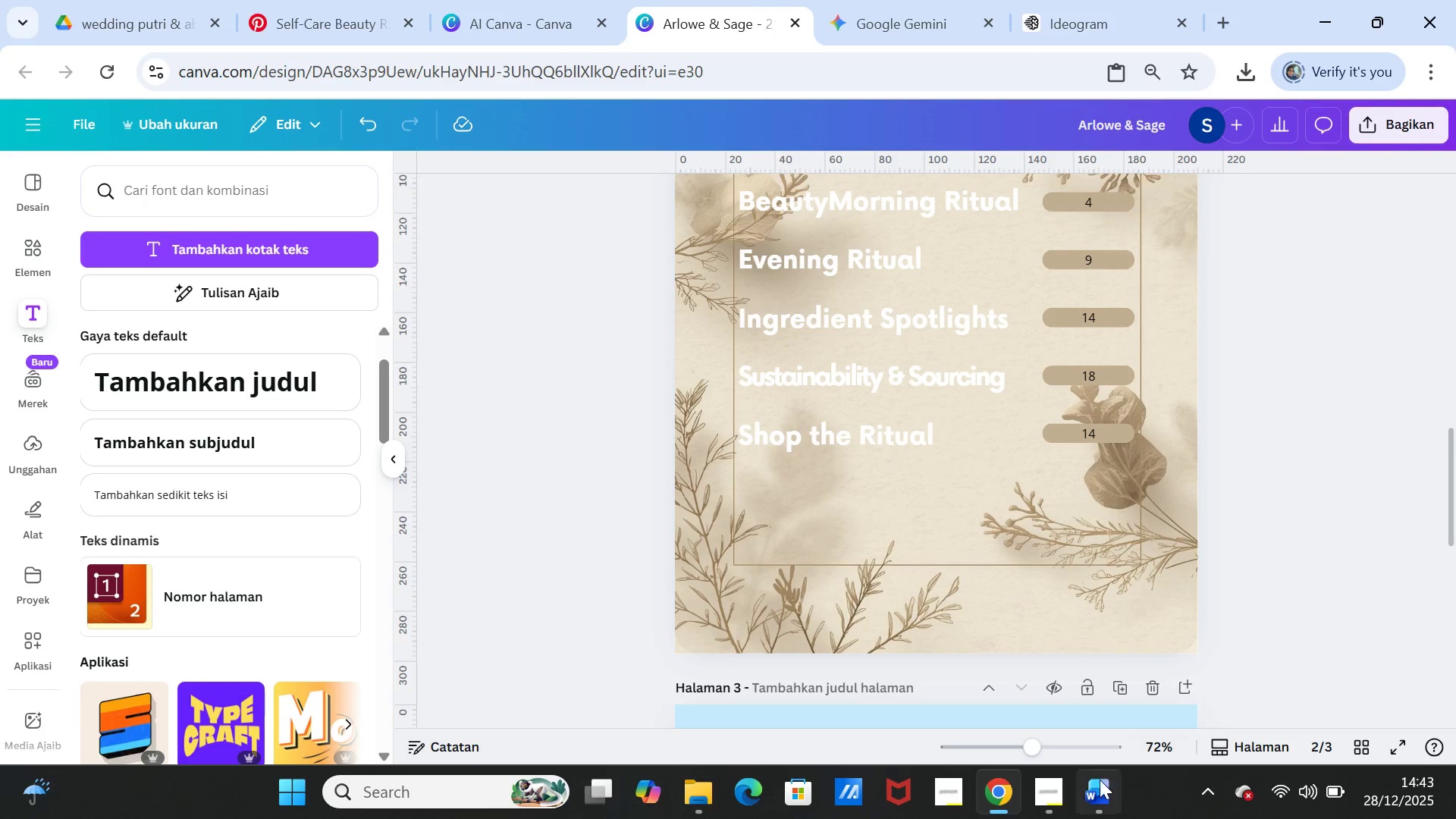 
left_click([1100, 787])
 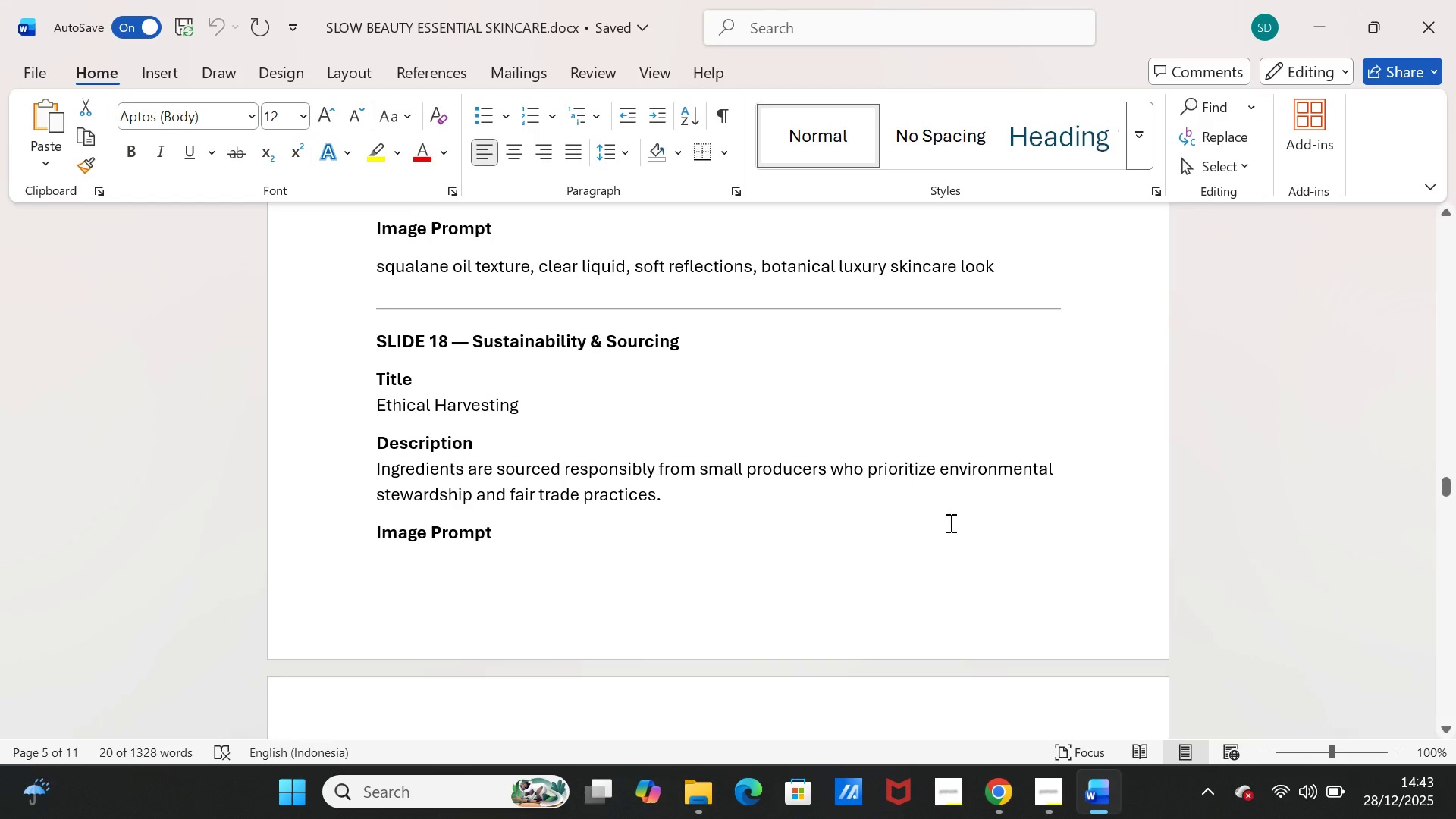 
scroll: coordinate [954, 548], scroll_direction: down, amount: 25.0
 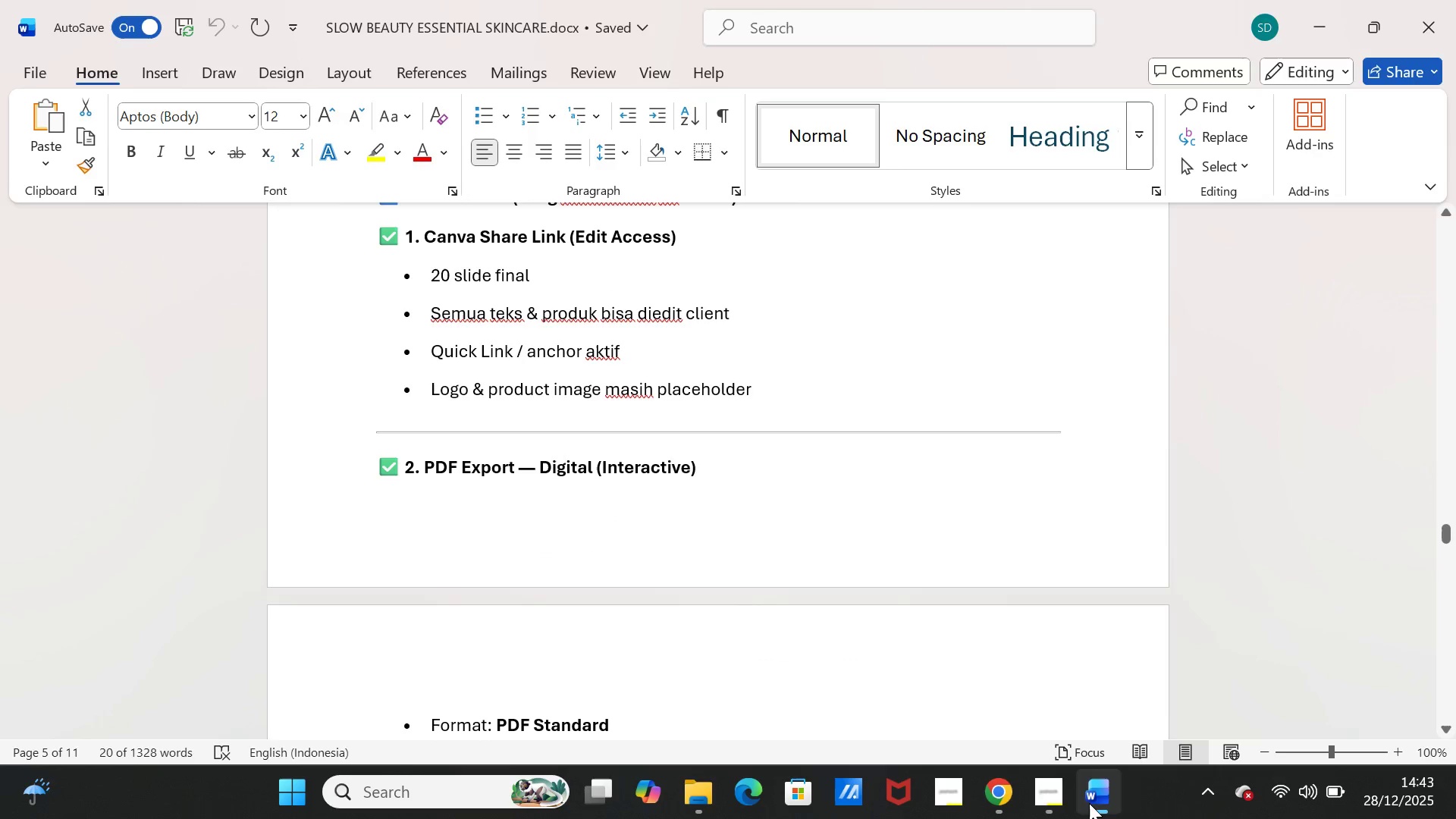 
left_click([1089, 803])
 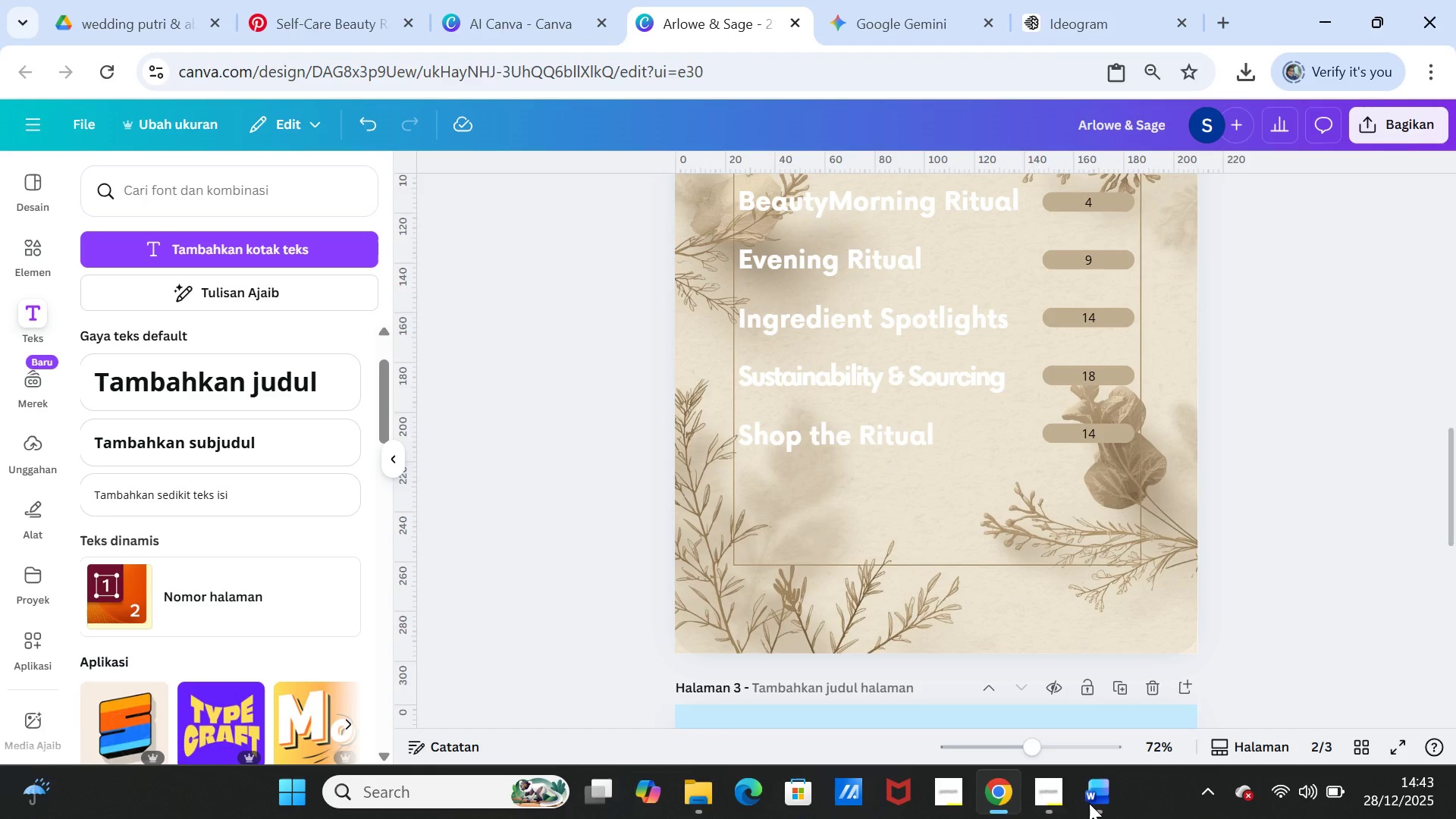 
left_click([1089, 803])
 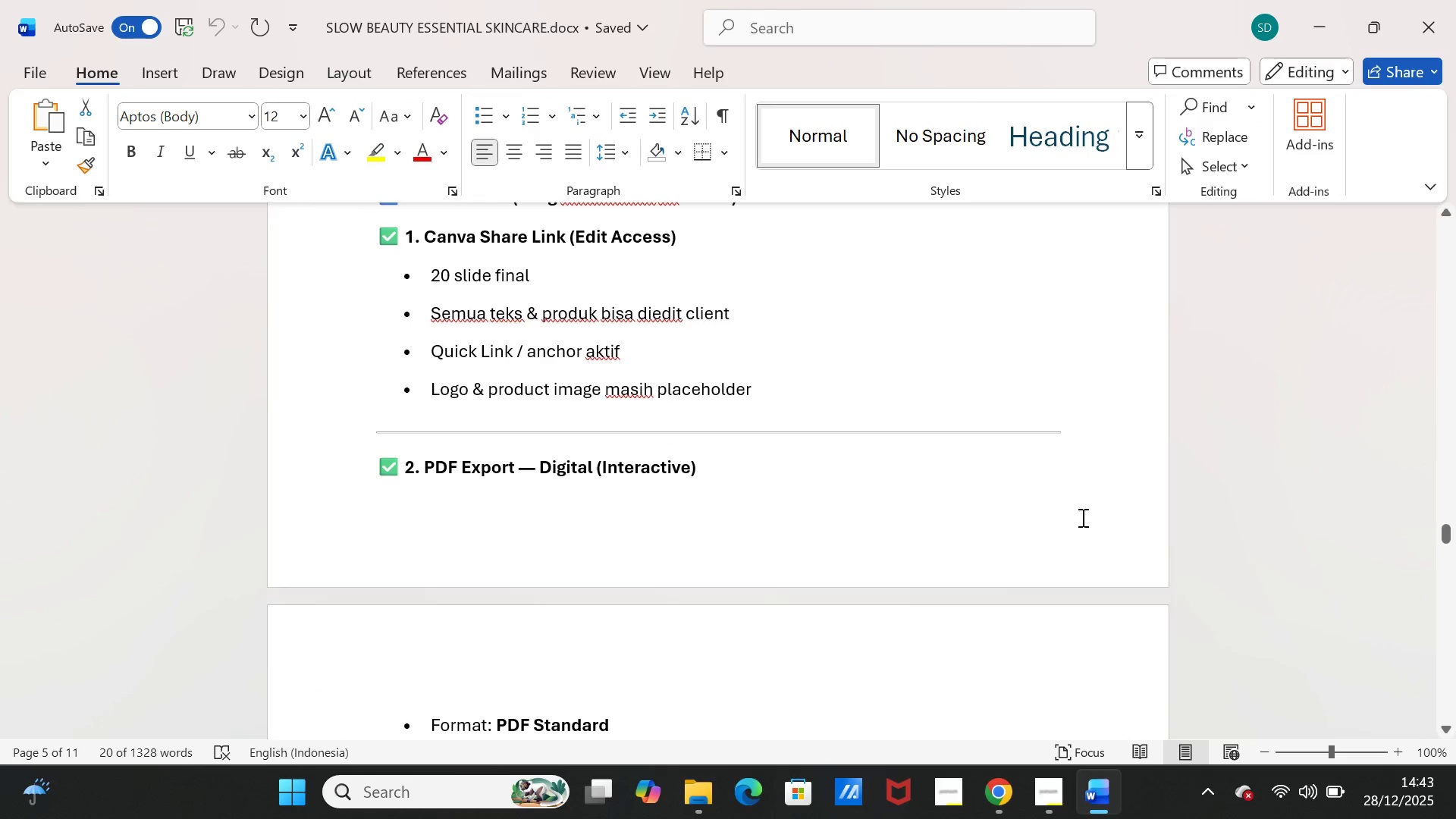 
scroll: coordinate [1081, 517], scroll_direction: up, amount: 8.0
 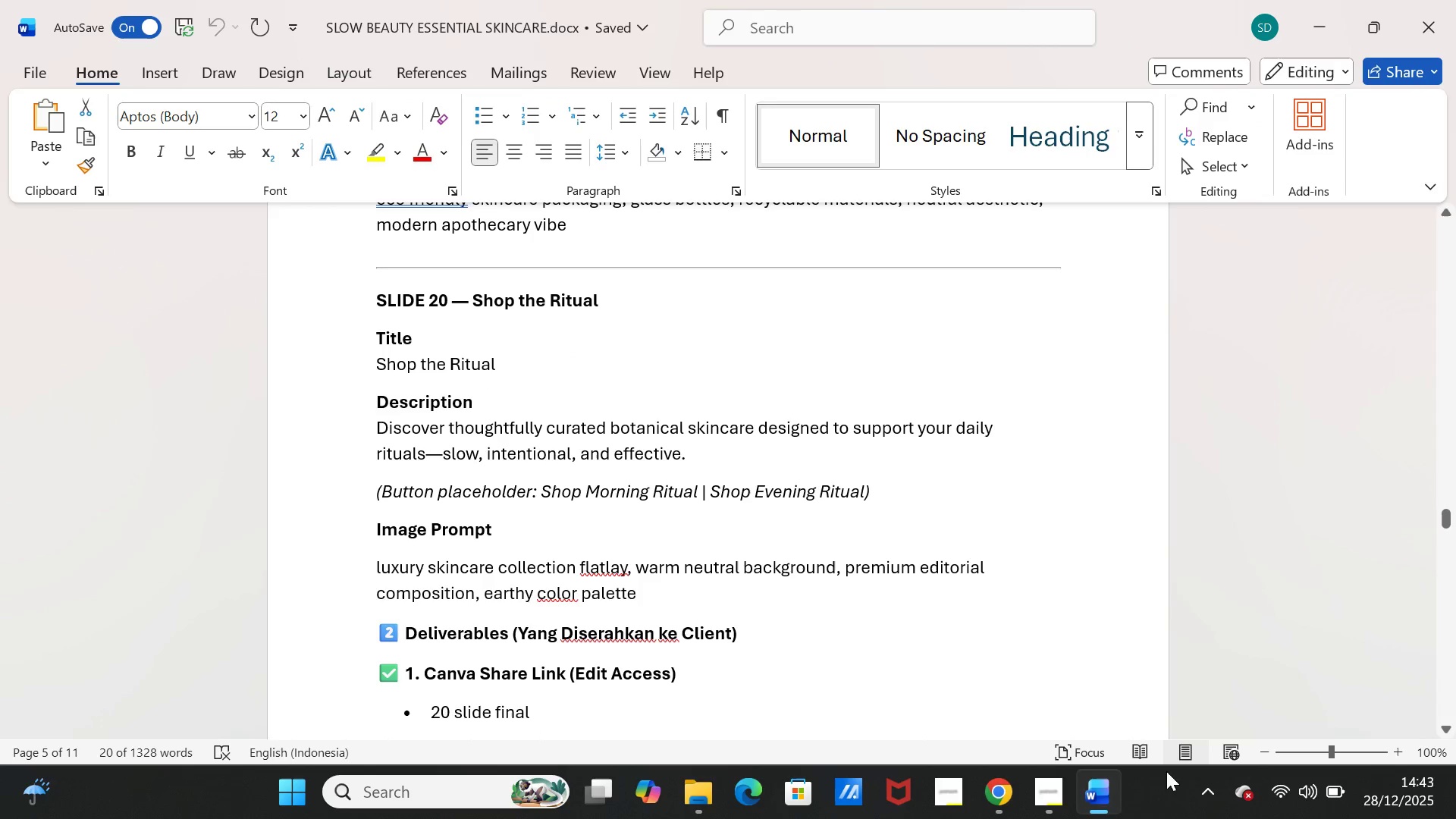 
left_click([1114, 787])
 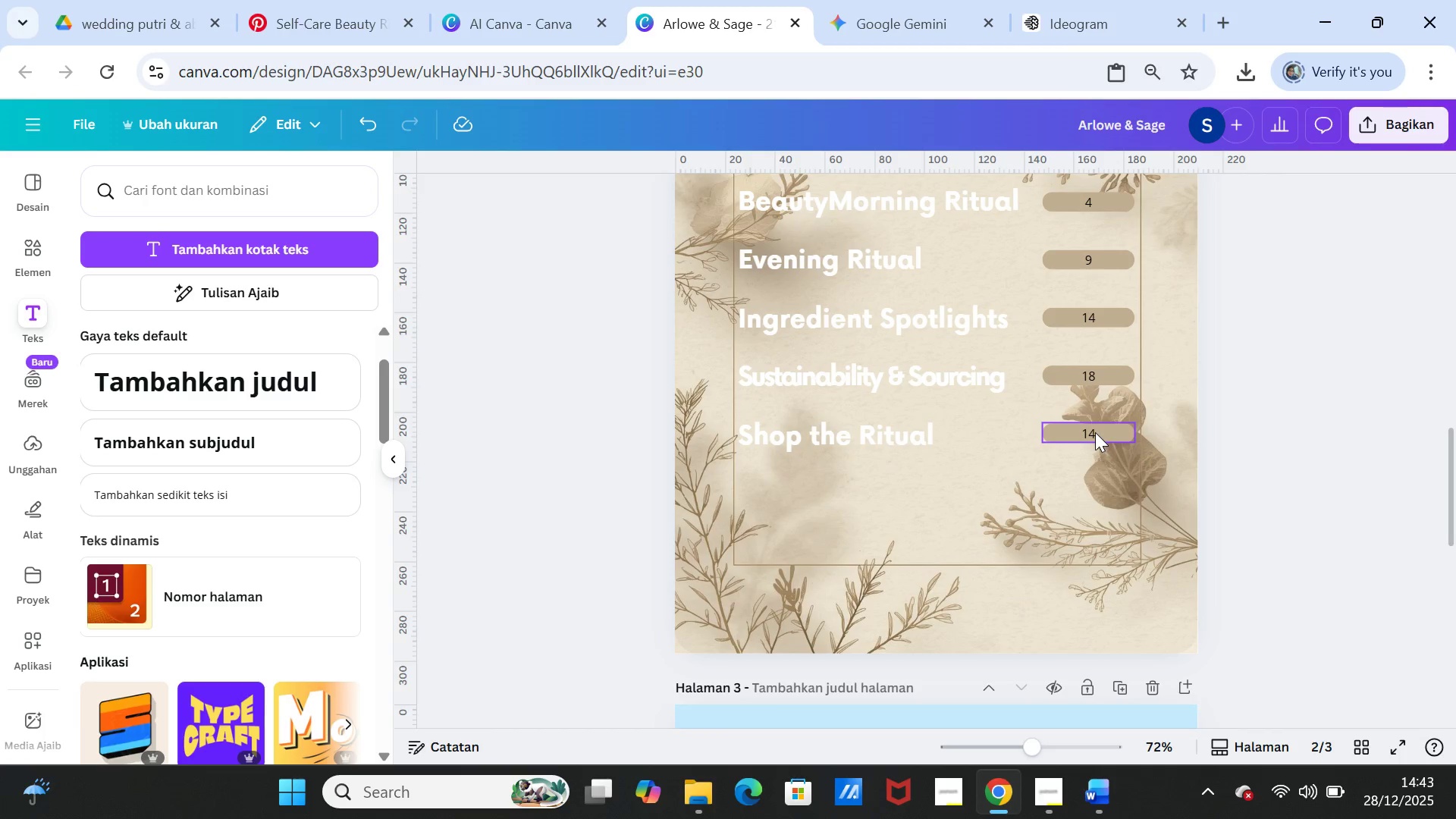 
double_click([1094, 431])
 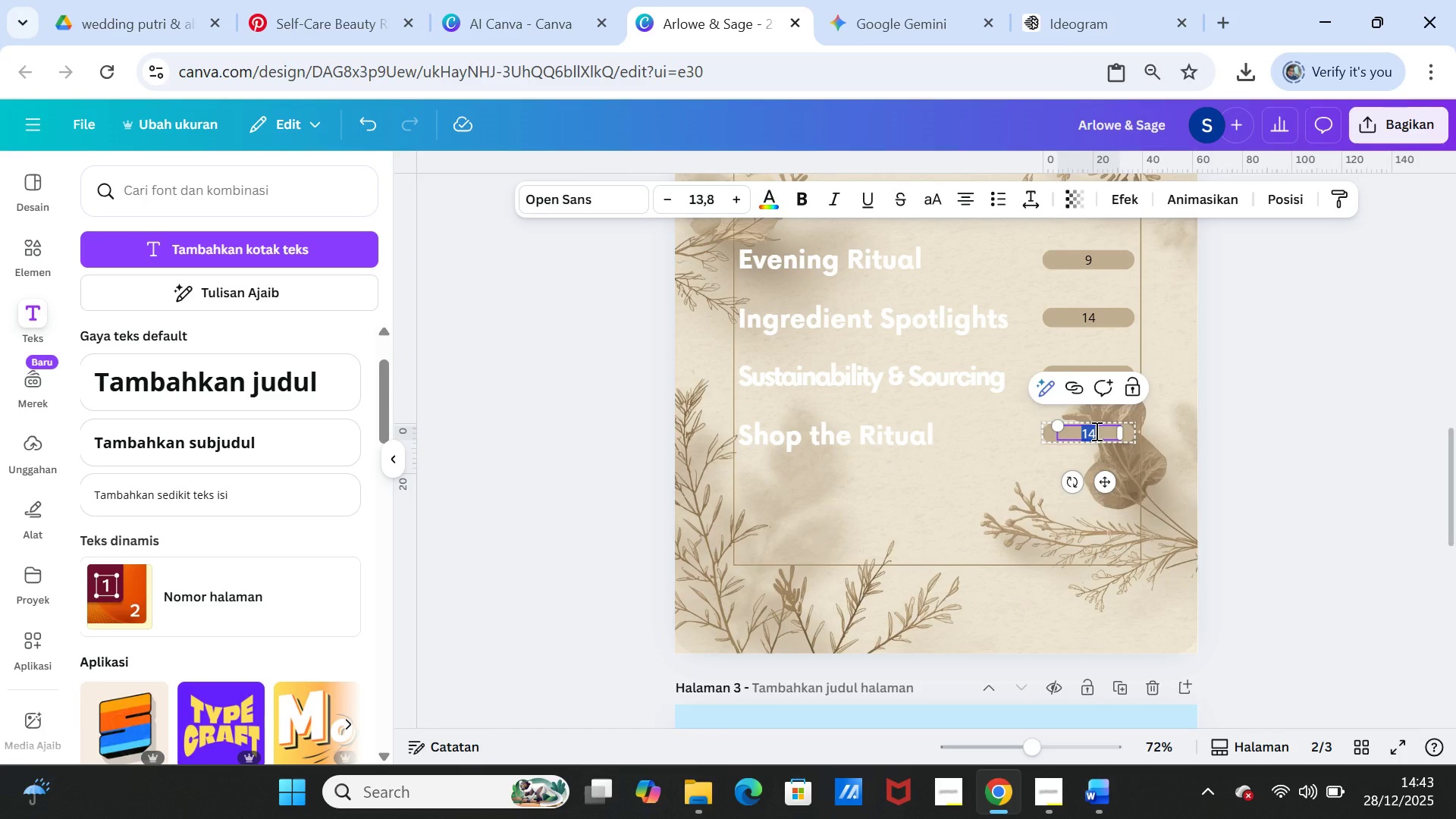 
type(20)
 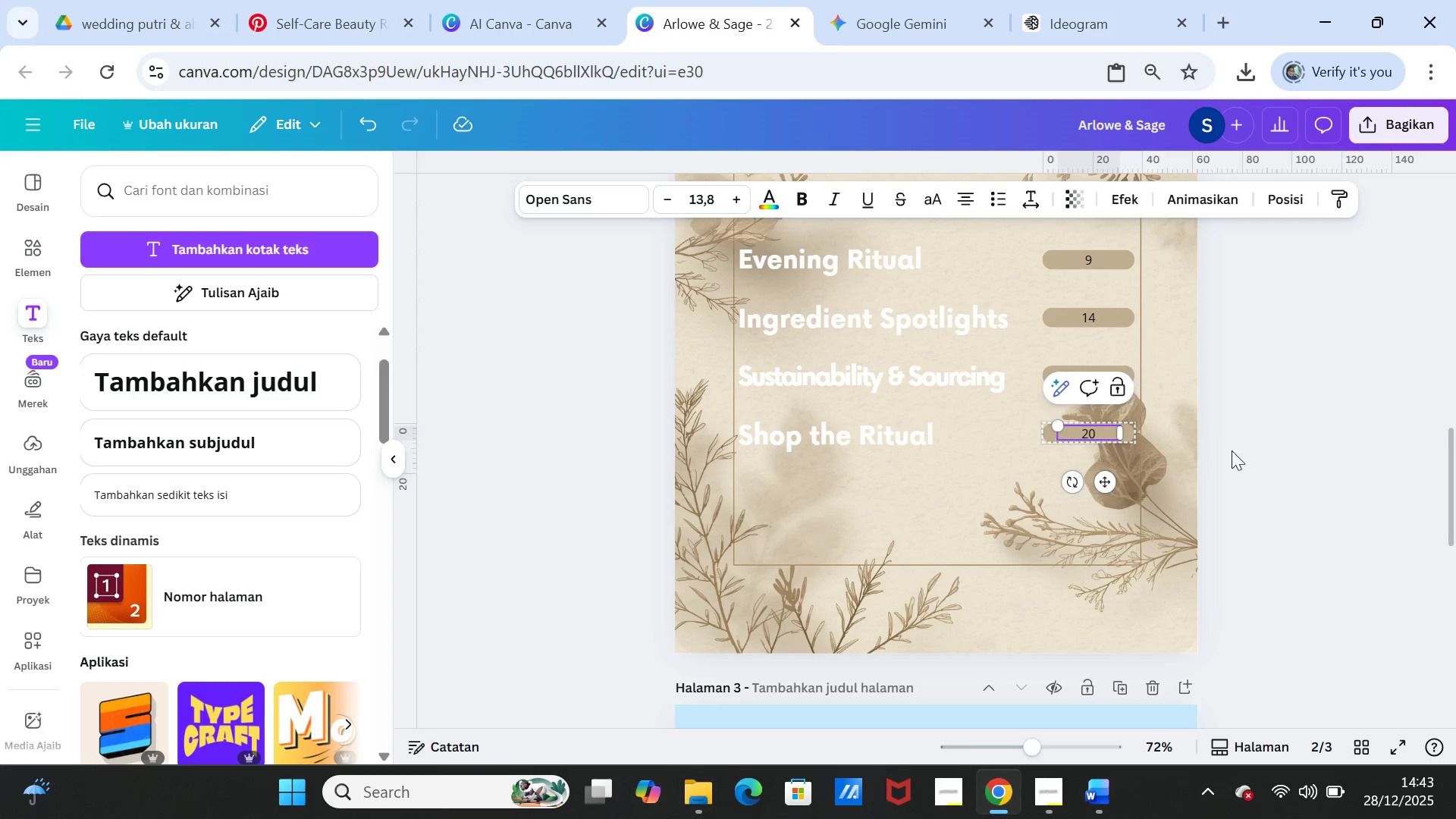 
left_click([1281, 453])
 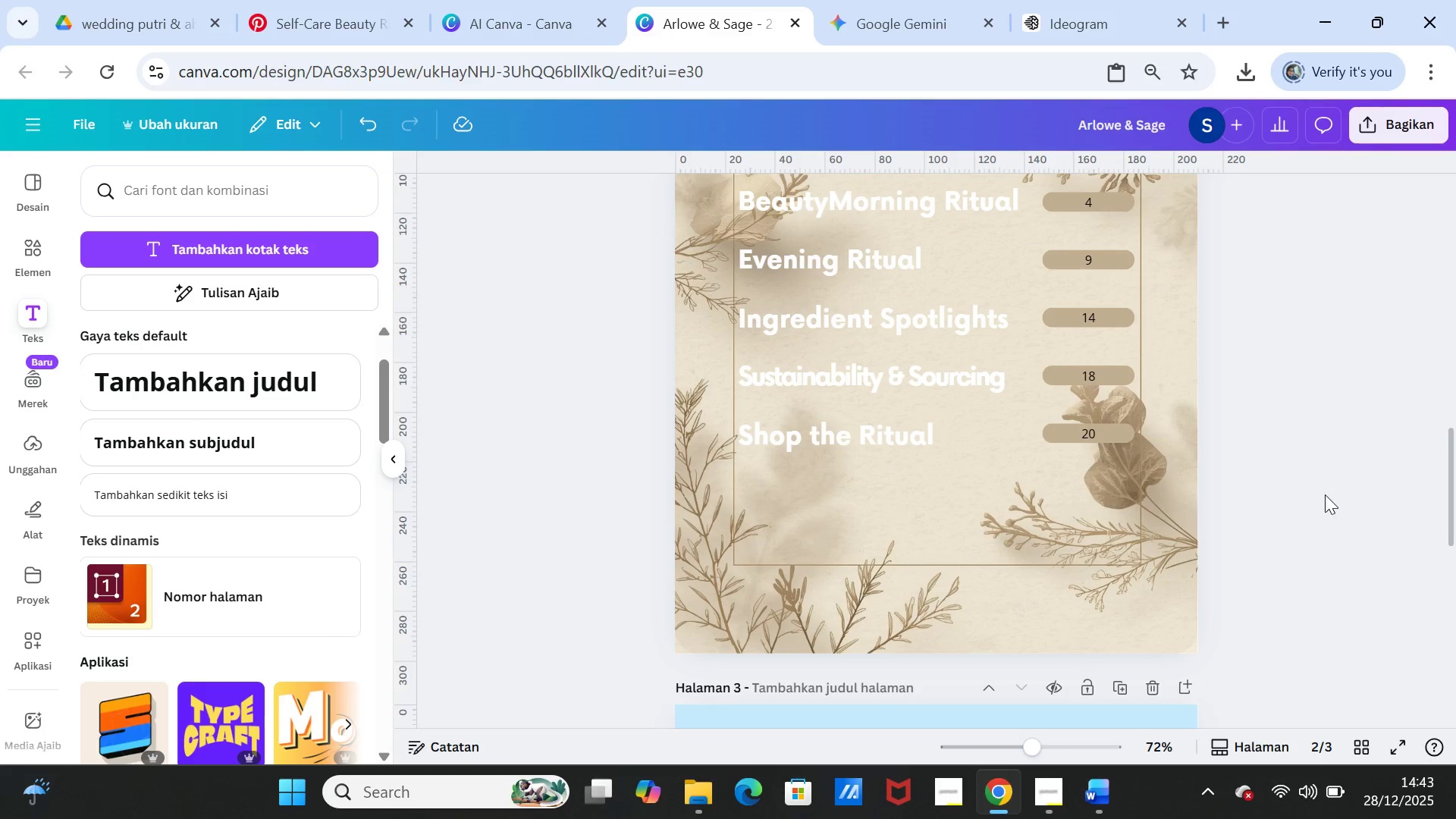 
scroll: coordinate [1325, 494], scroll_direction: up, amount: 4.0
 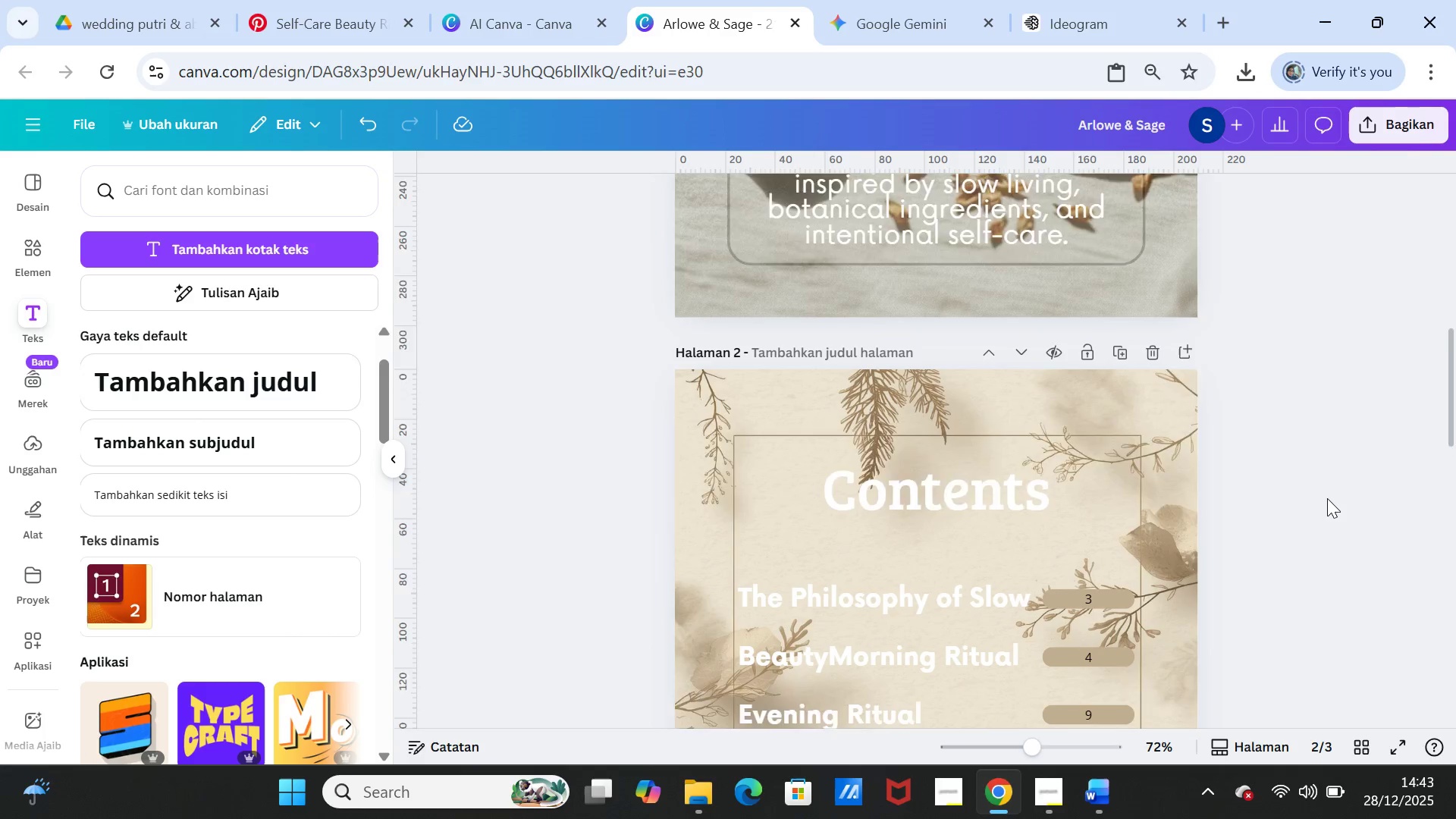 
scroll: coordinate [1327, 498], scroll_direction: down, amount: 1.0
 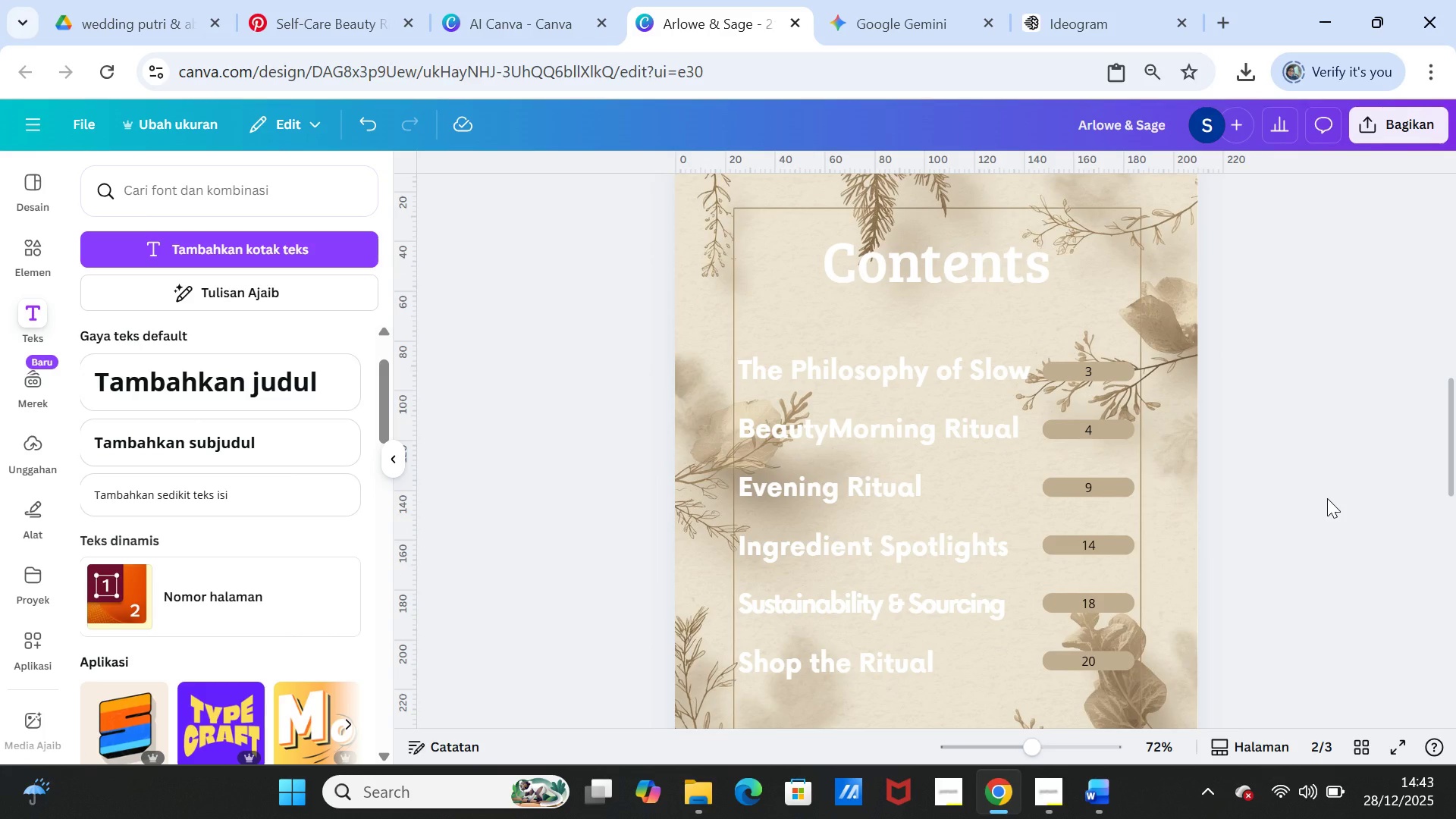 
scroll: coordinate [1327, 498], scroll_direction: up, amount: 2.0
 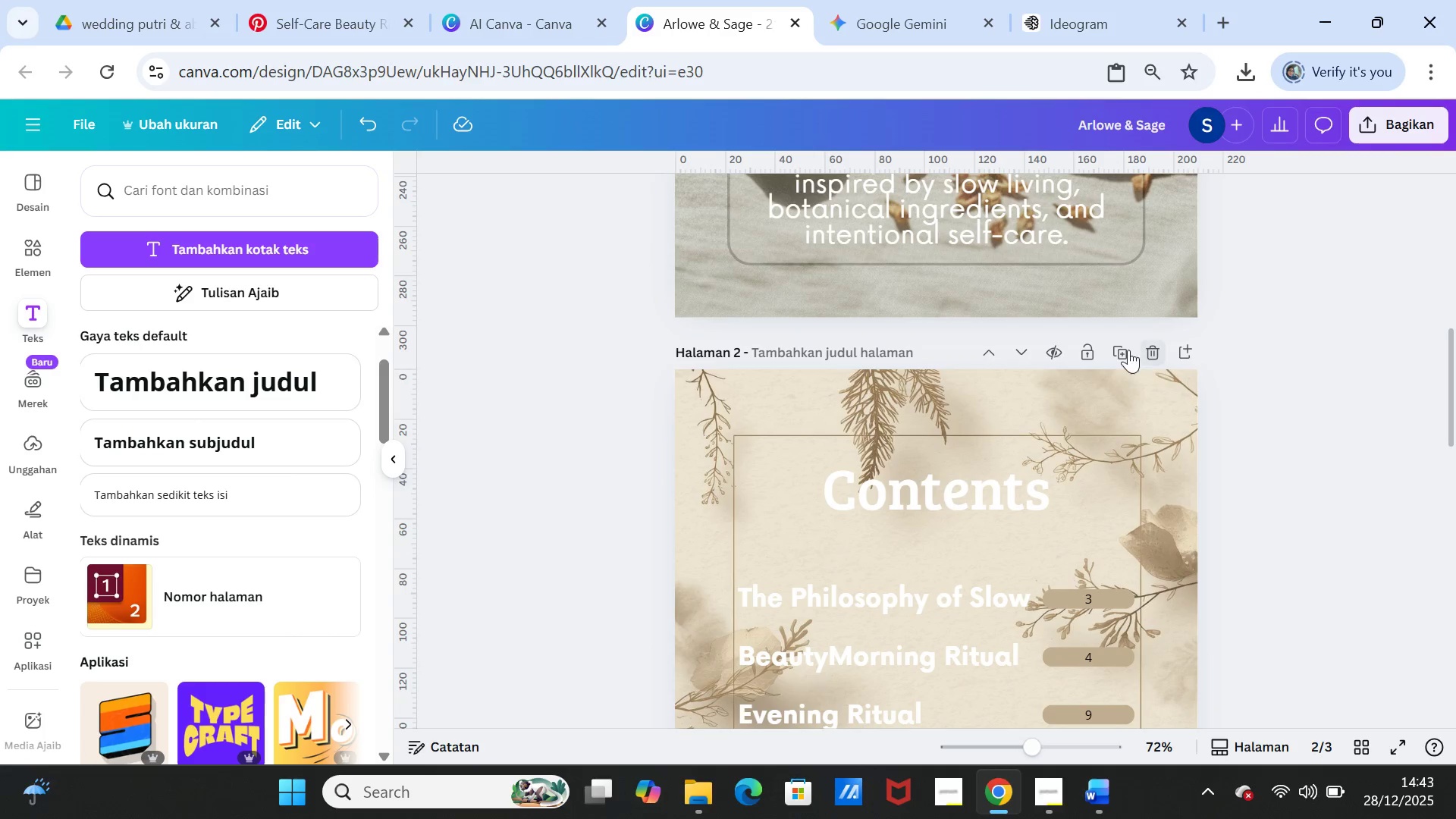 
left_click([1128, 350])
 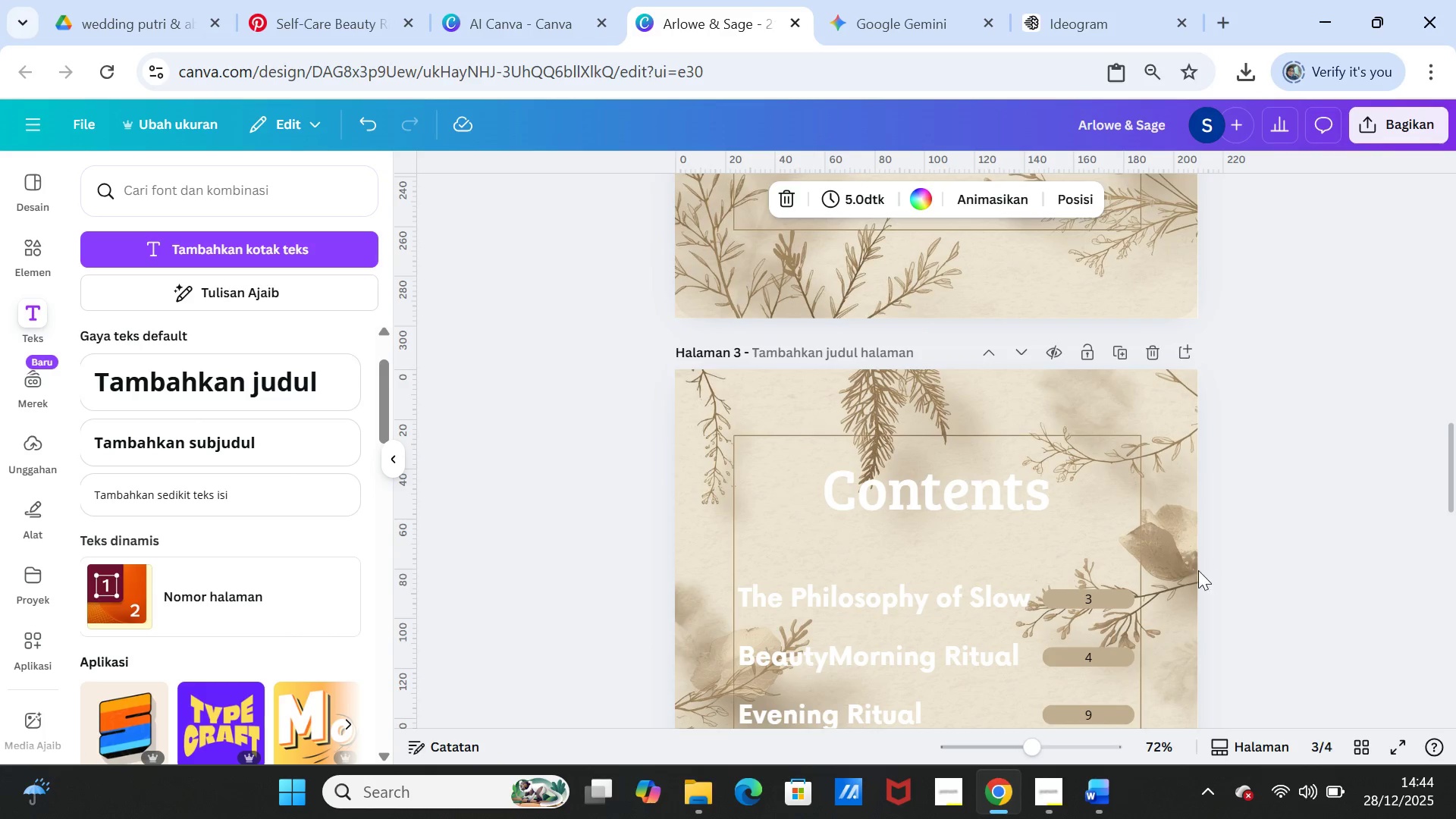 
left_click([1197, 570])
 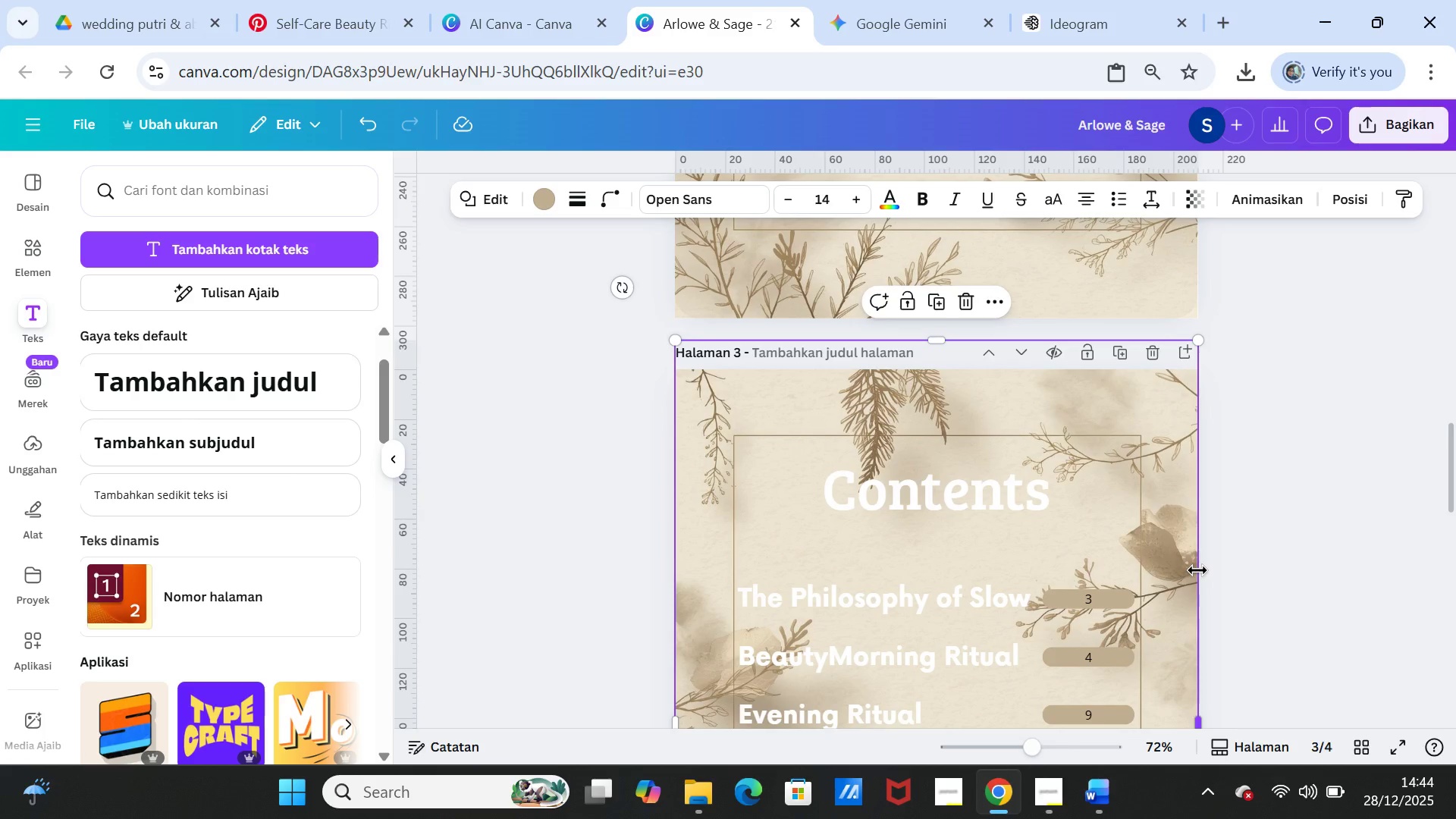 
key(Delete)
 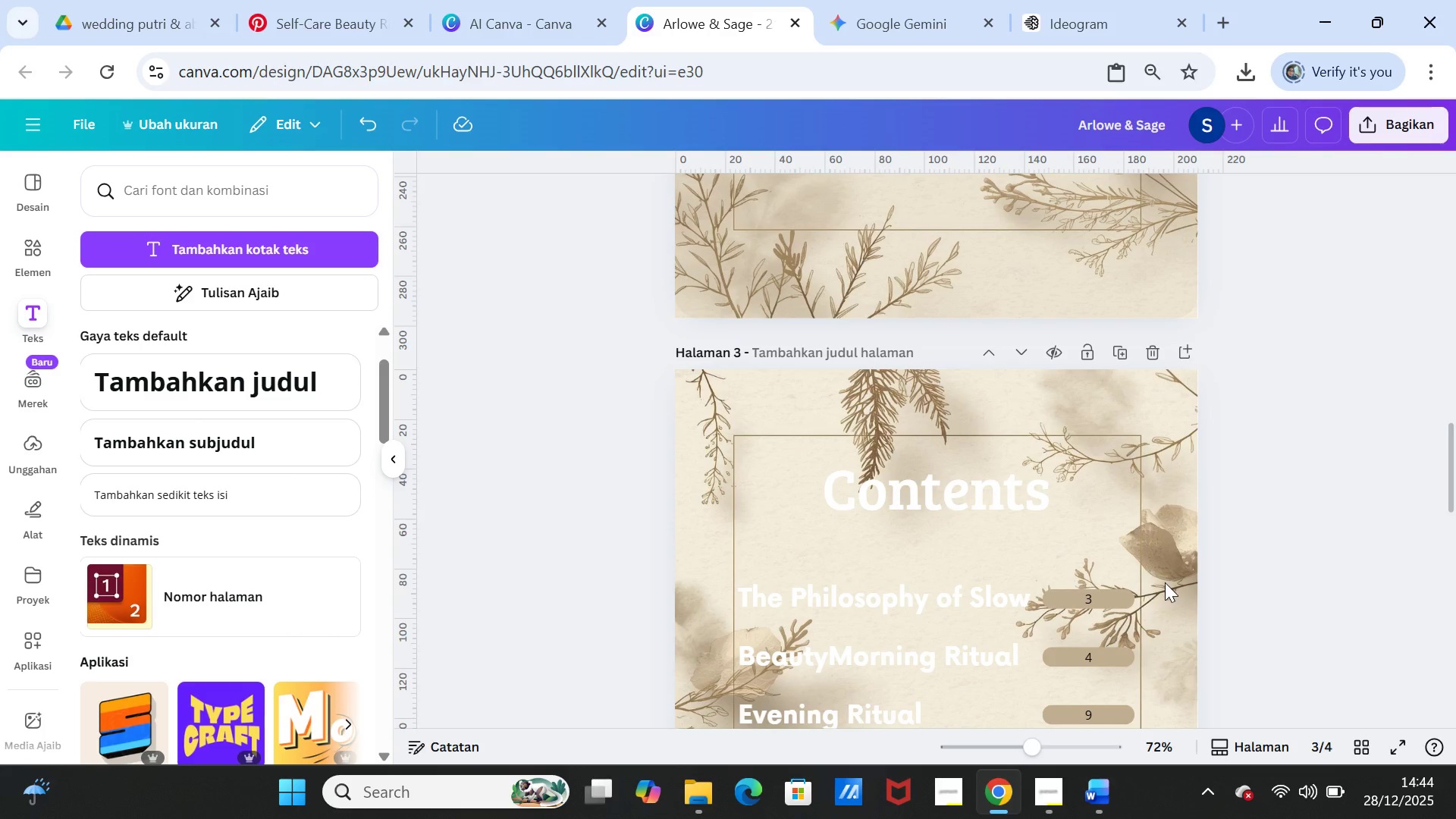 
left_click([1165, 582])
 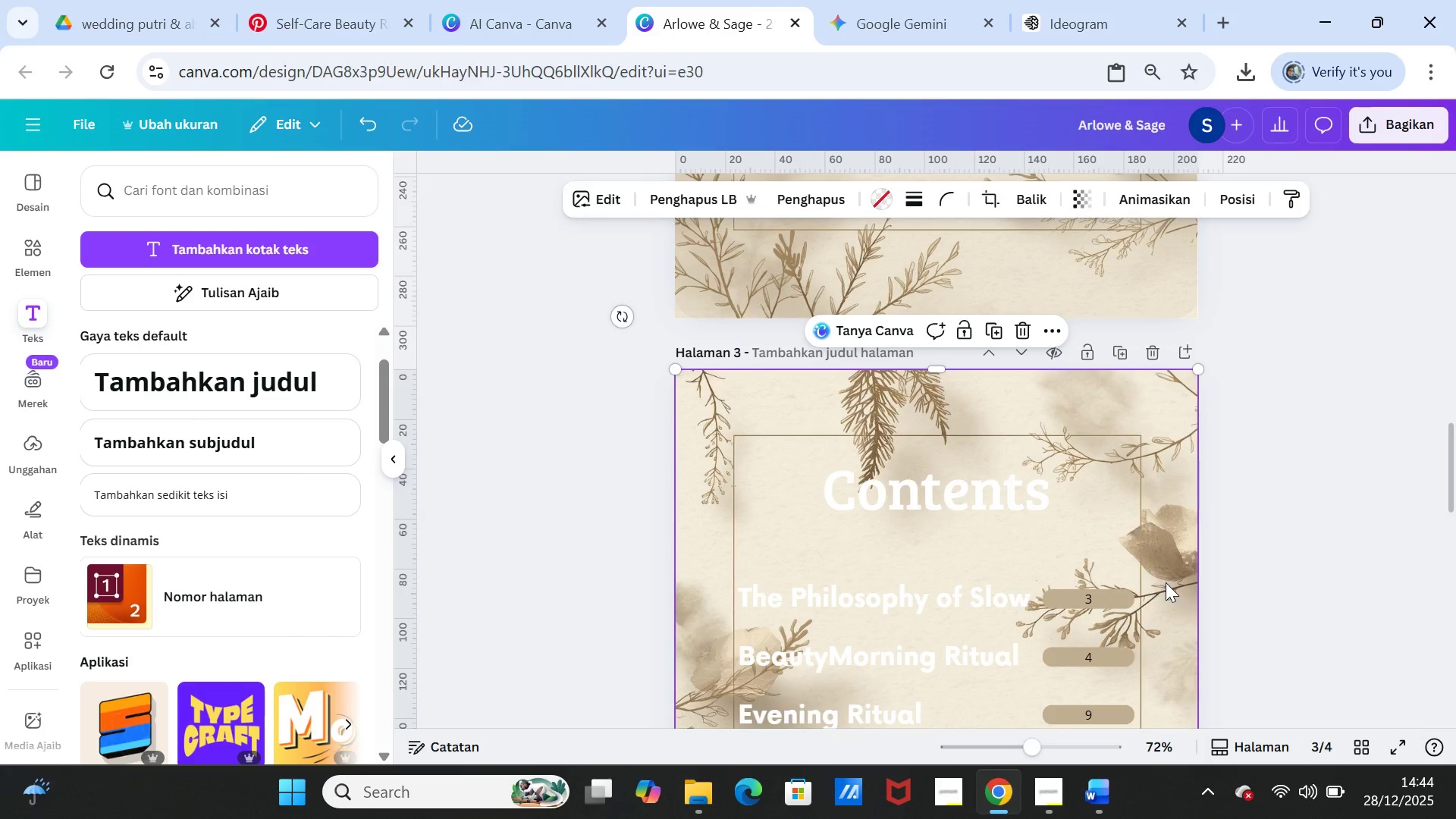 
key(Delete)
 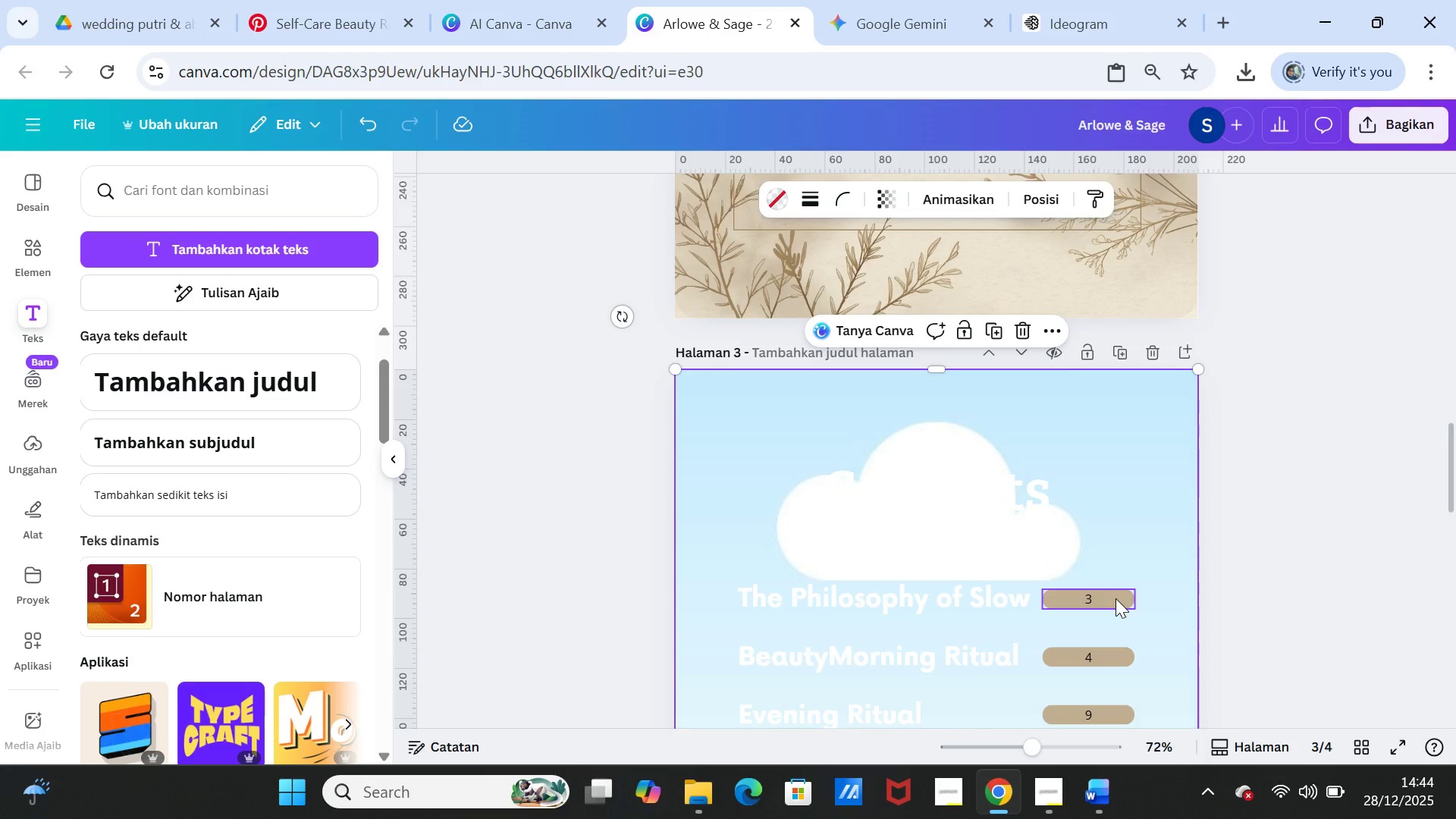 
left_click([1116, 598])
 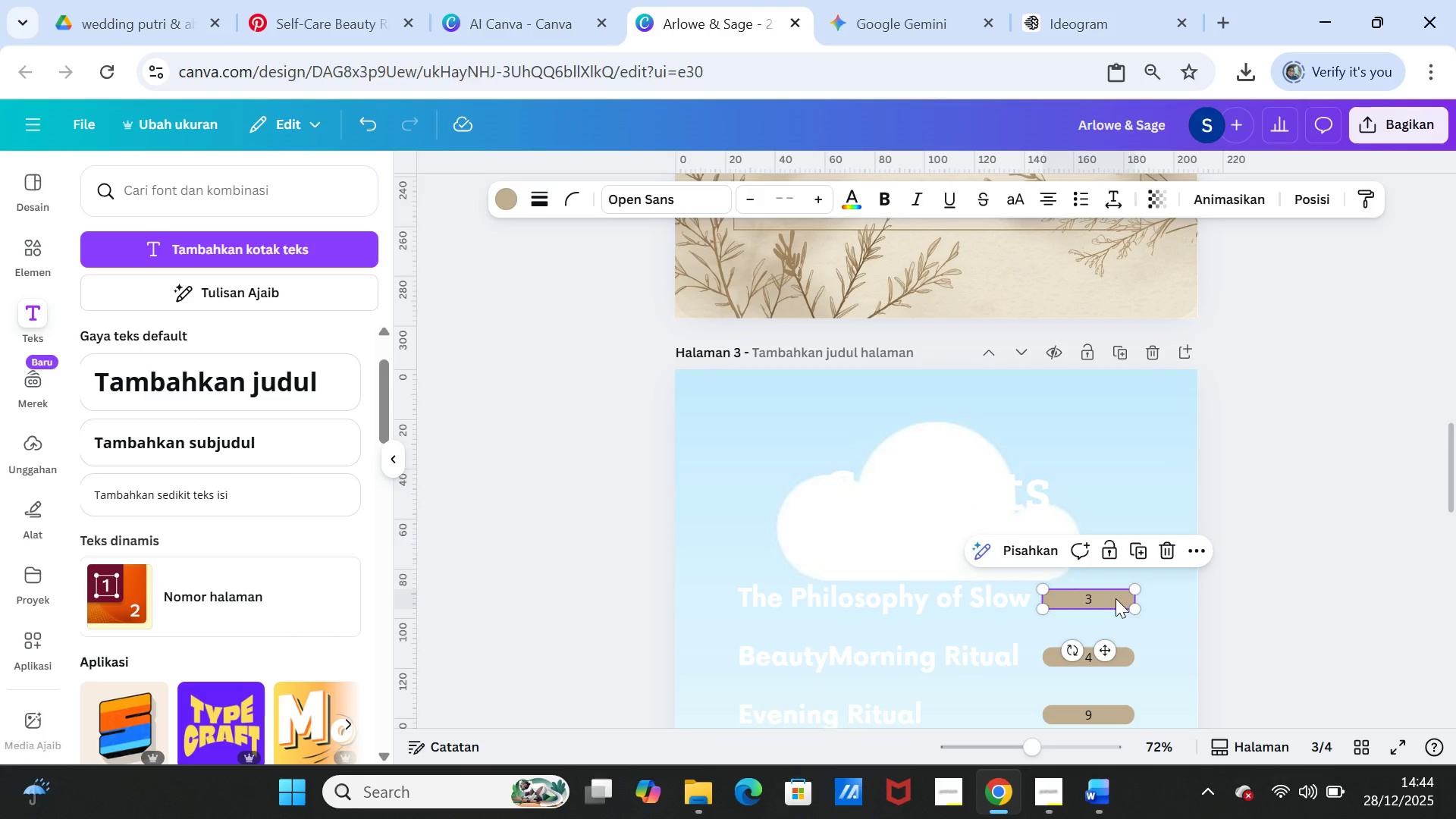 
key(Delete)
 